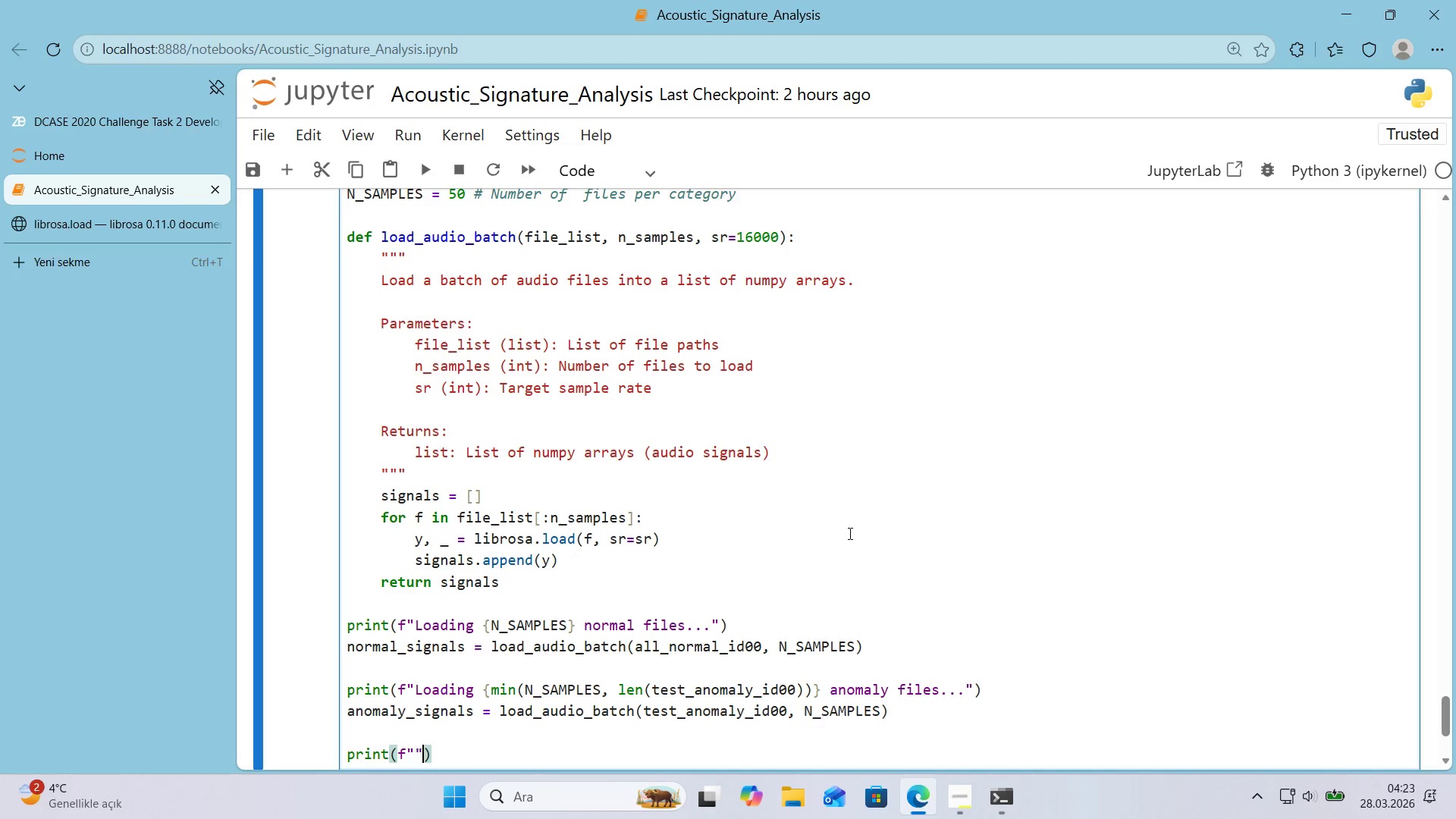 
key(ArrowLeft)
 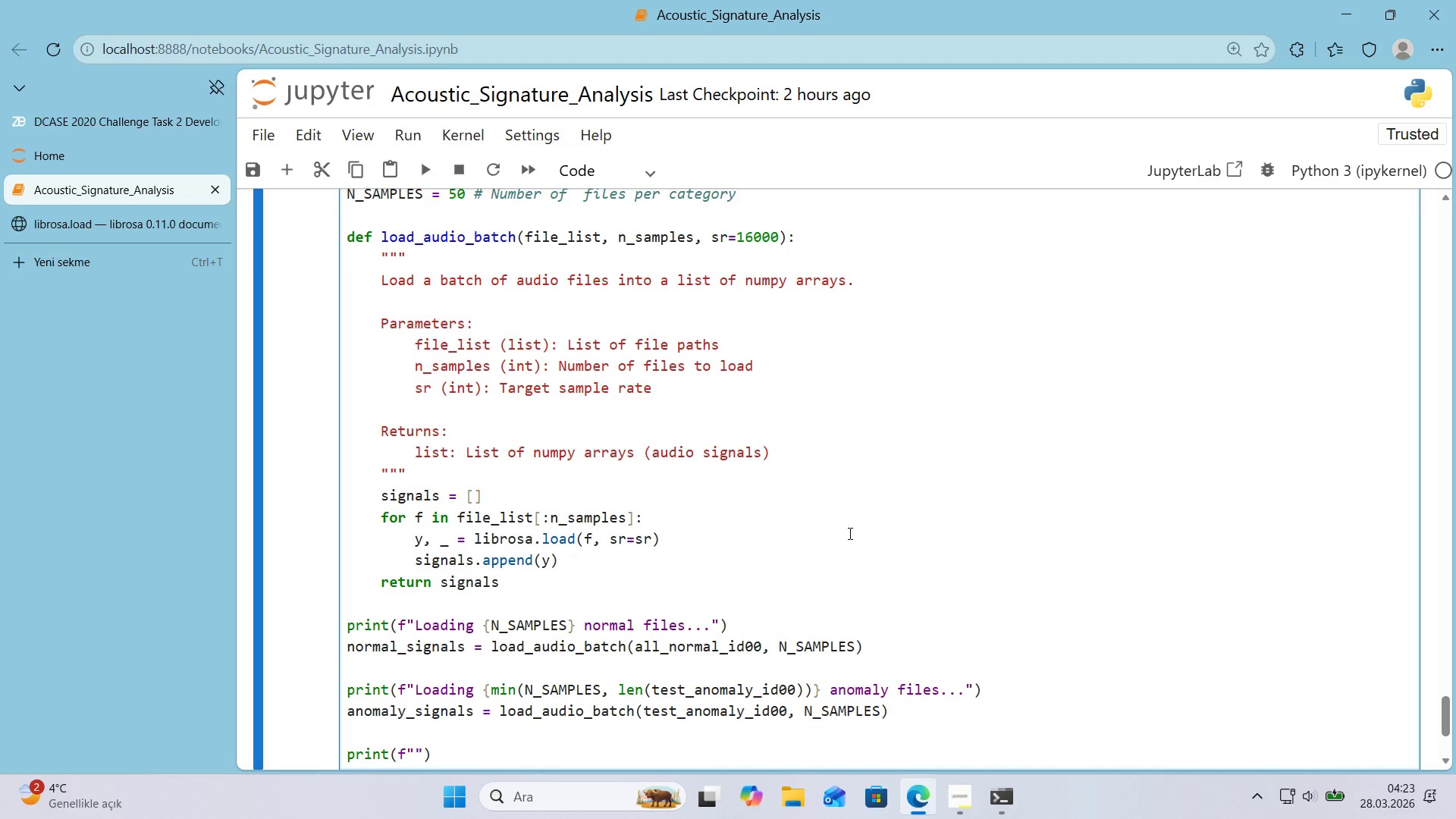 
key(Alt+Control+AltRight)
 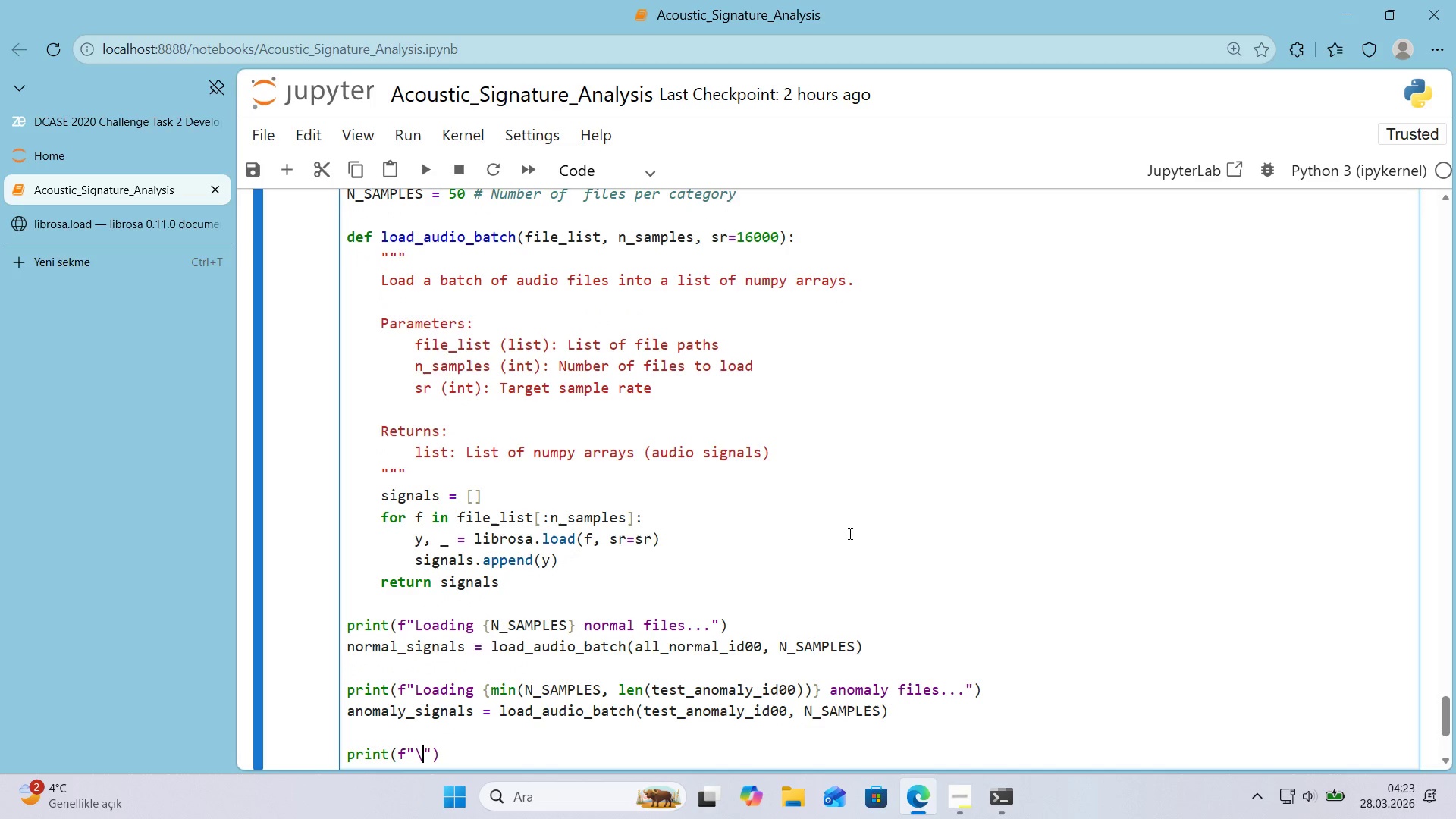 
key(Control+ControlLeft)
 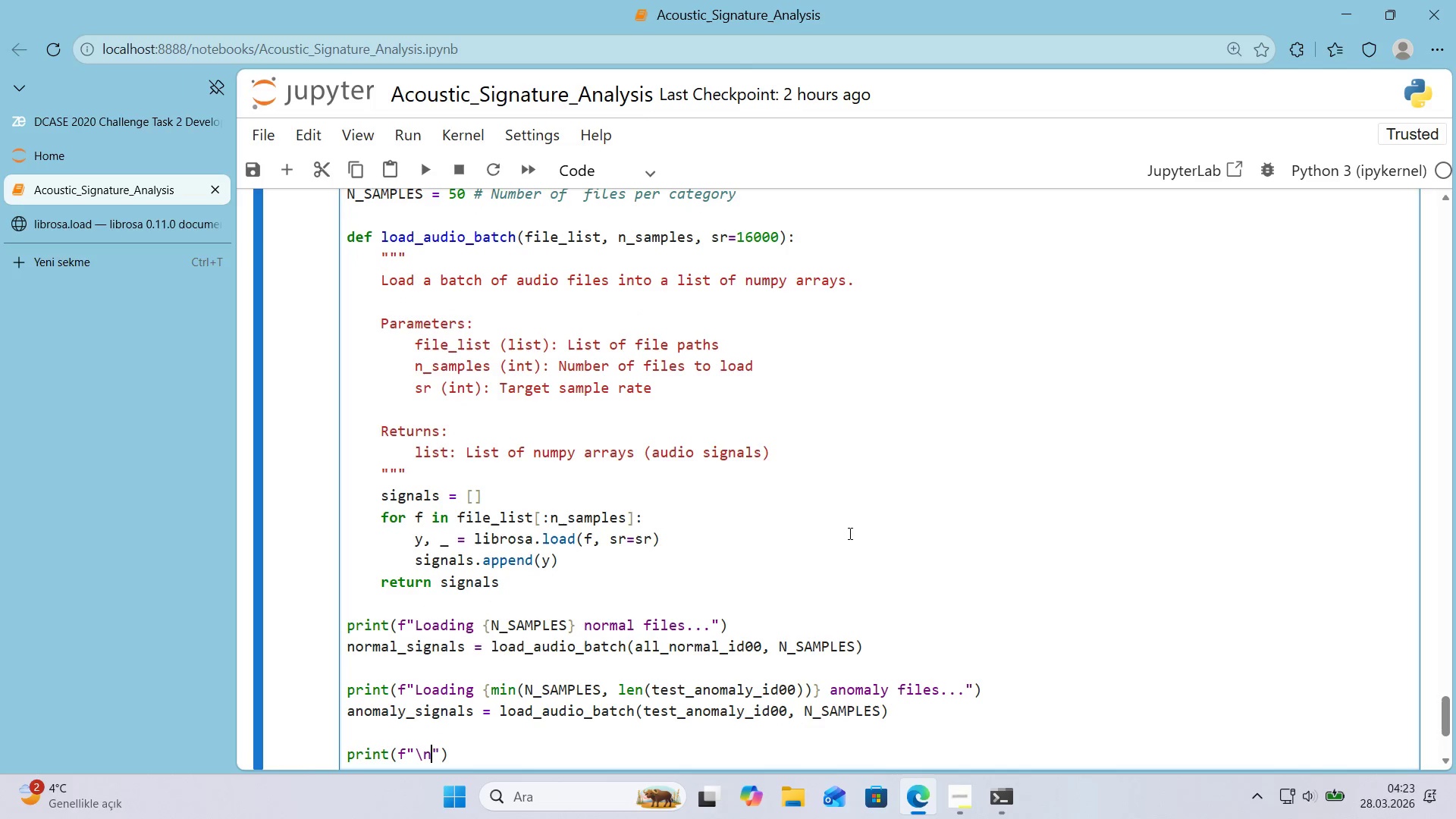 
key(Alt+Control+IntlYen)
 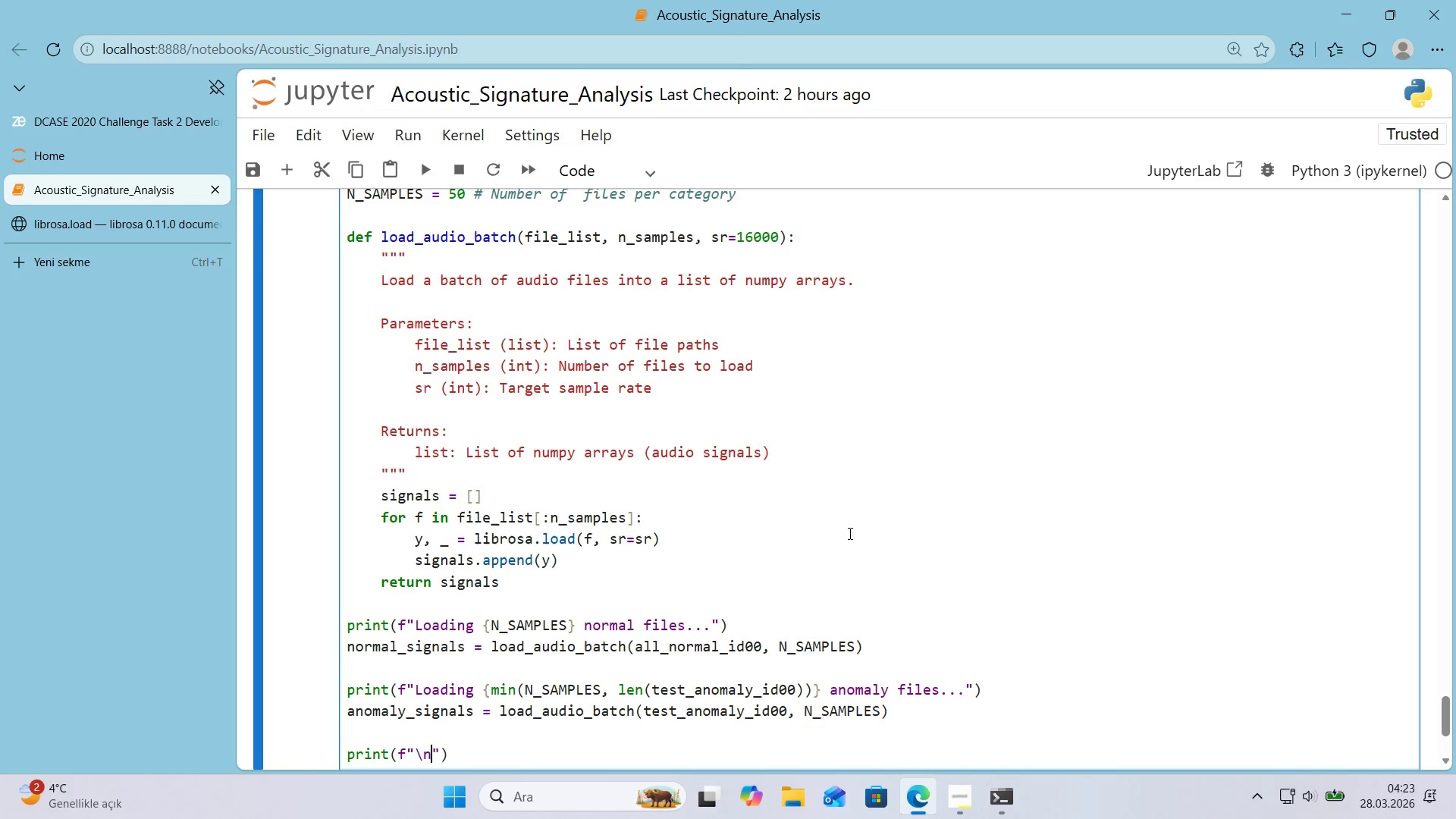 
type(nBatch)
 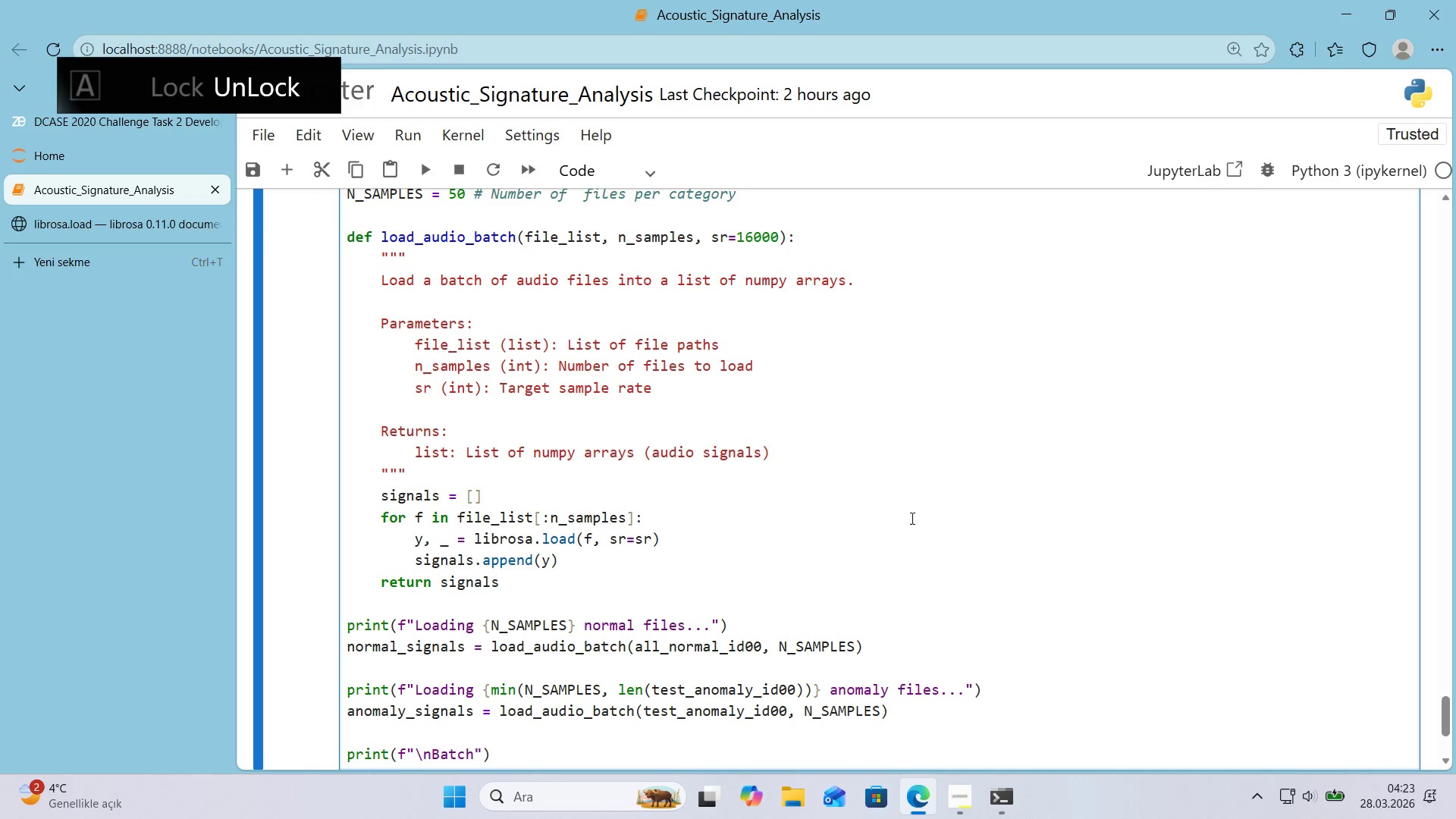 
scroll: coordinate [984, 509], scroll_direction: down, amount: 1.0
 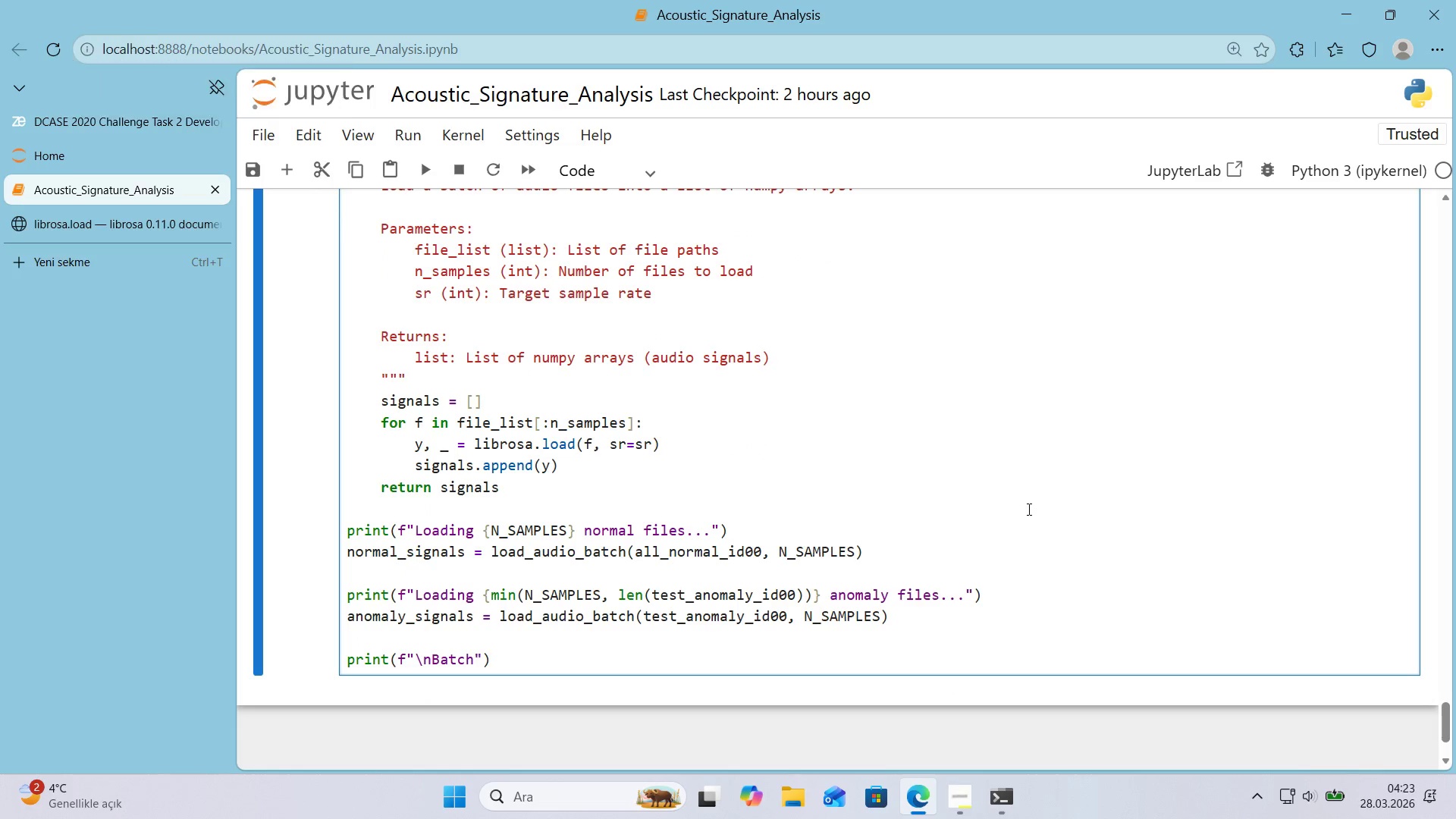 
type( Load'ng Complete>)
 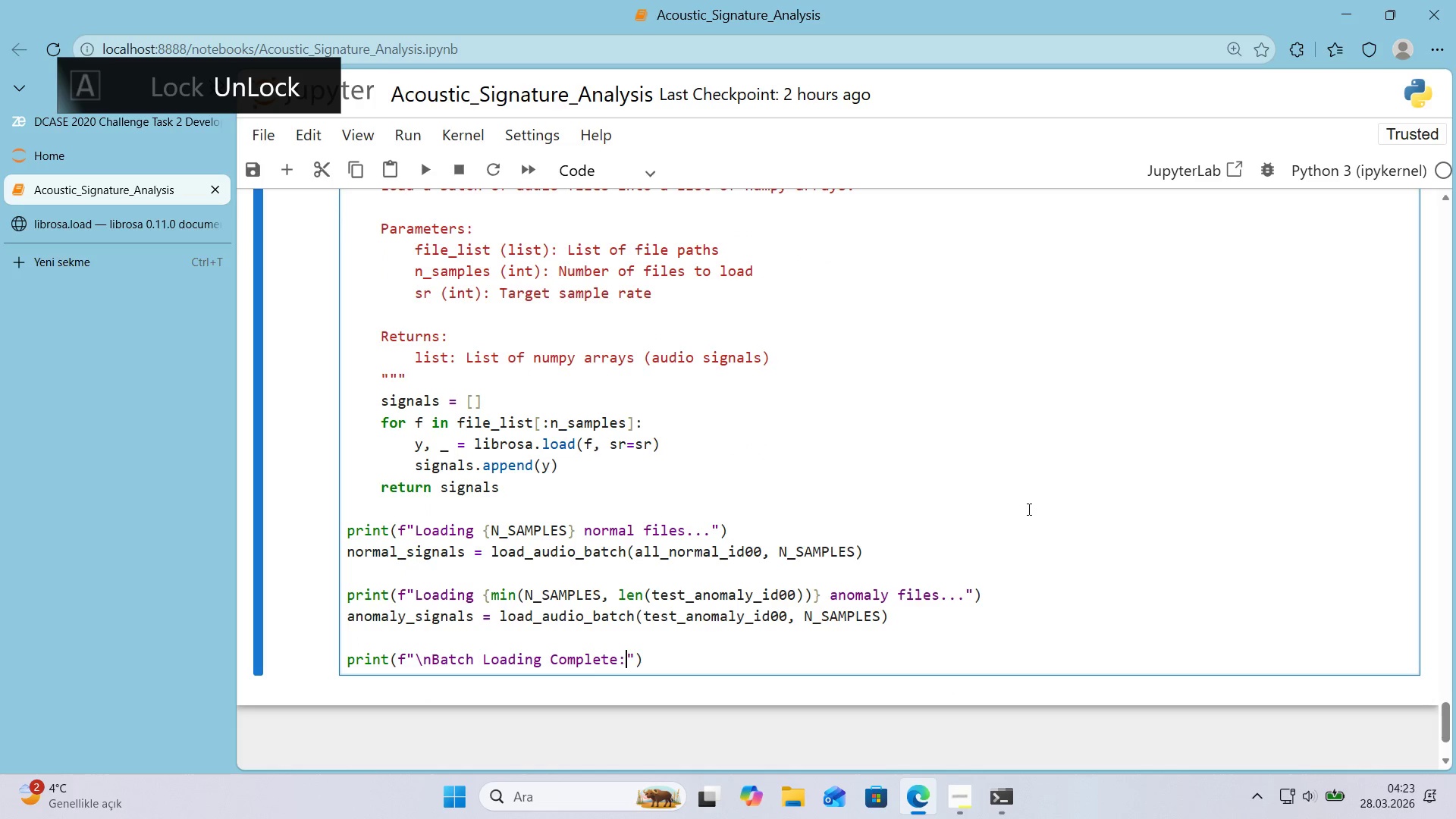 
key(ArrowRight)
 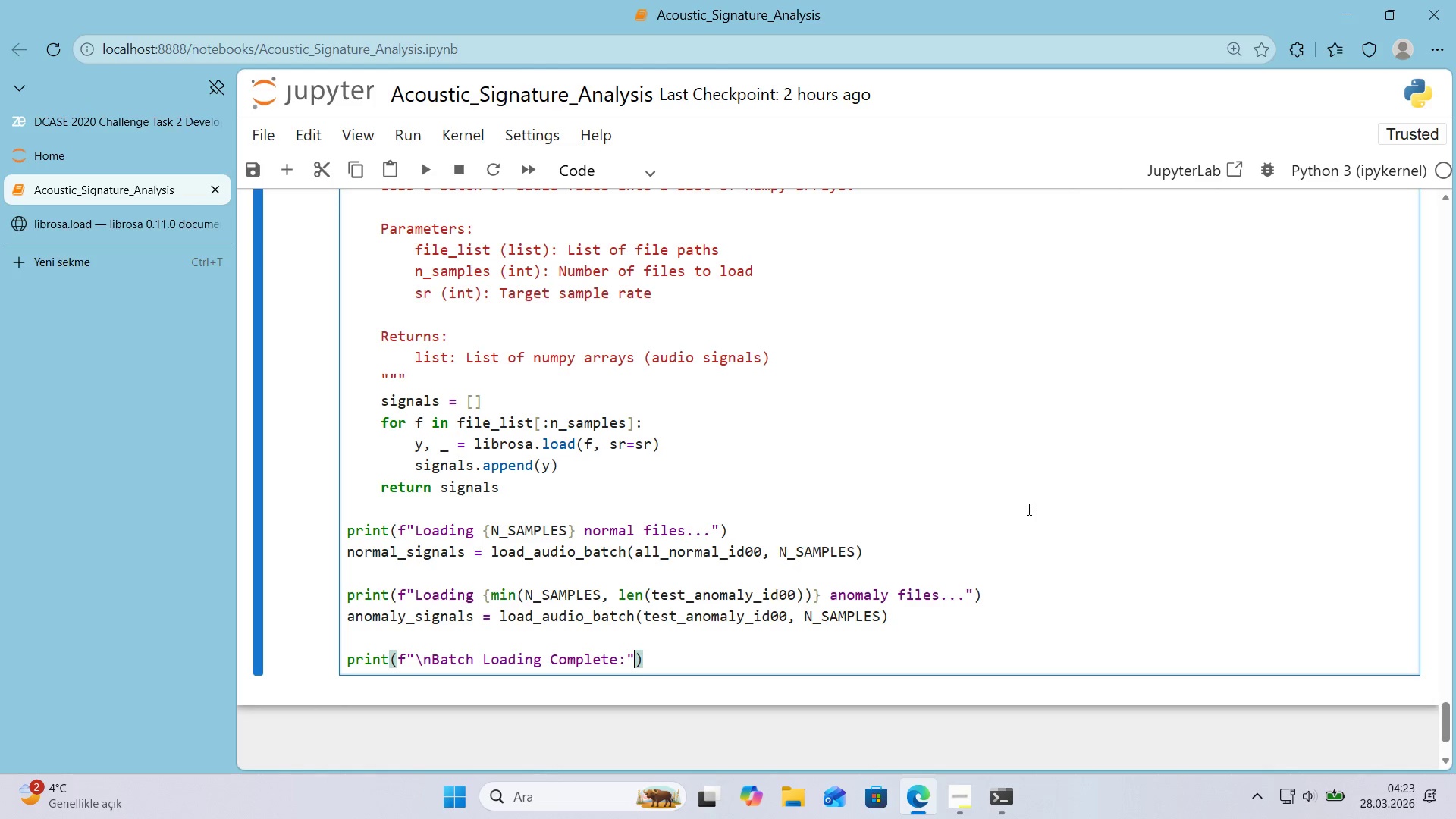 
key(ArrowRight)
 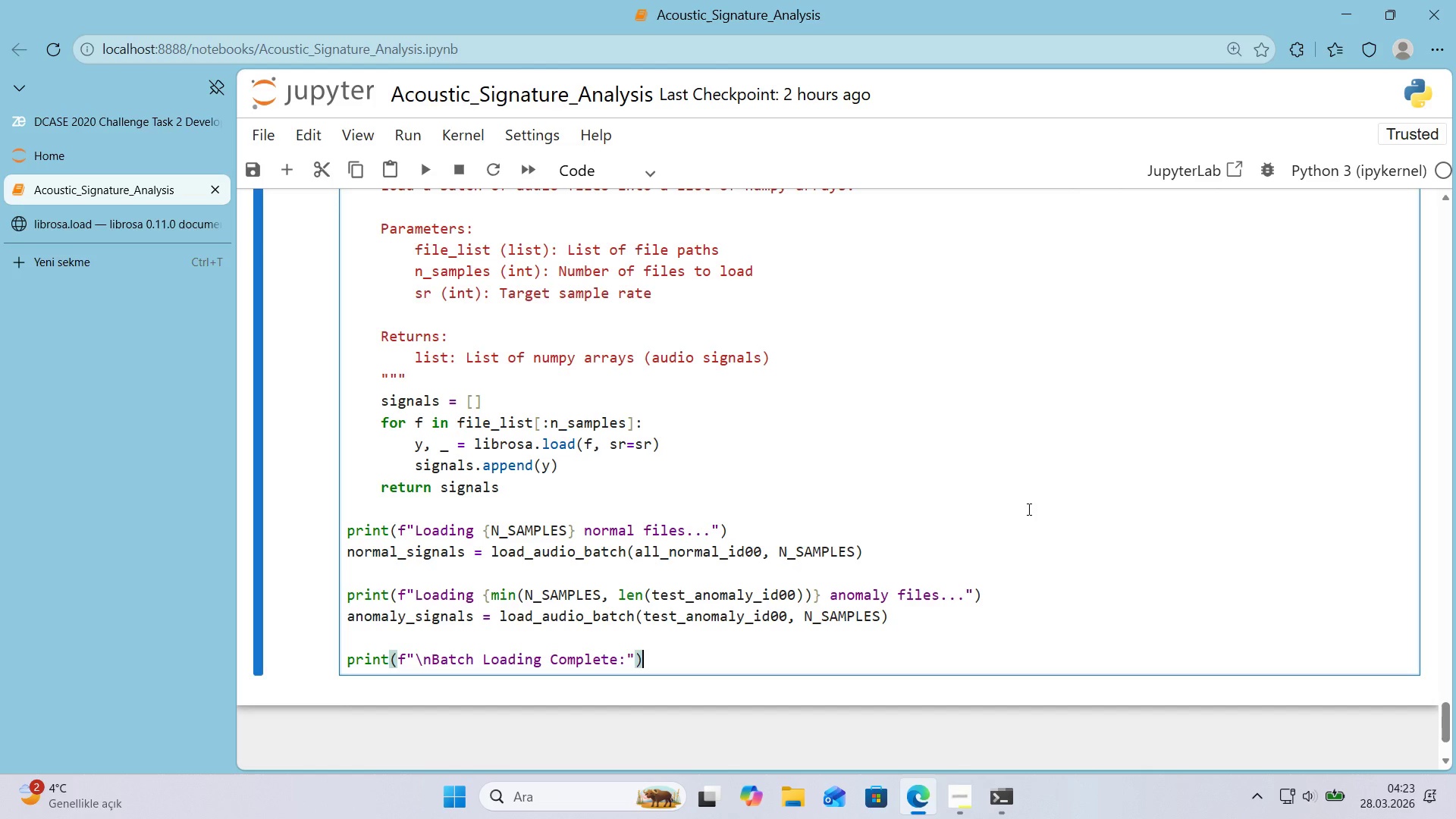 
key(Enter)
 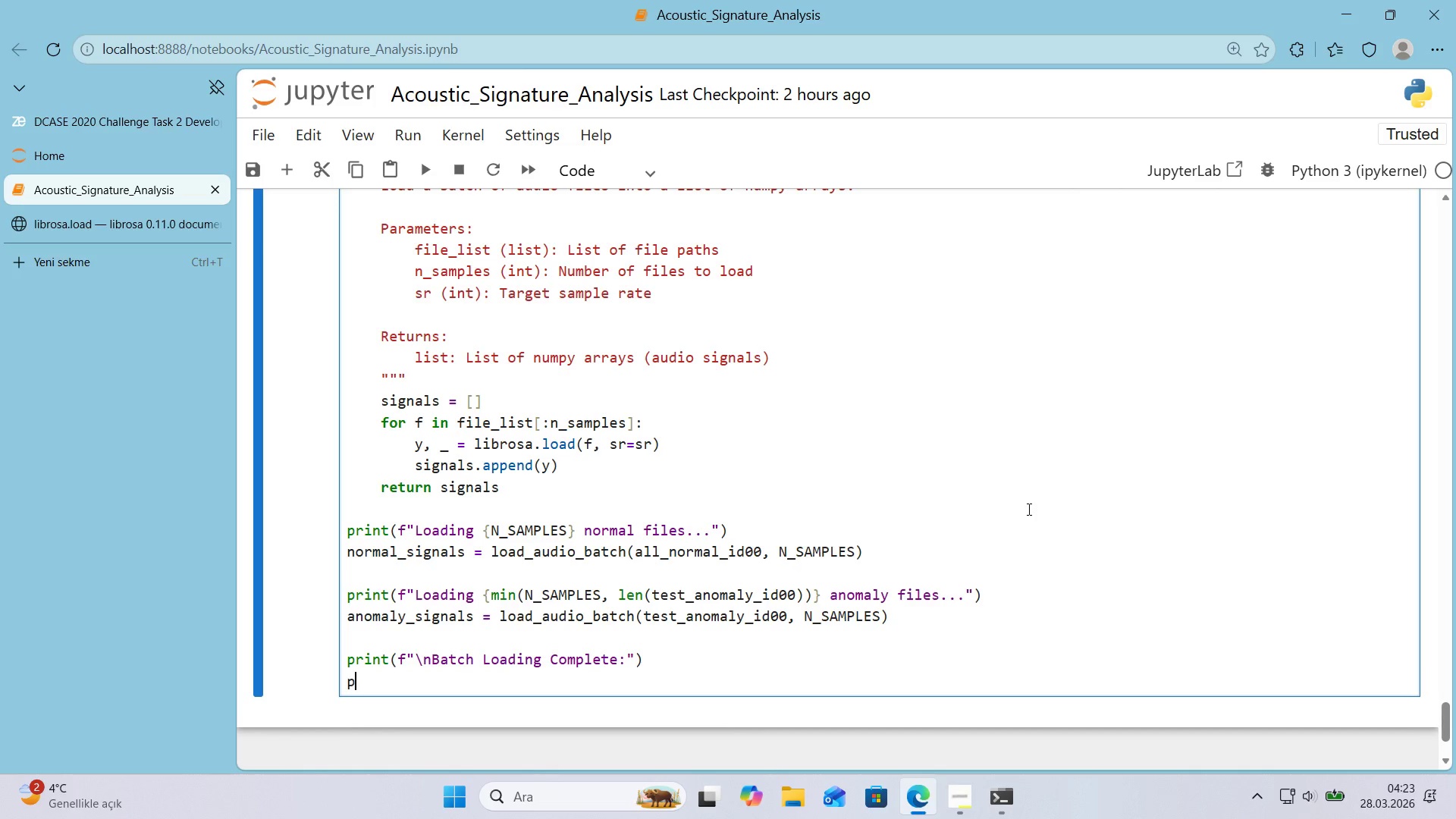 
type(pr'nt*()
 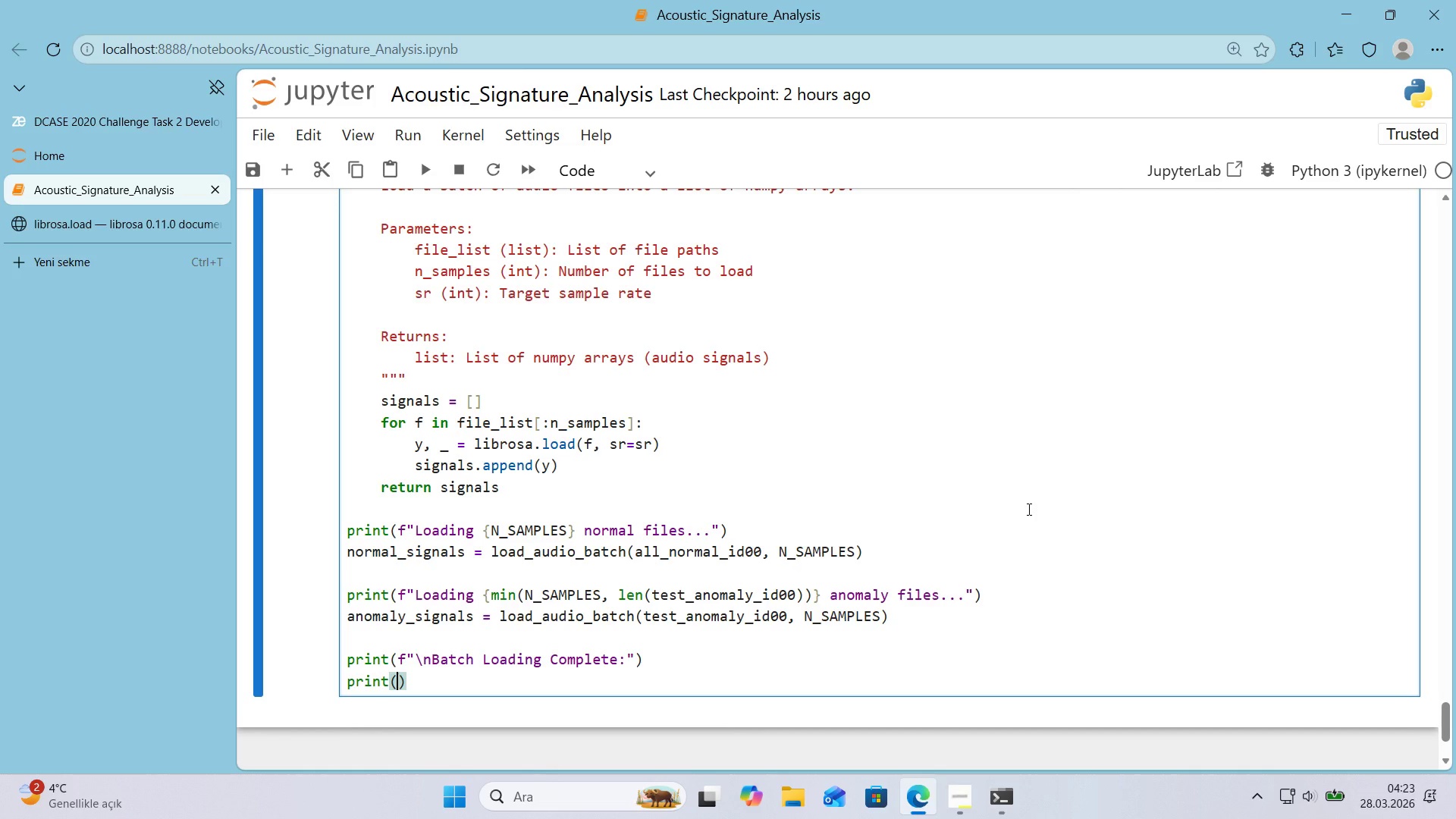 
 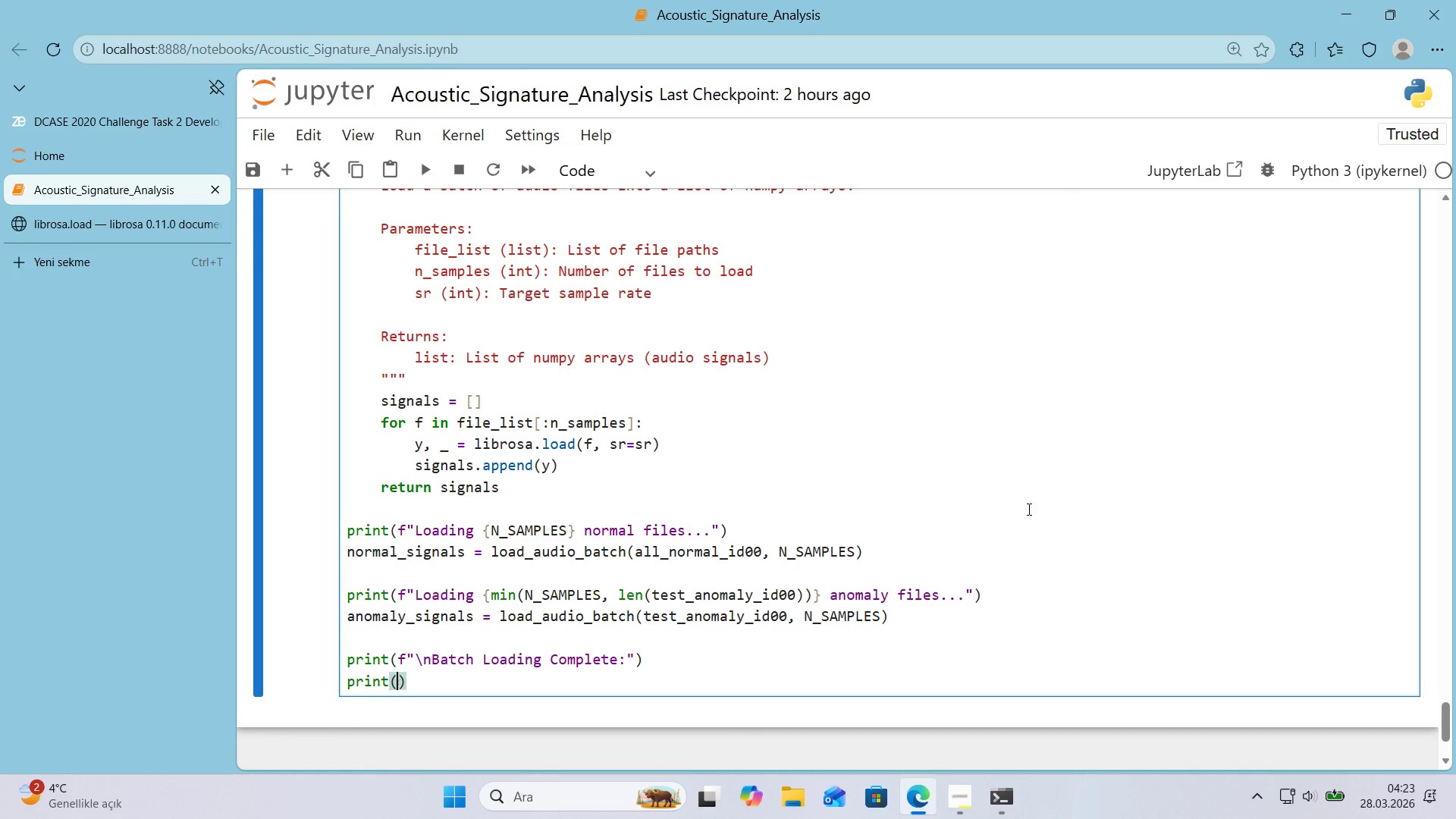 
key(ArrowLeft)
 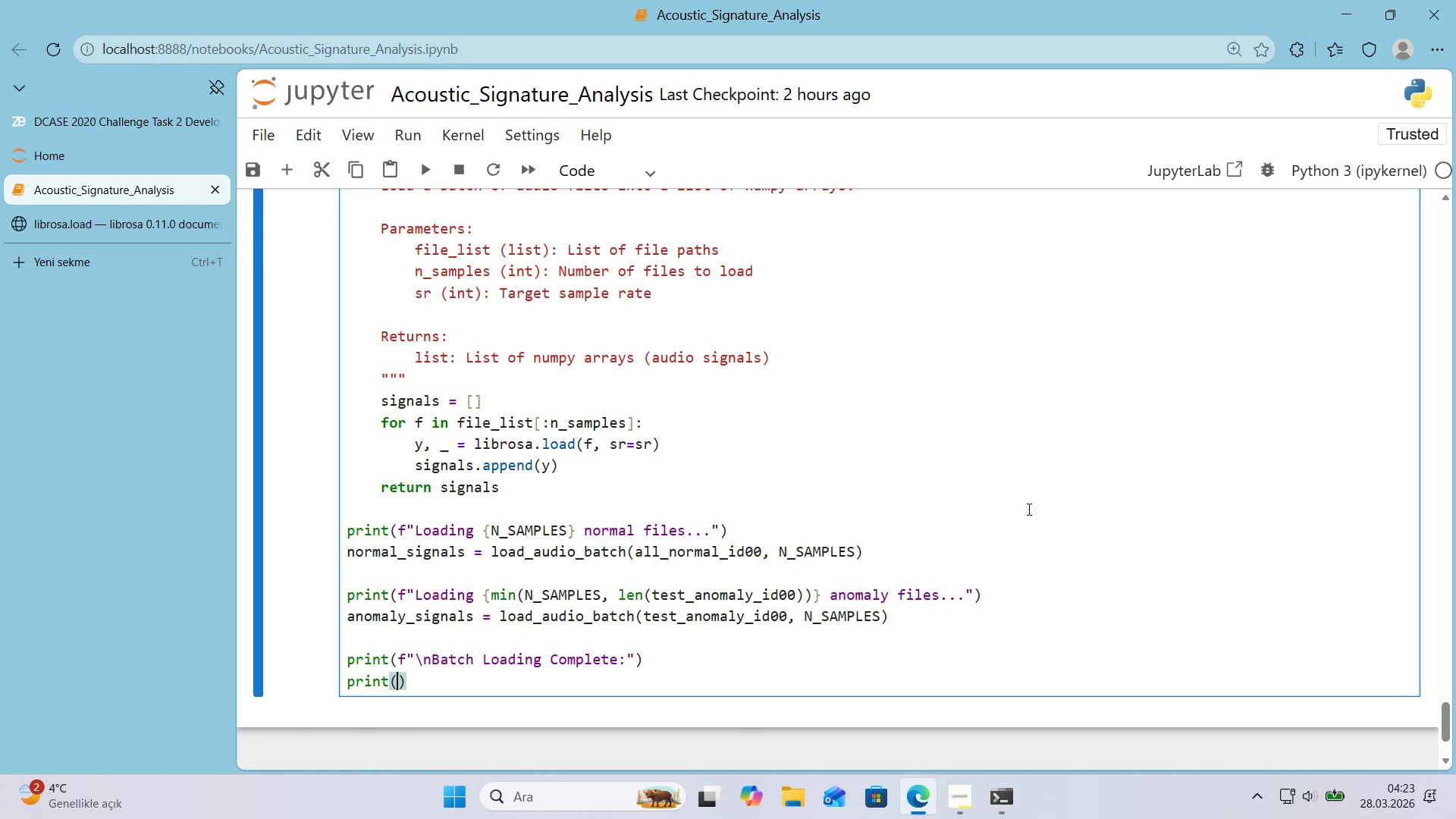 
type(@@)
key(Backspace)
key(Backspace)
type(f``)
 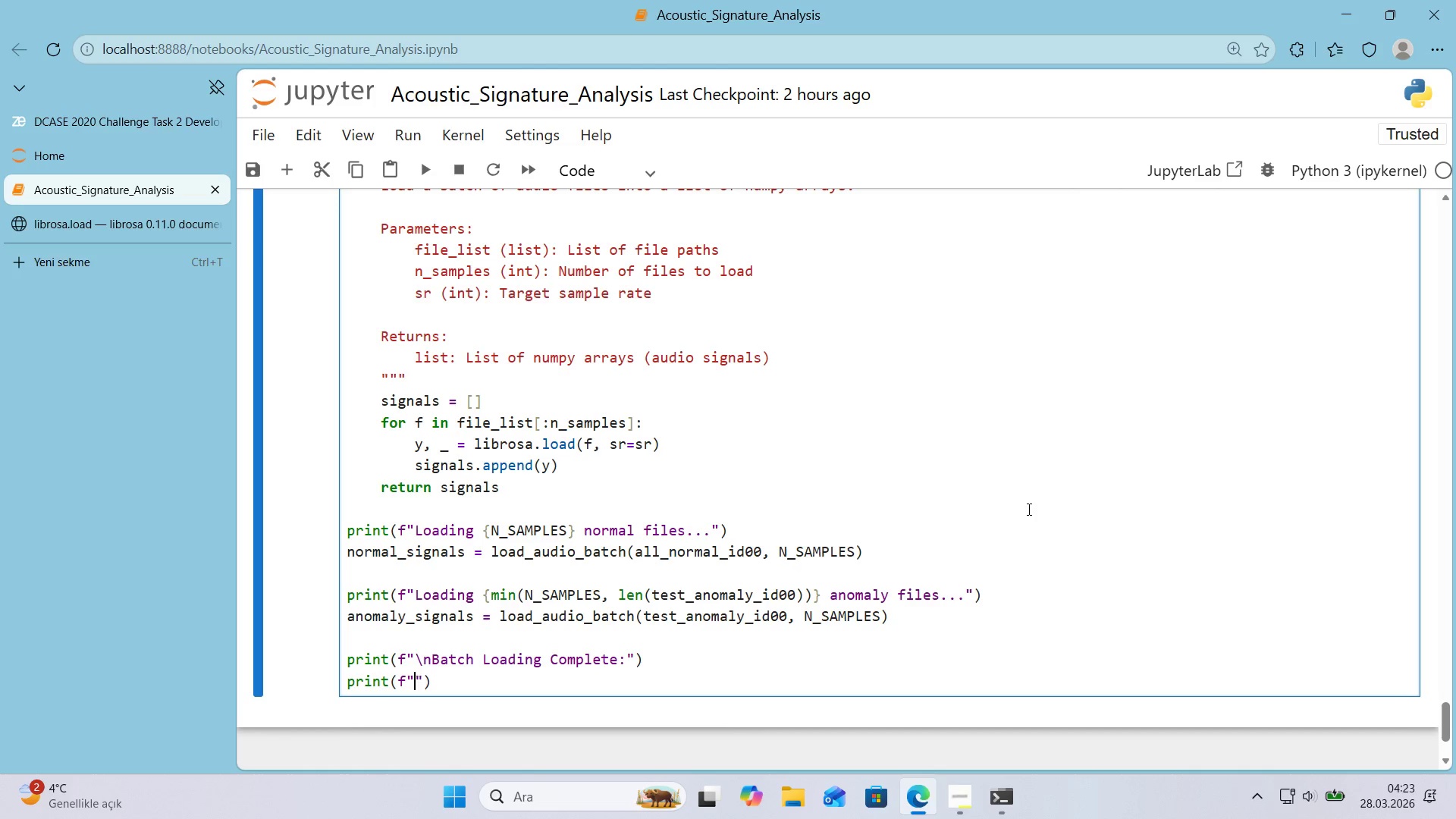 
key(ArrowLeft)
 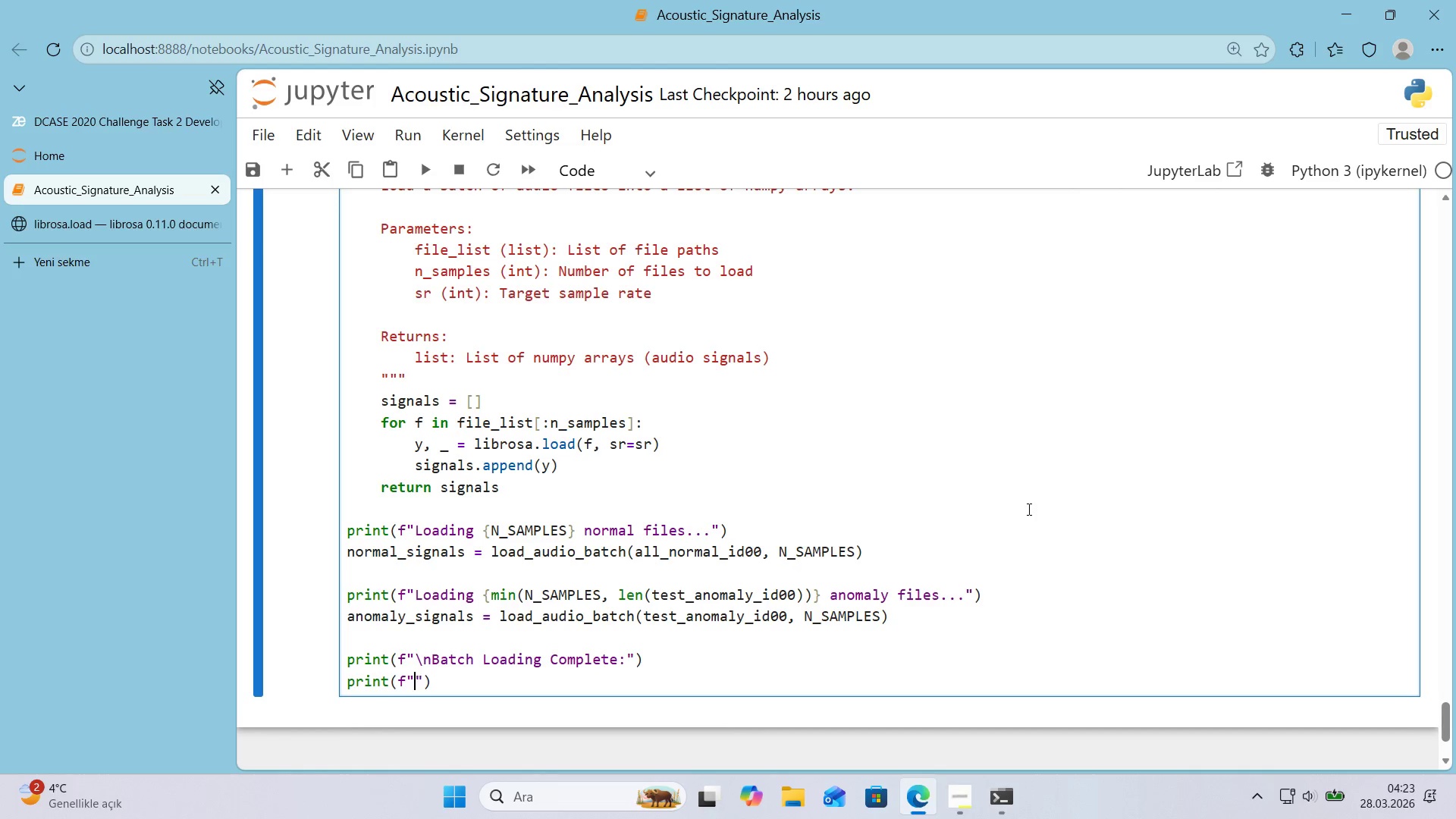 
type(  Normal s'gnals loaded> )
 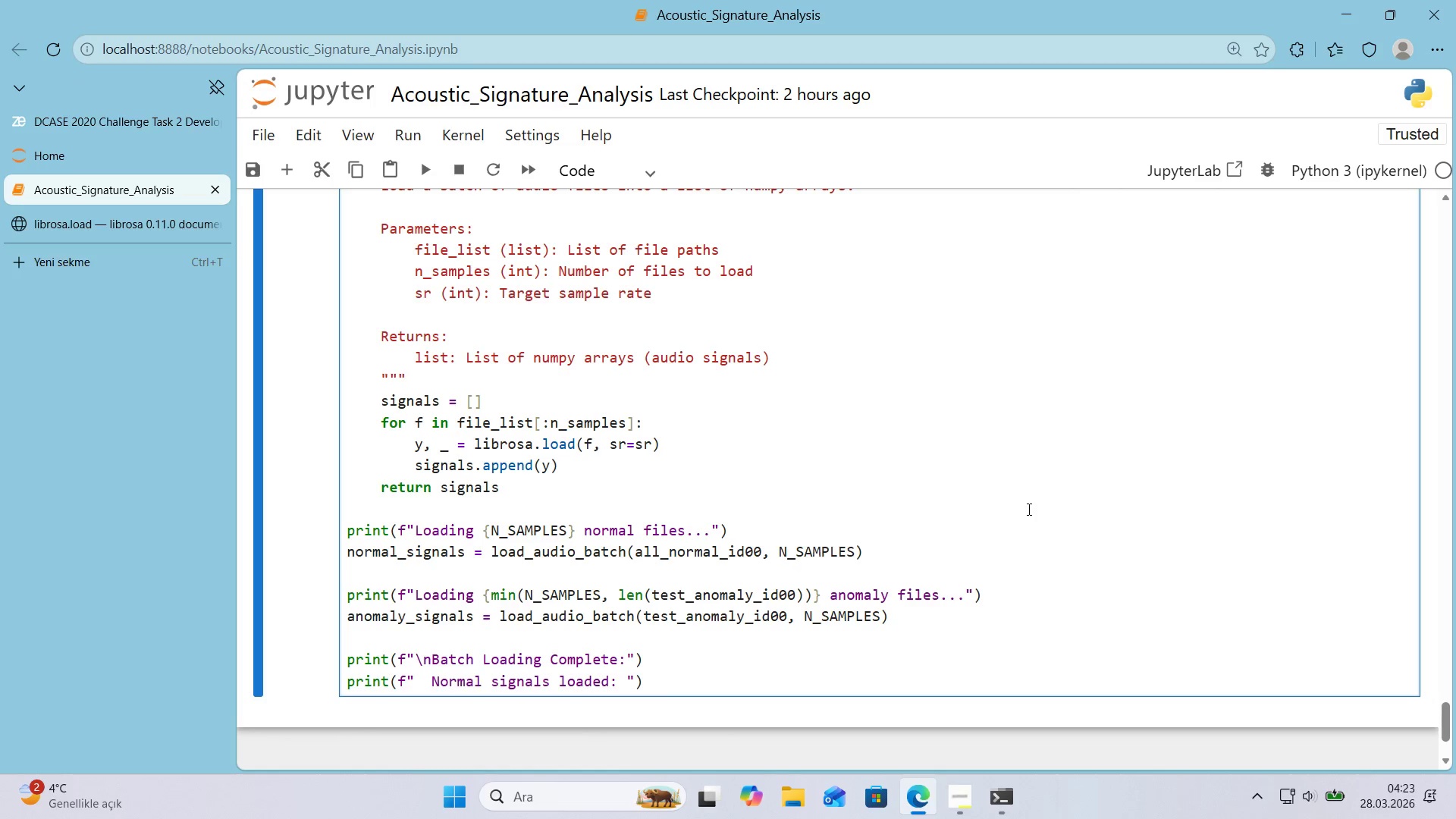 
key(Alt+Control+7)
 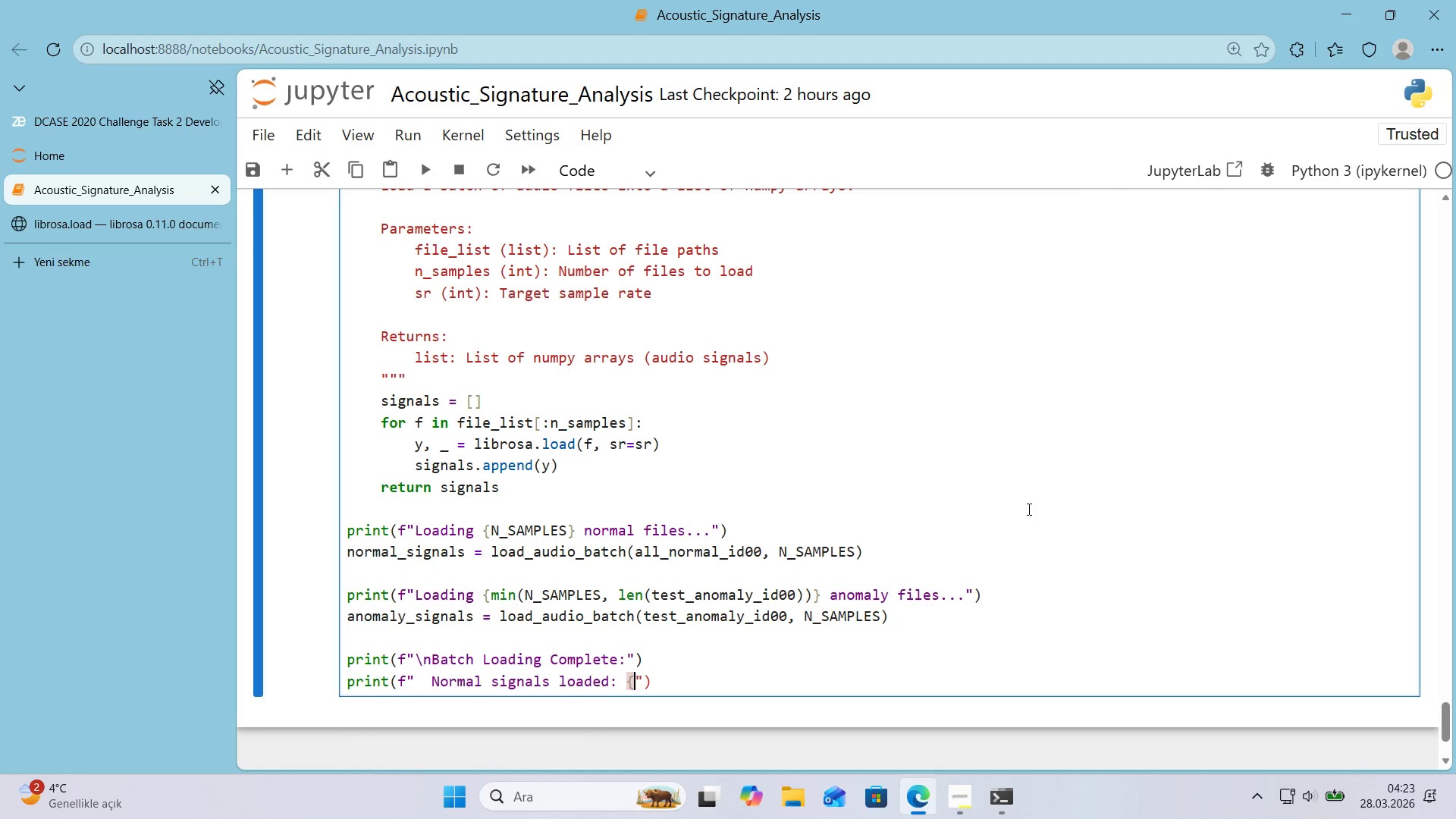 
key(Alt+Control+0)
 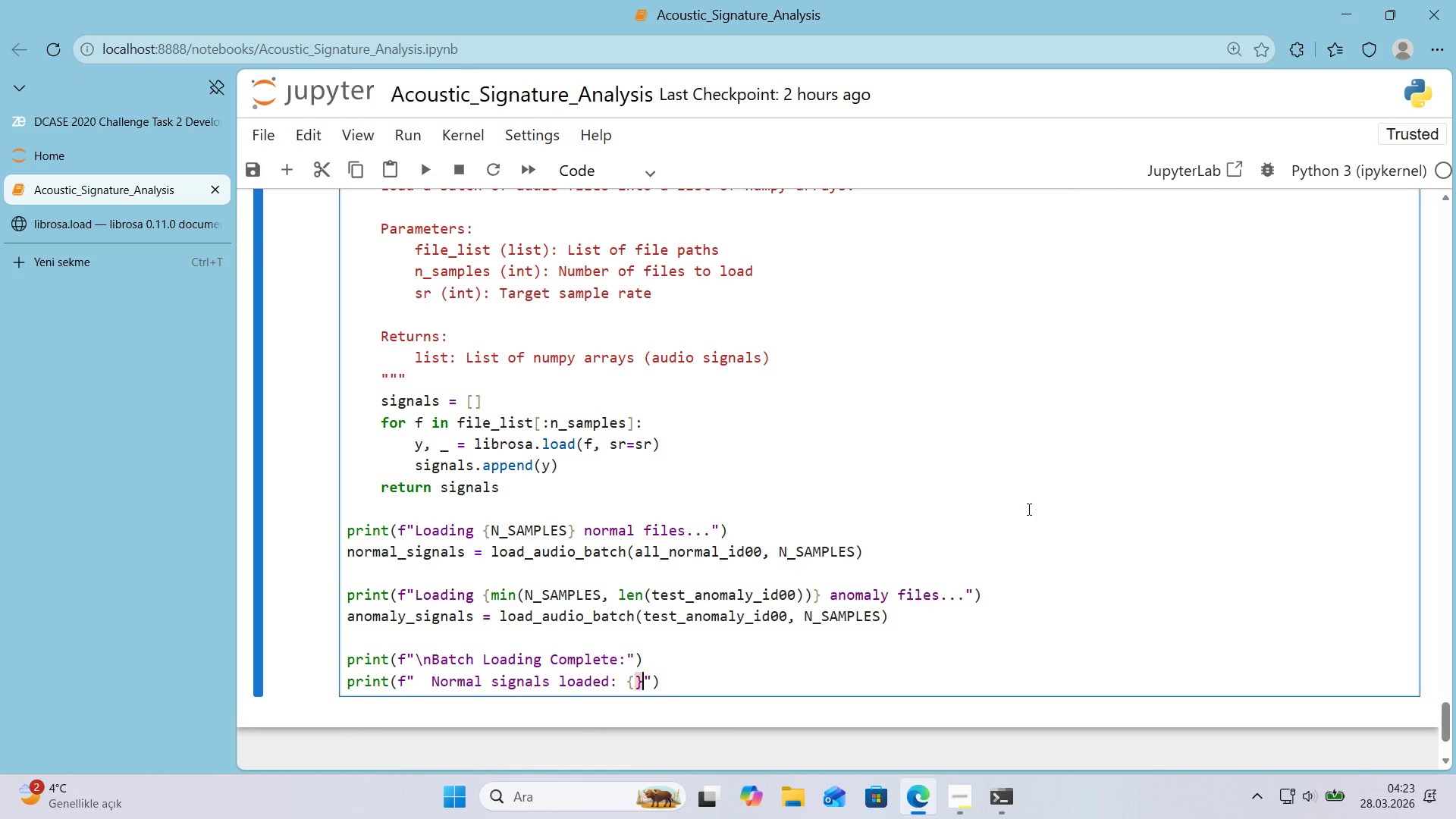 
key(ArrowLeft)
 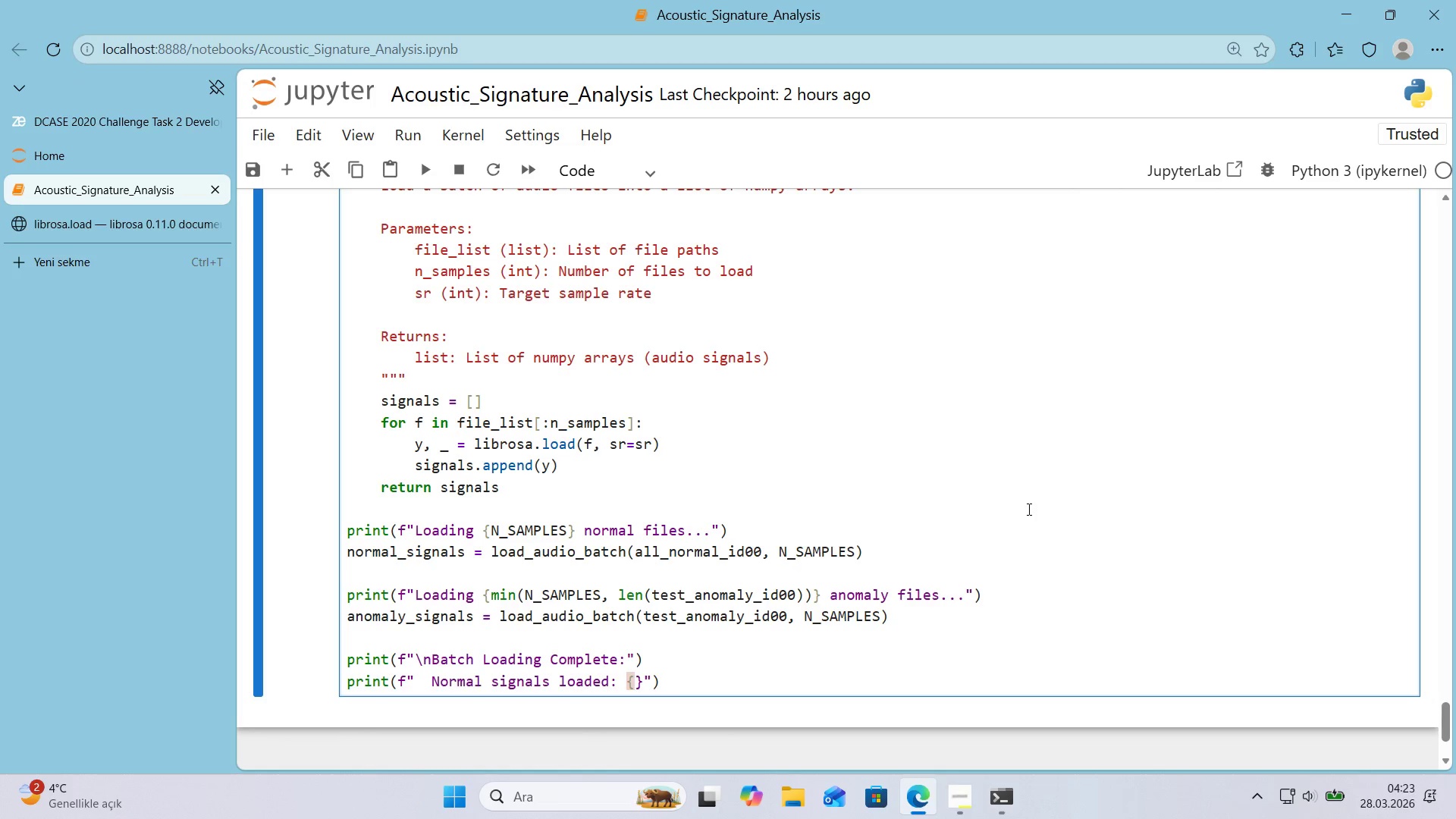 
type(len*()
 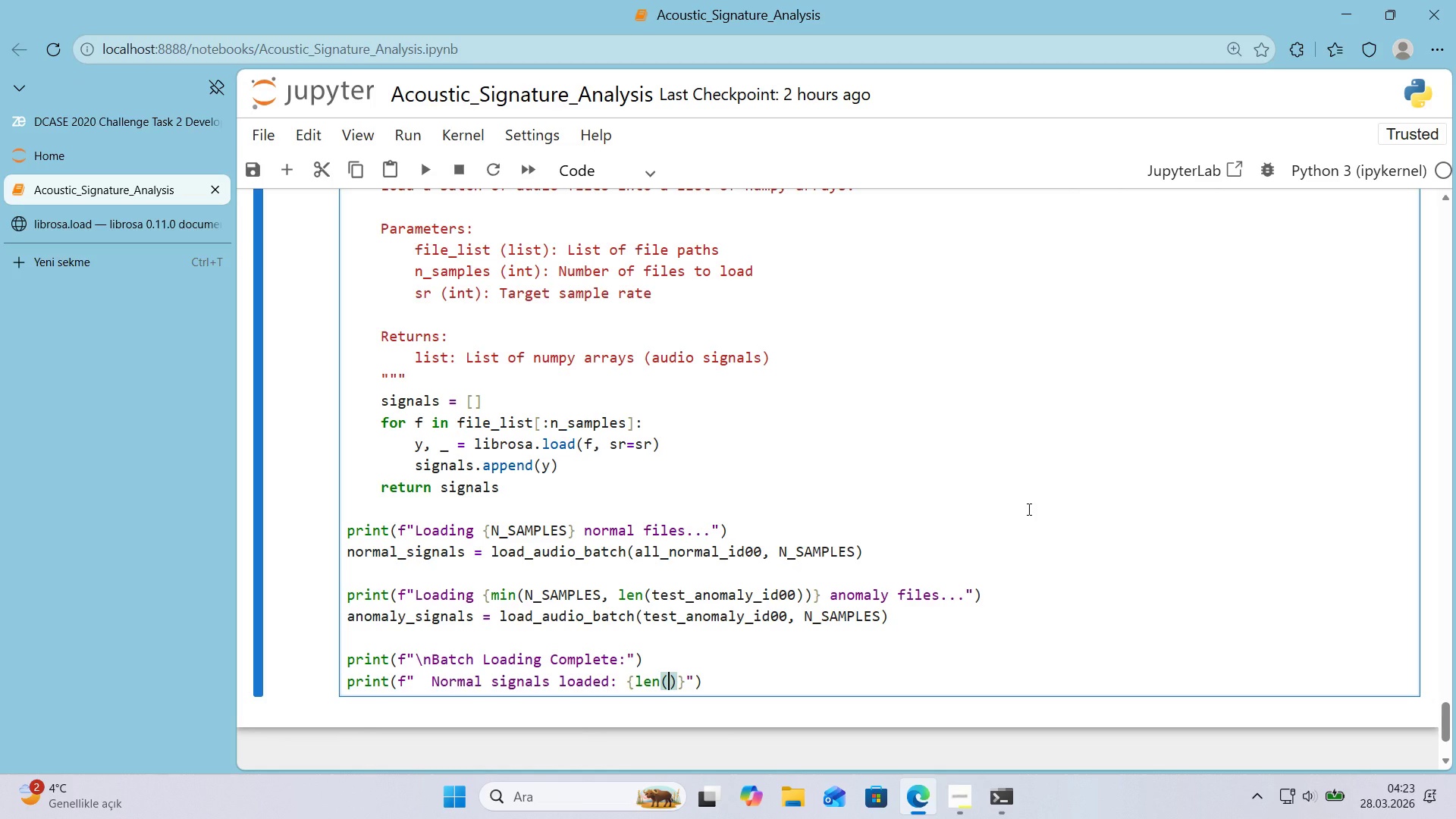 
 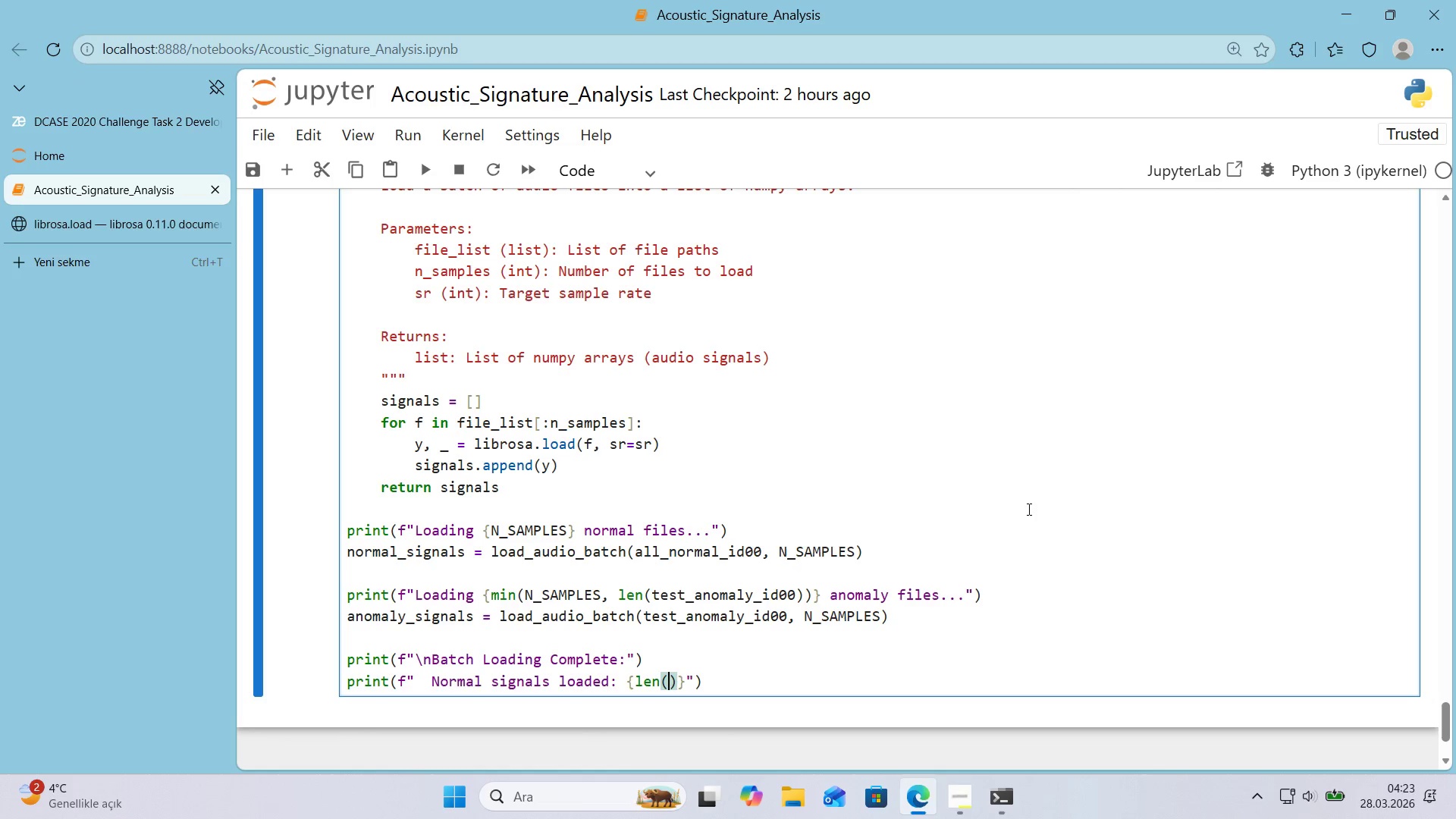 
key(ArrowLeft)
 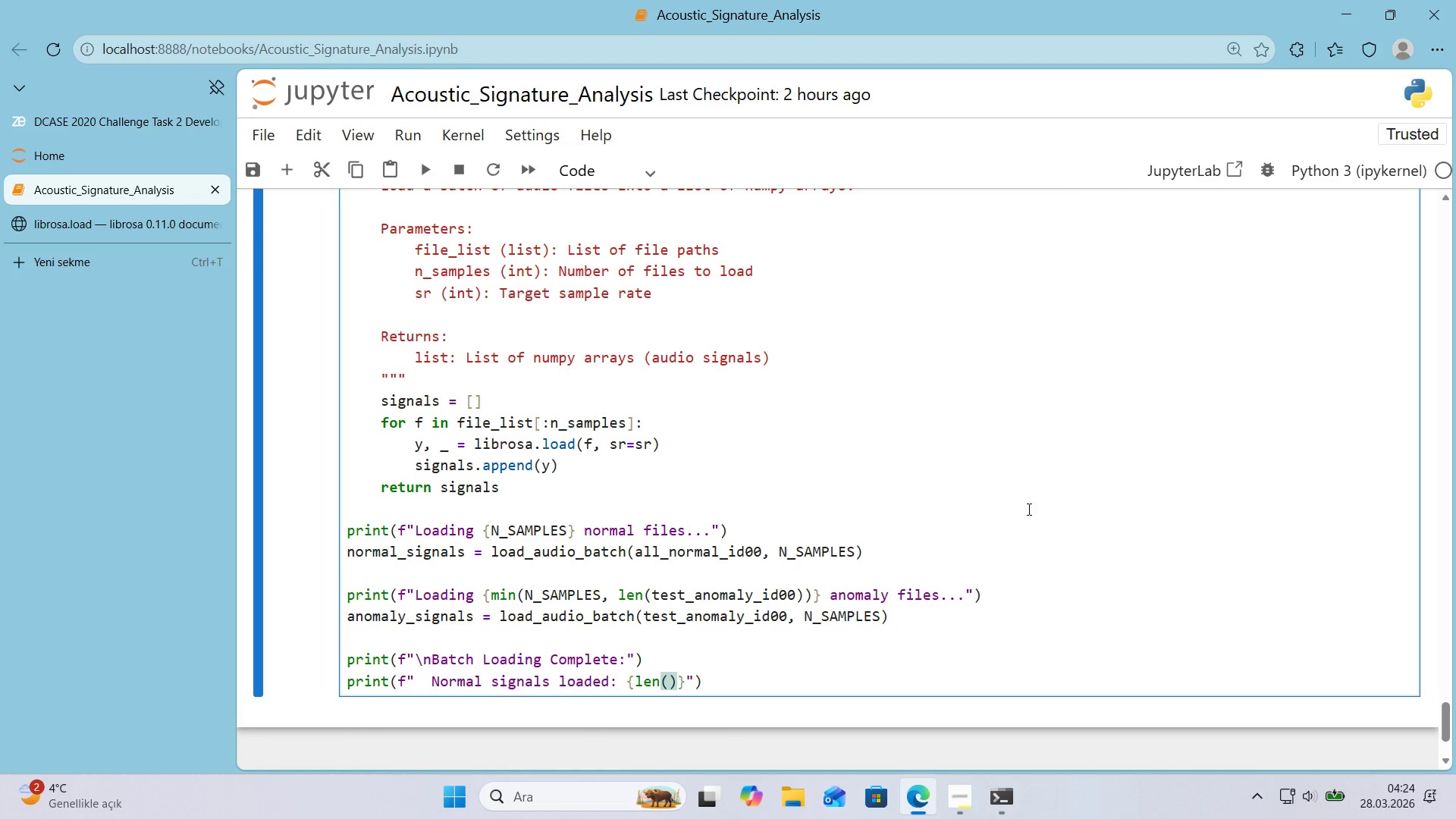 
type(normal_s'gnals)
 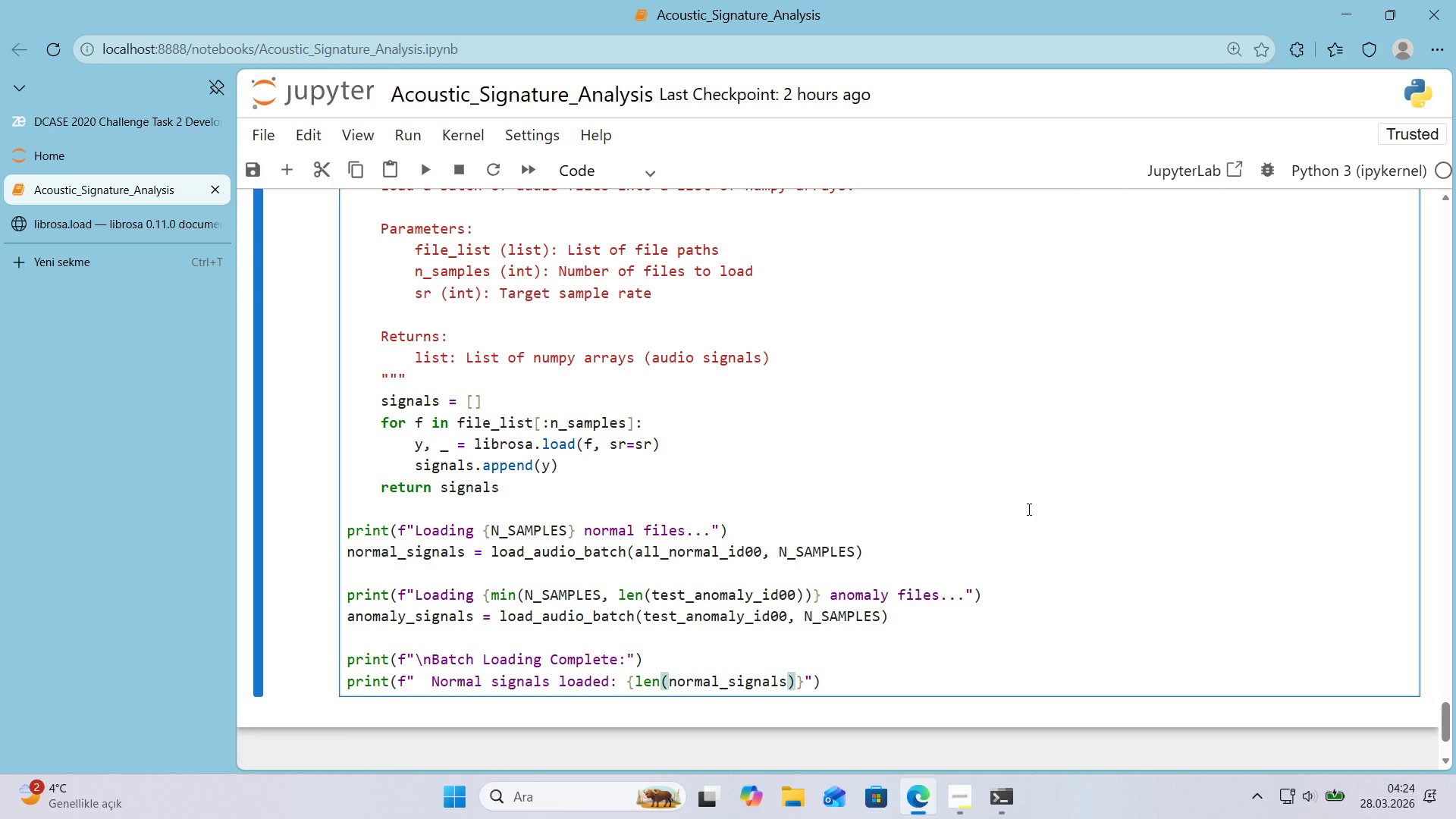 
key(ArrowRight)
 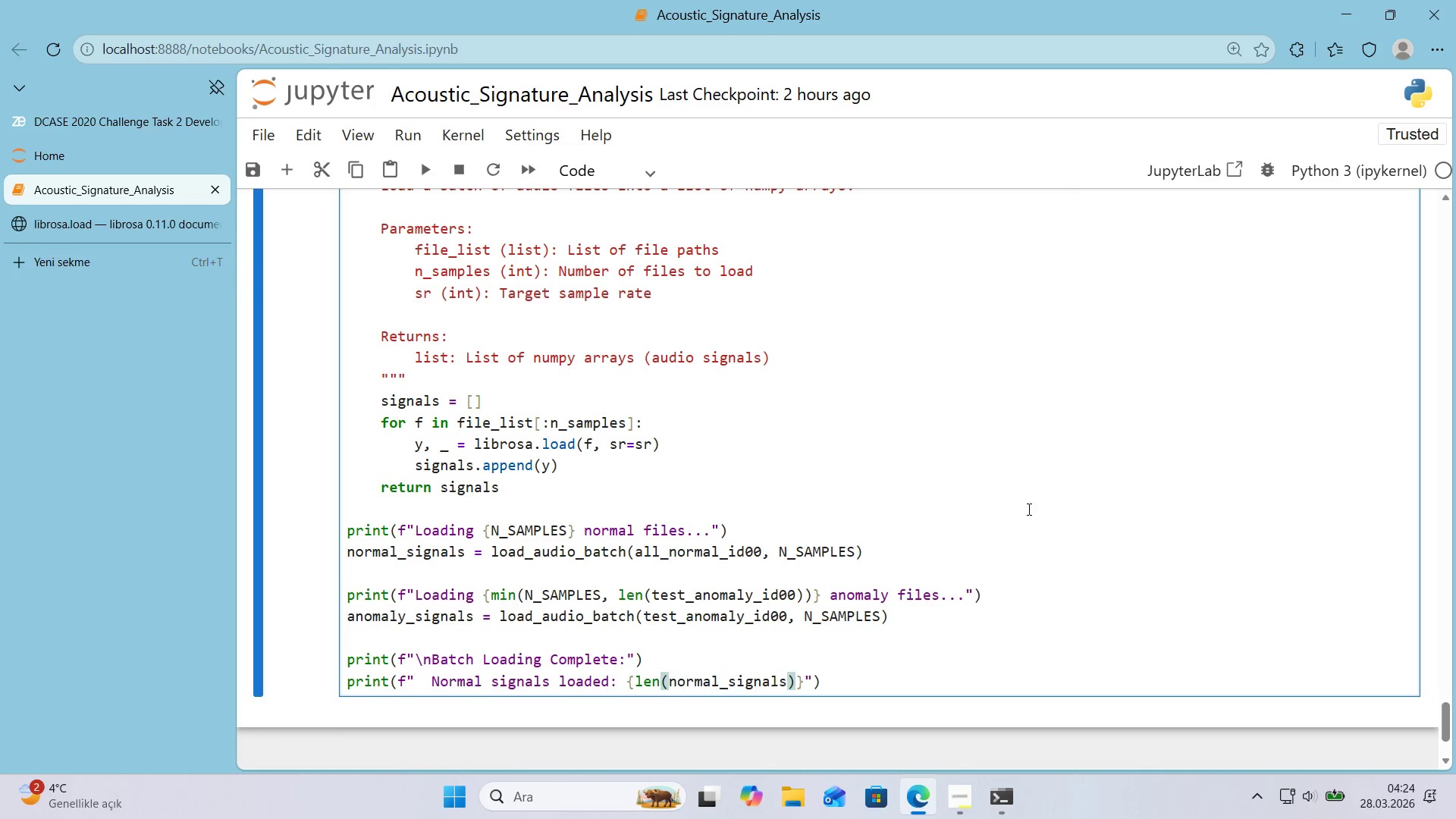 
key(ArrowRight)
 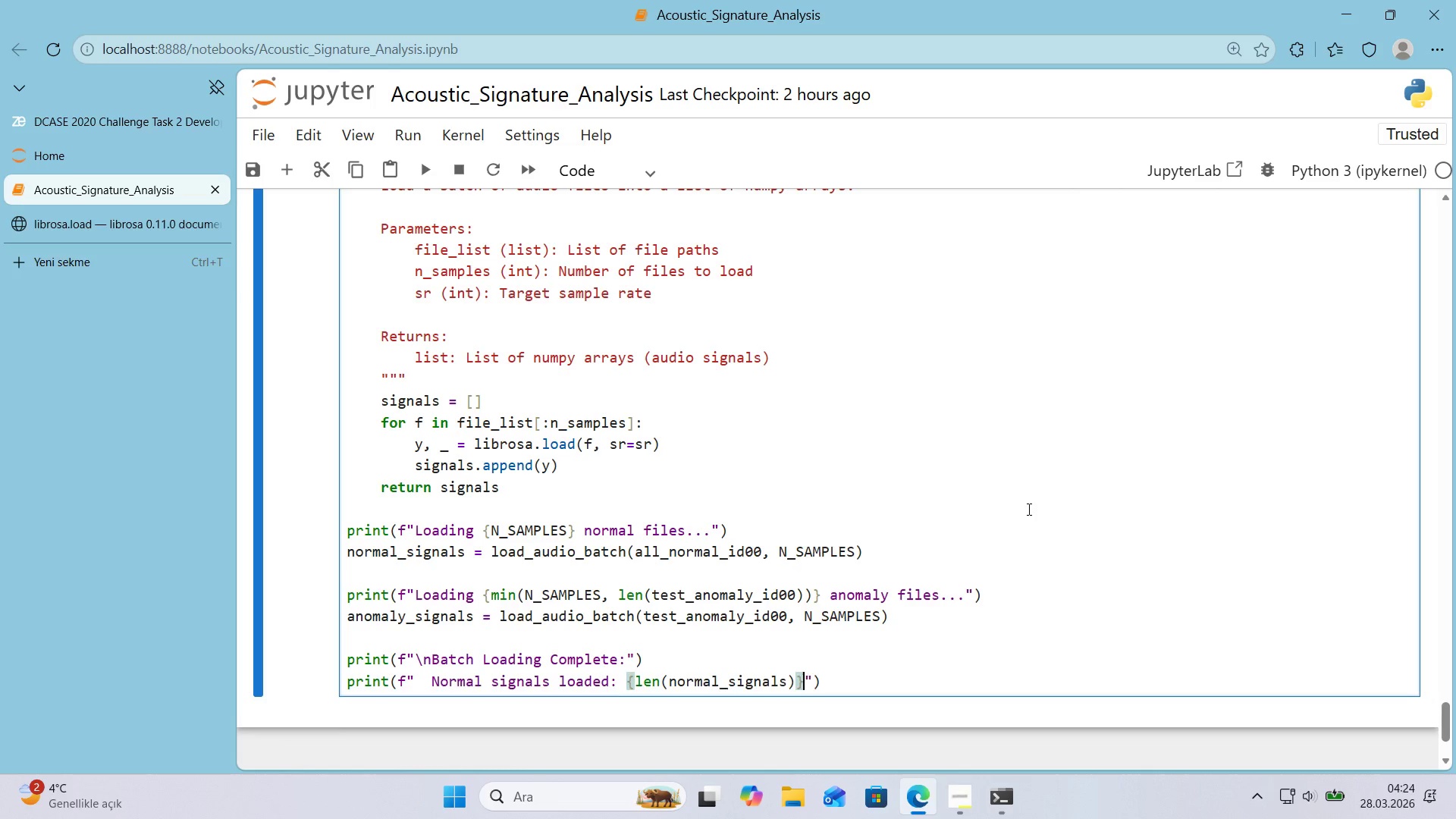 
key(ArrowRight)
 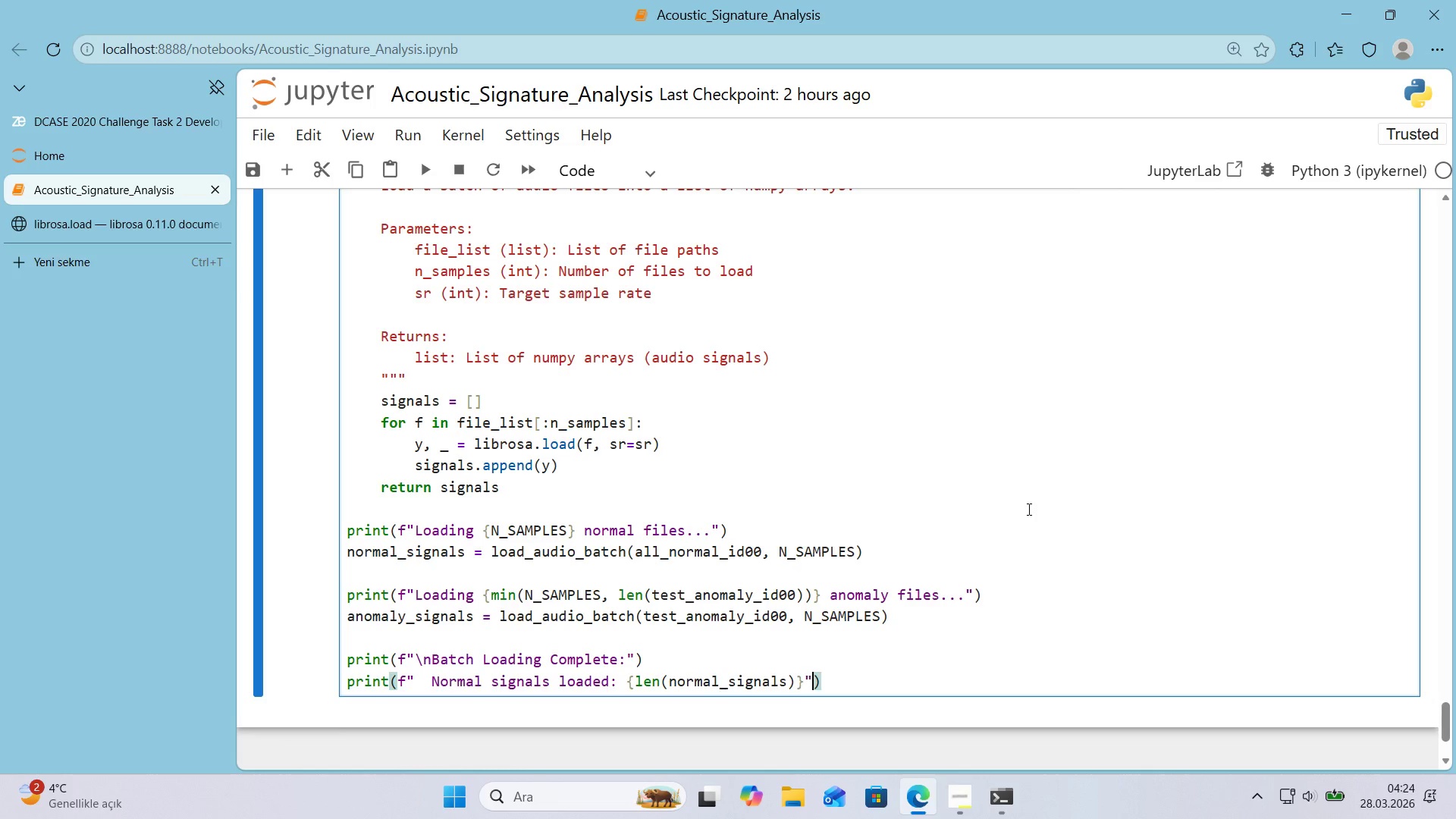 
key(ArrowRight)
 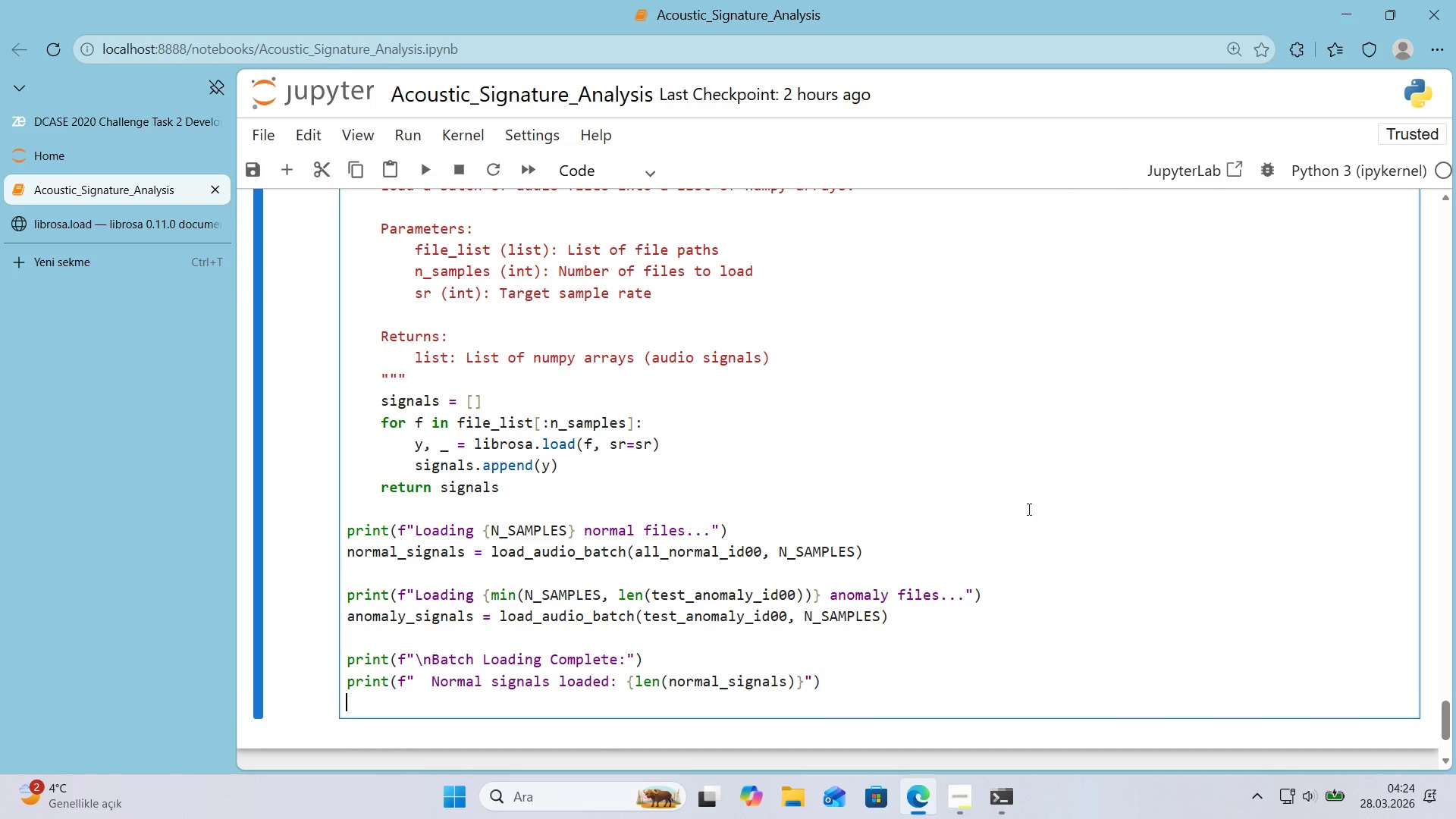 
key(Enter)
 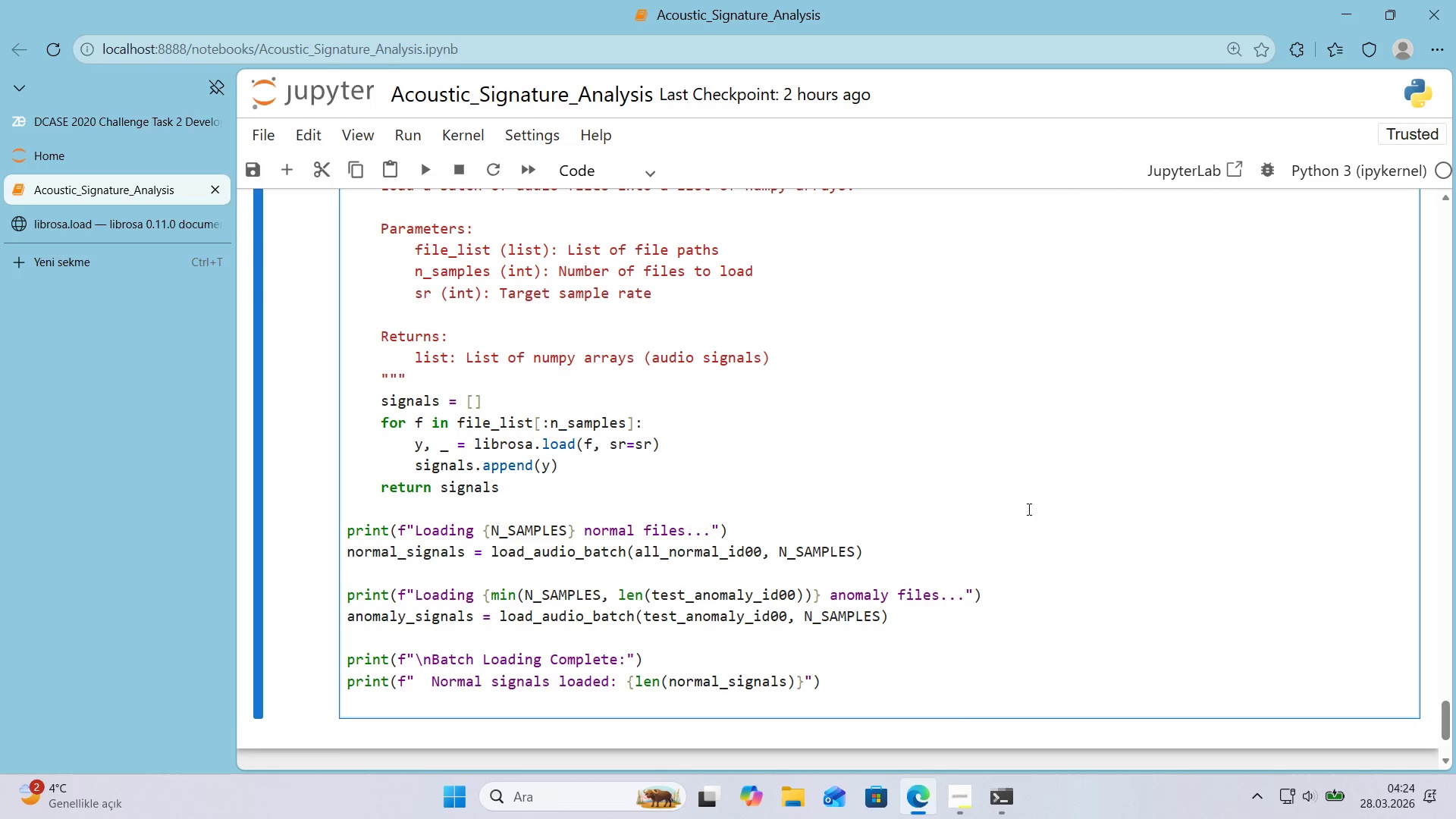 
type(pr'nt*()
 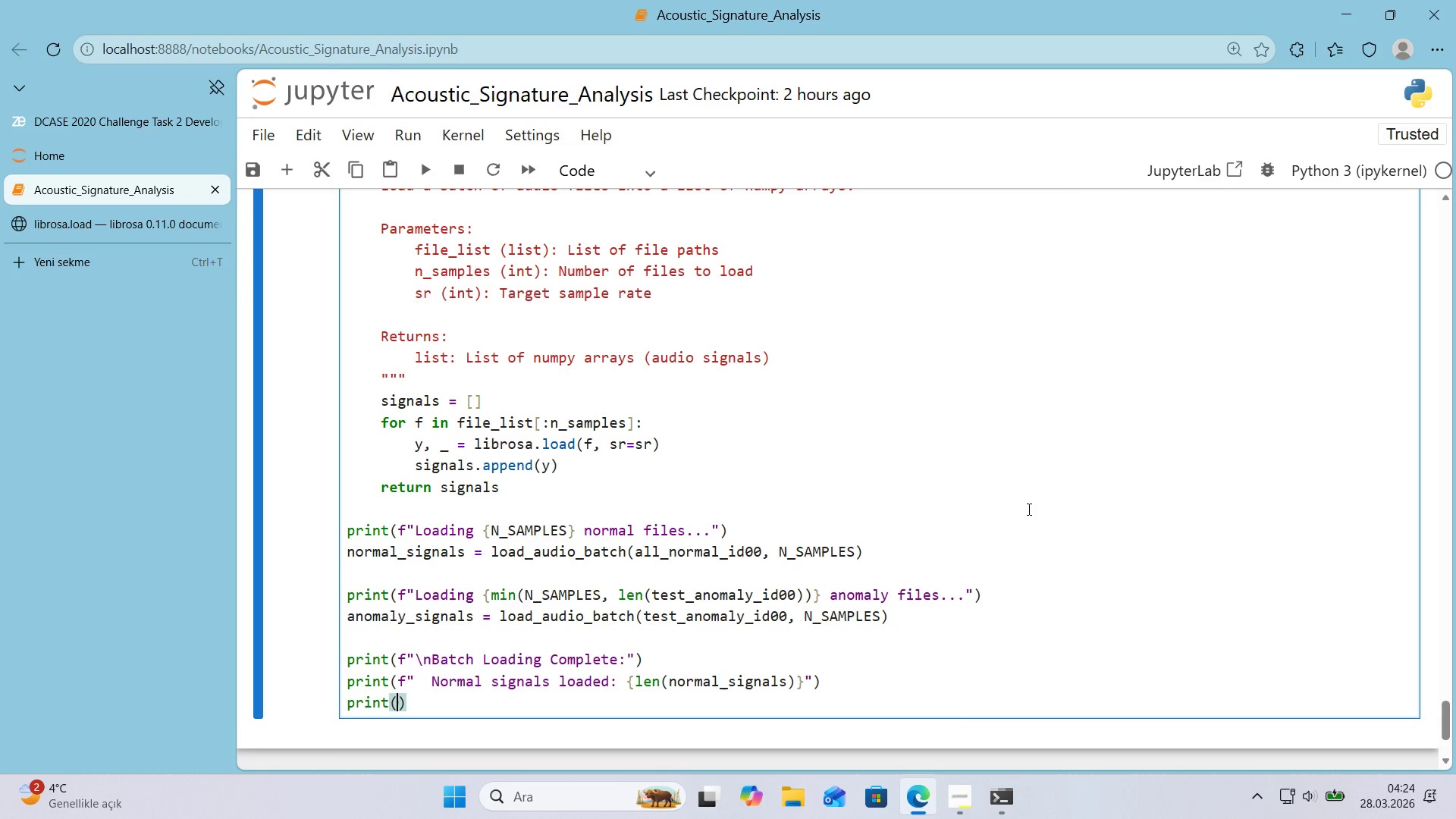 
 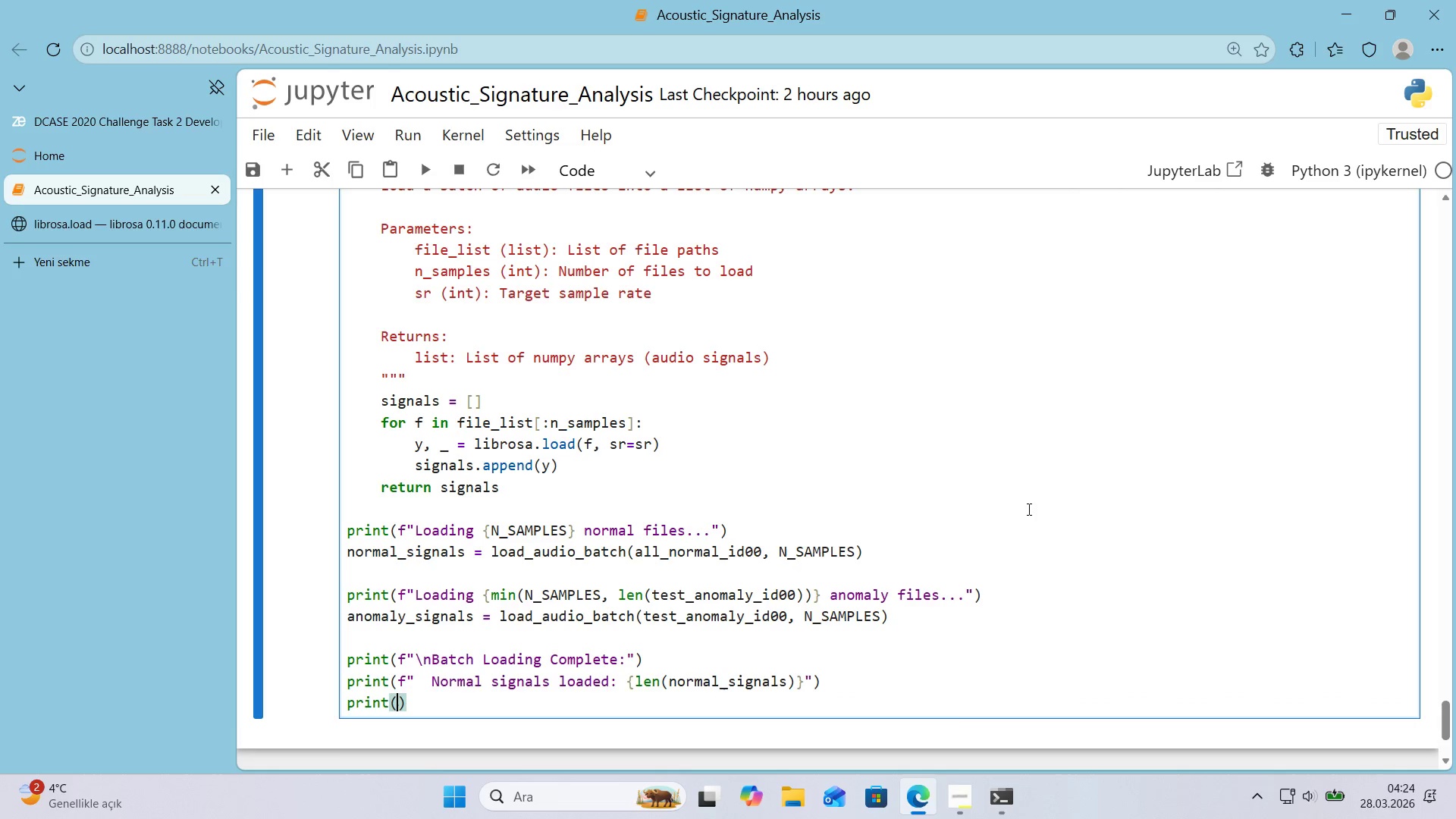 
key(ArrowLeft)
 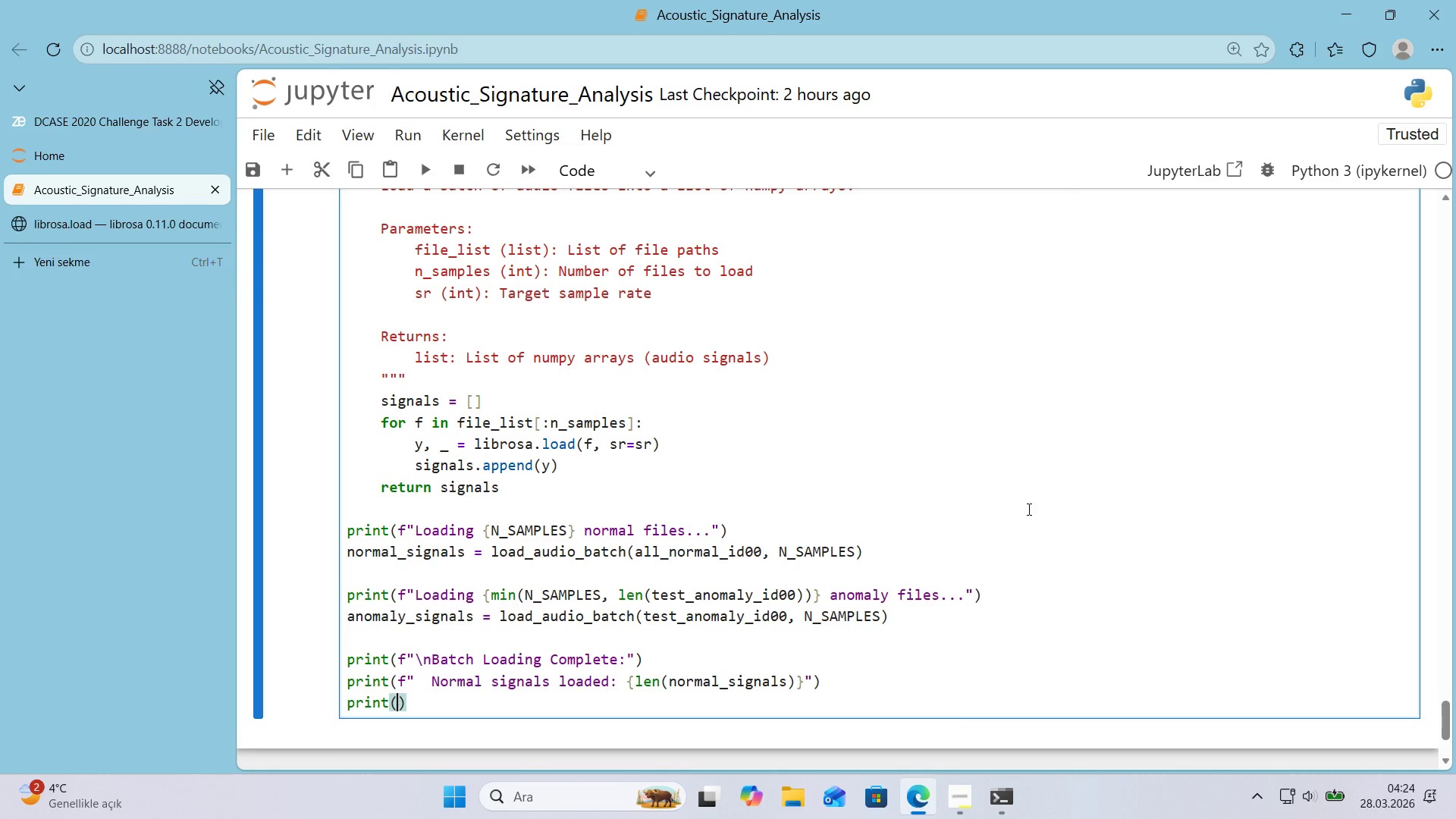 
key(F)
 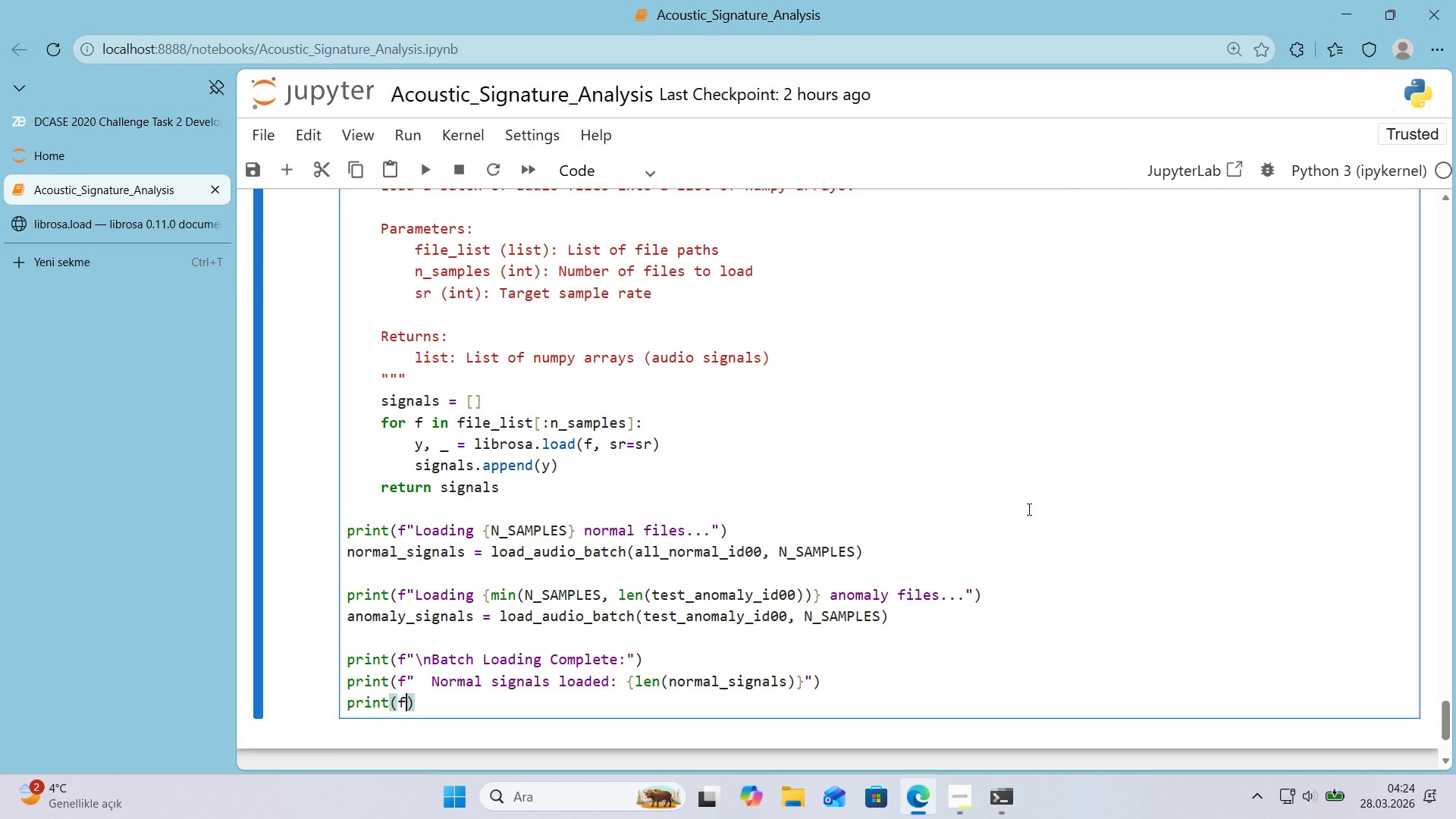 
key(Backquote)
 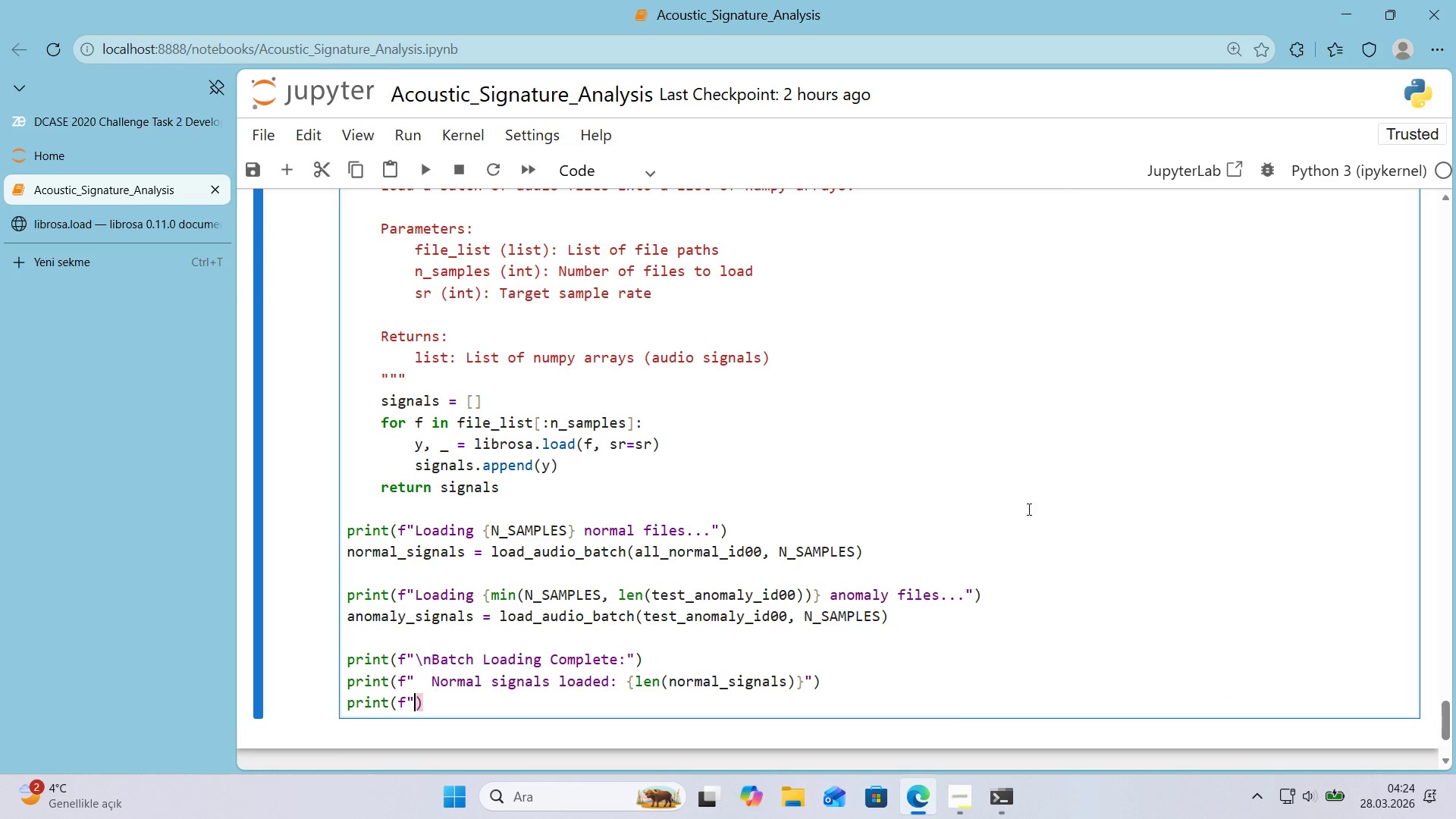 
key(Backquote)
 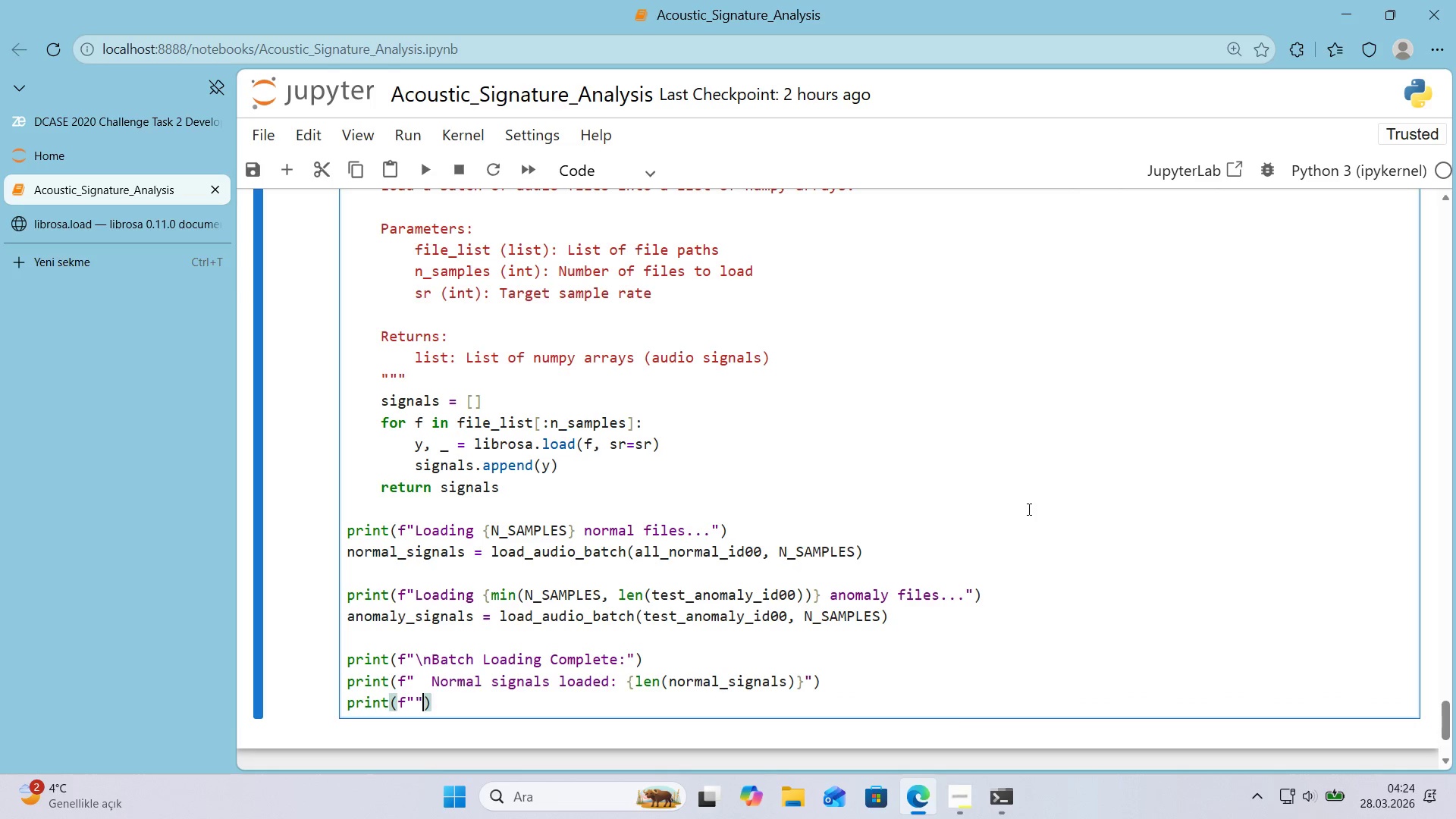 
key(ArrowLeft)
 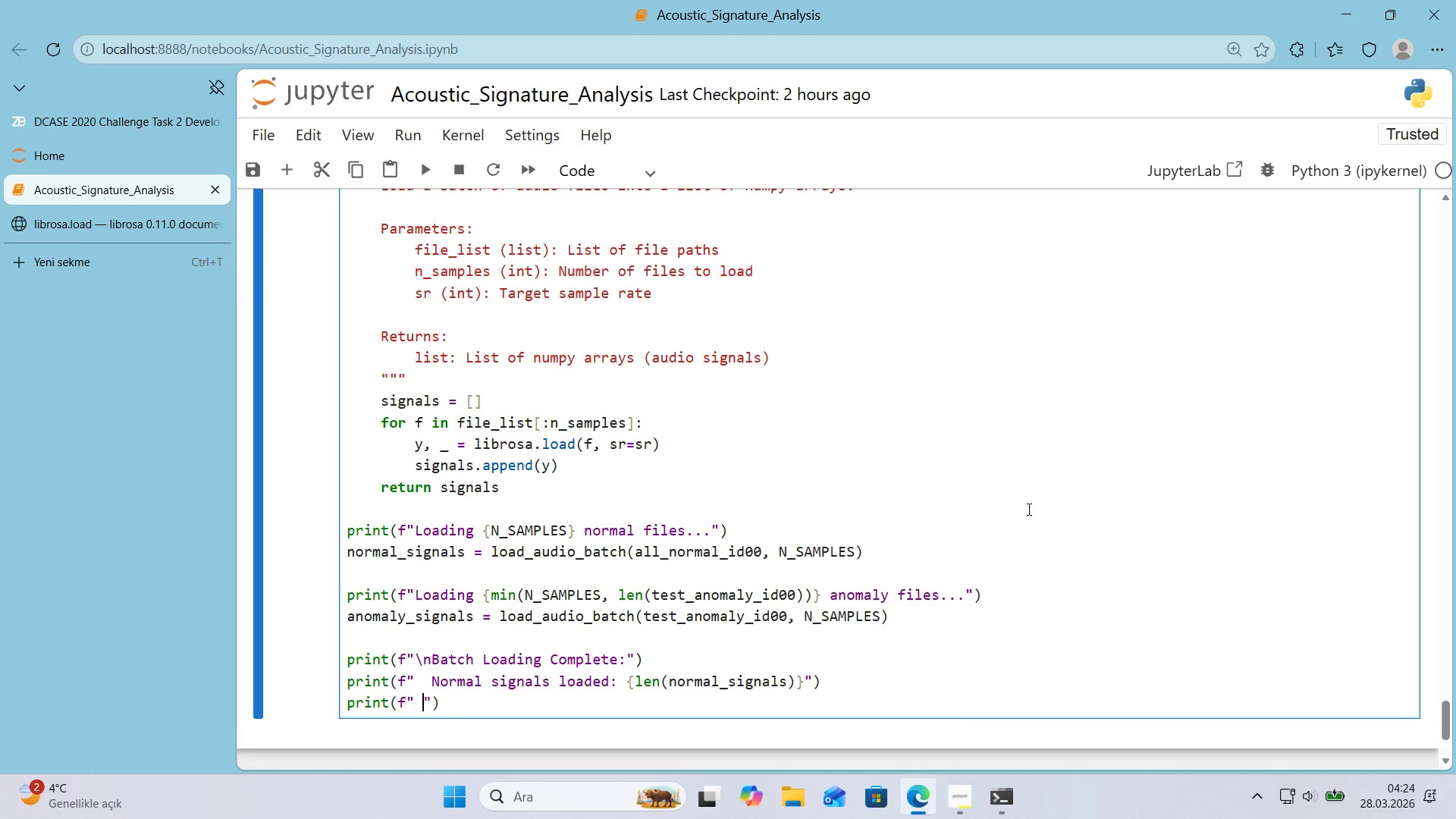 
type(  Anomaly s'gnals loadeddd>)
key(Backspace)
key(Backspace)
key(Backspace)
type(> )
 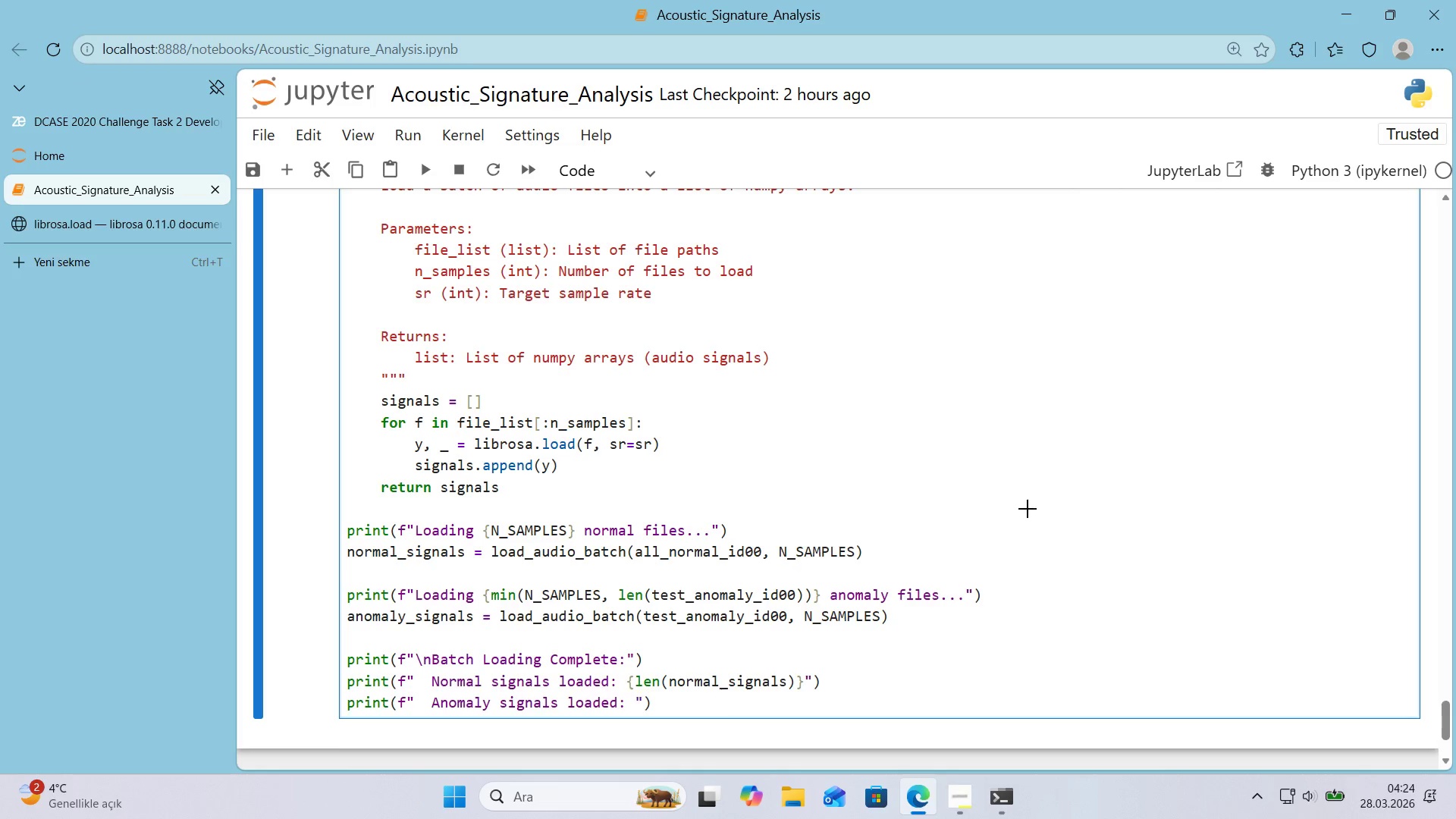 
key(Alt+Control+7)
 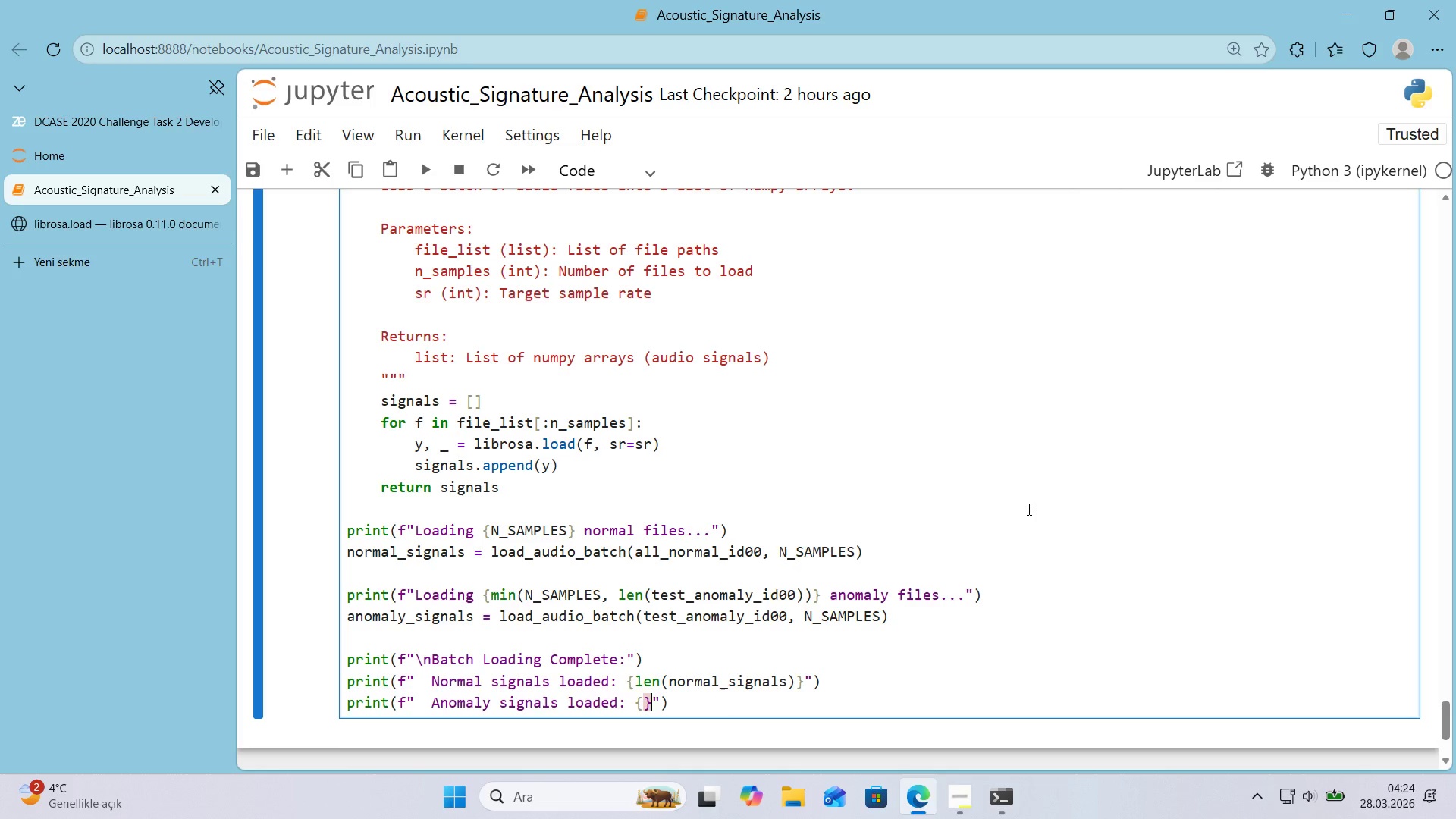 
key(Alt+Control+0)
 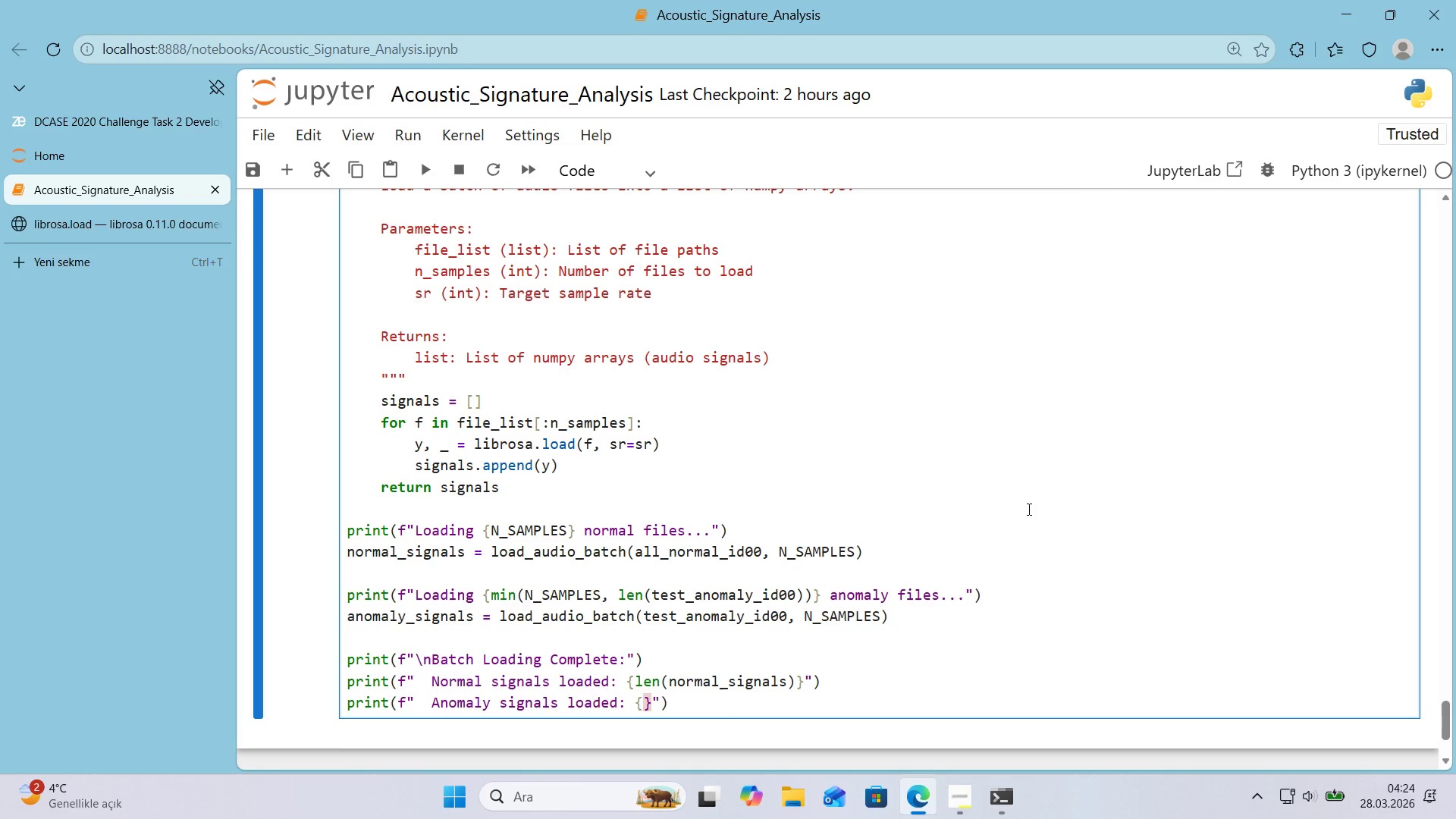 
key(ArrowLeft)
 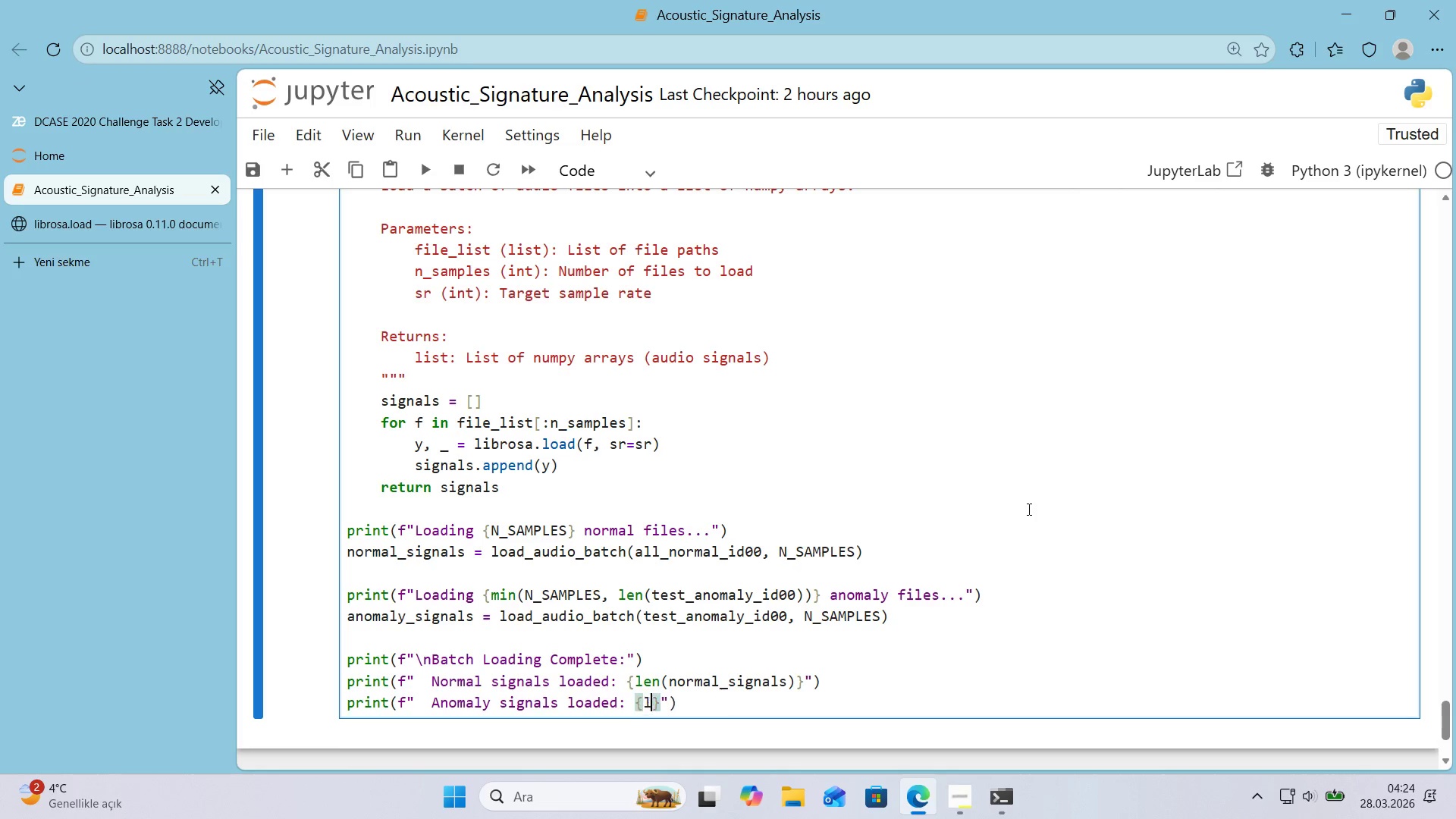 
type(len*()
 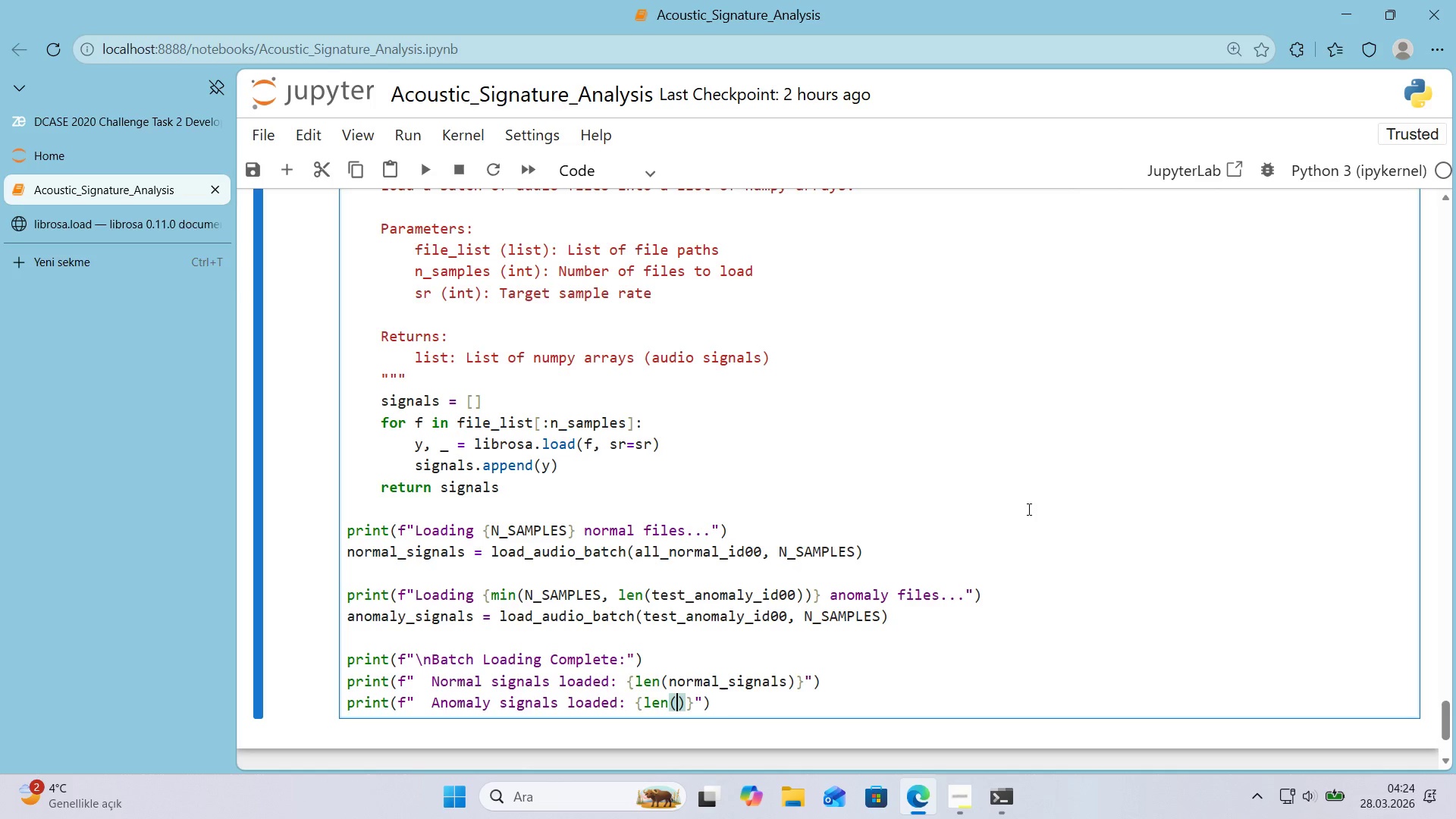 
 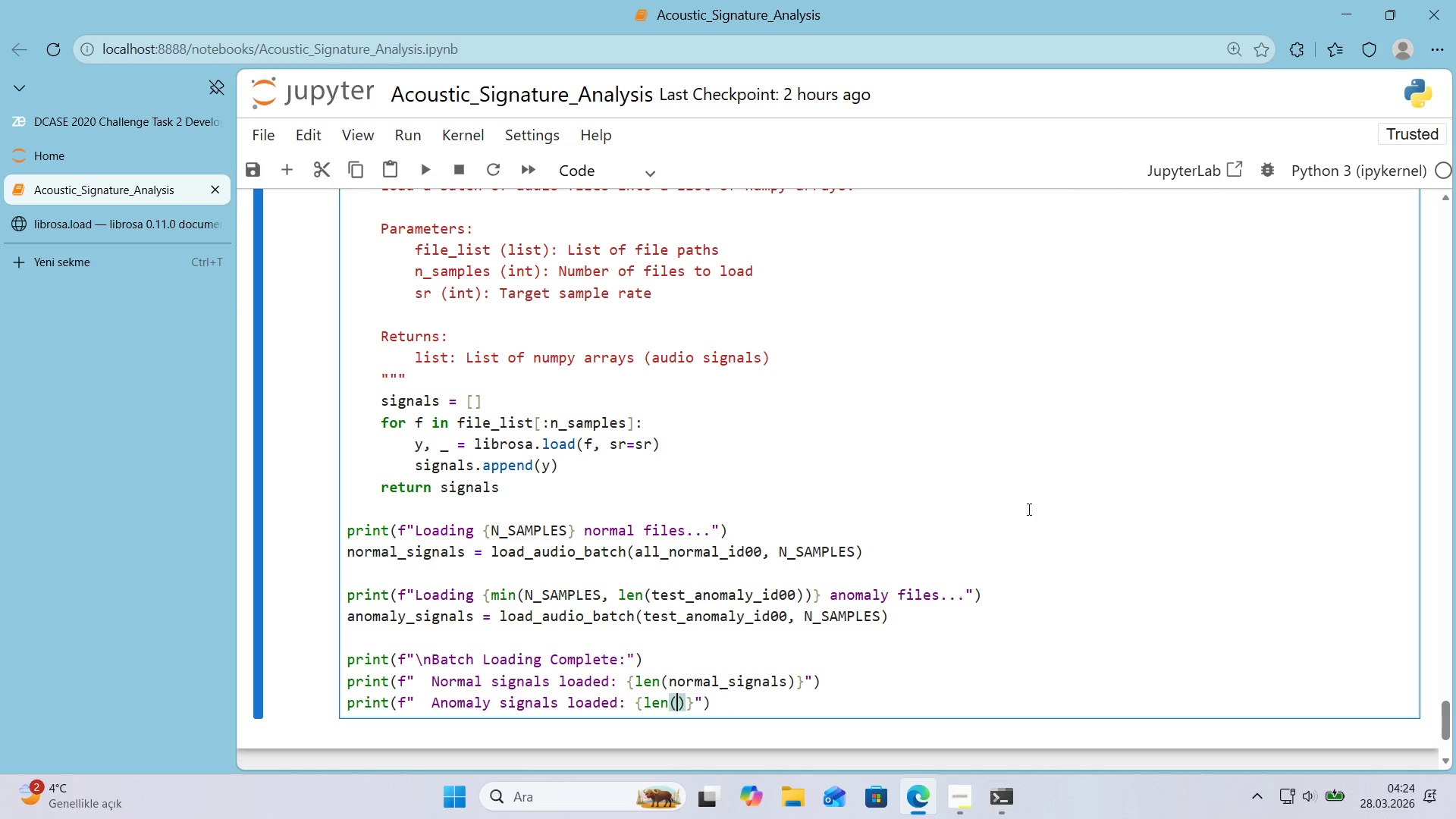 
key(ArrowLeft)
 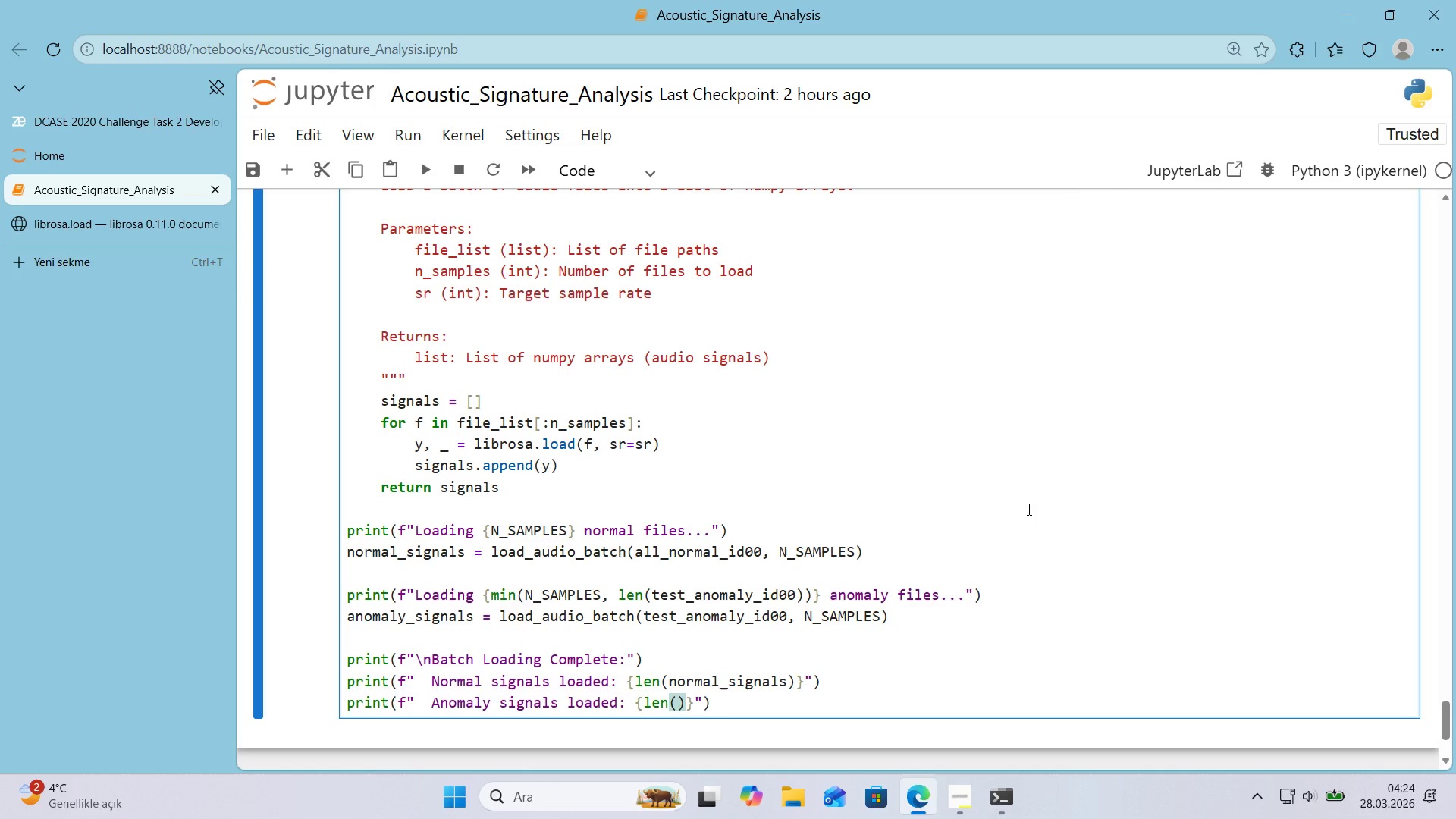 
type(s)
key(Backspace)
type(anomaly_s'gnals)
 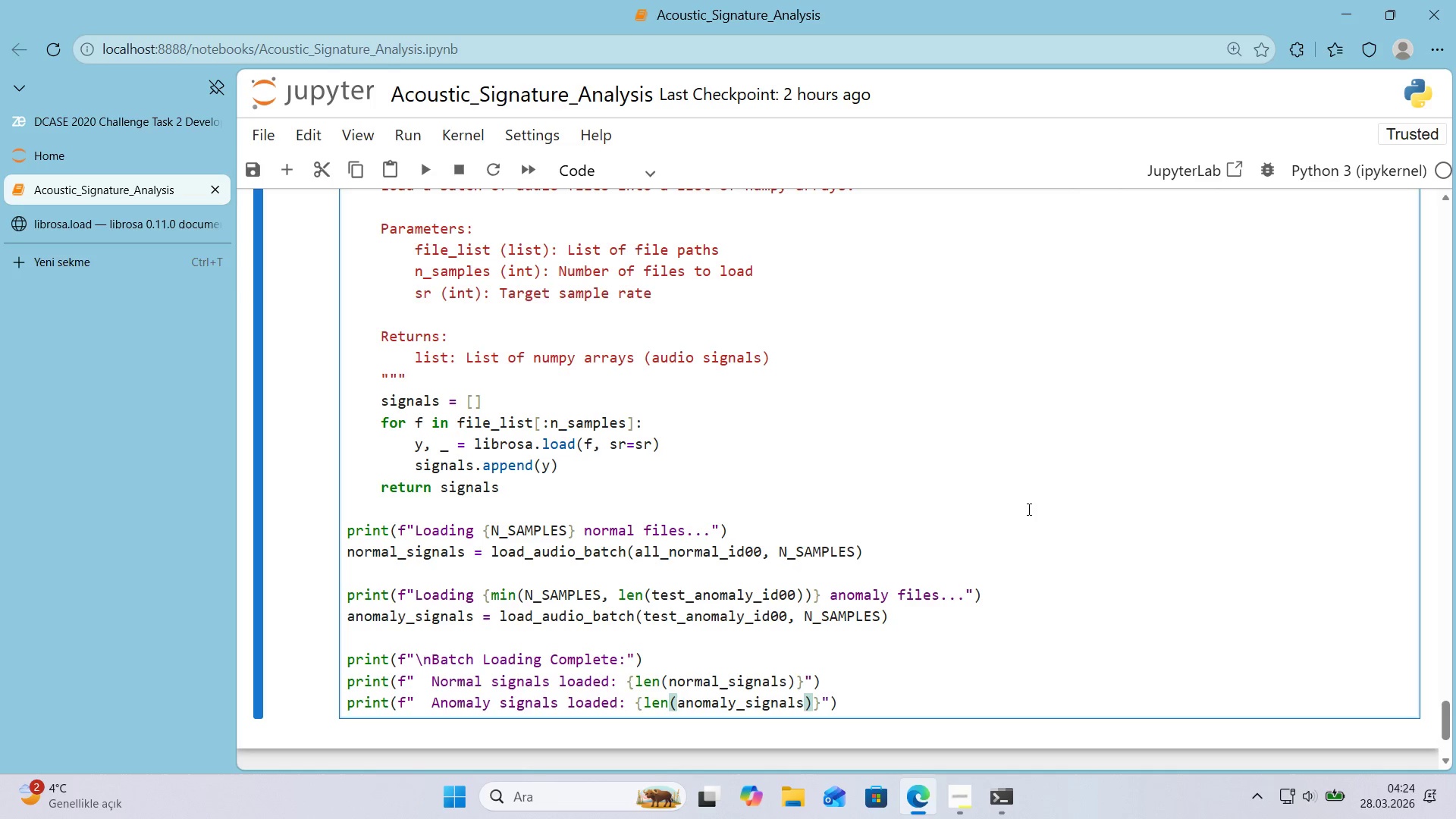 
key(ArrowRight)
 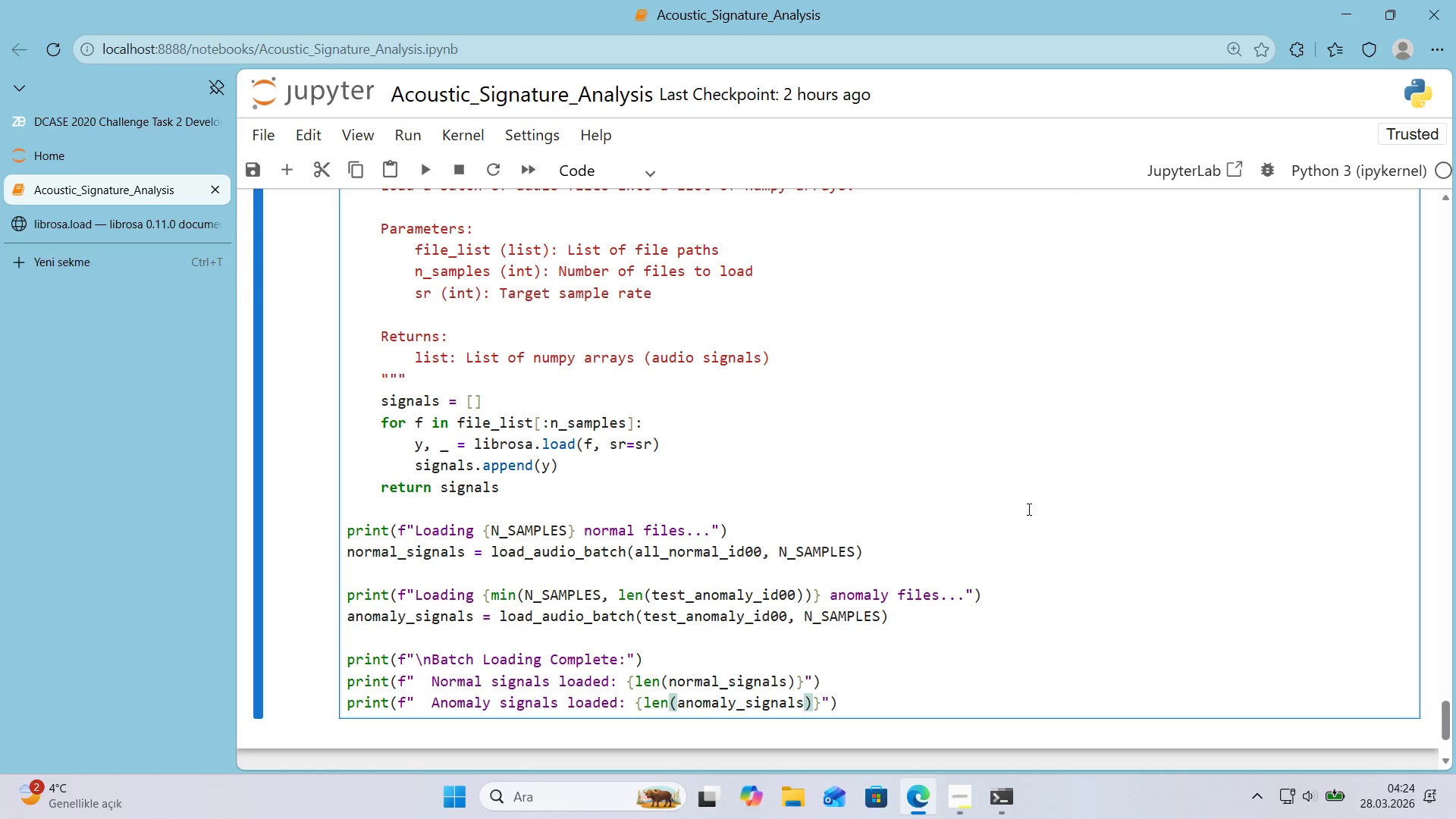 
key(ArrowRight)
 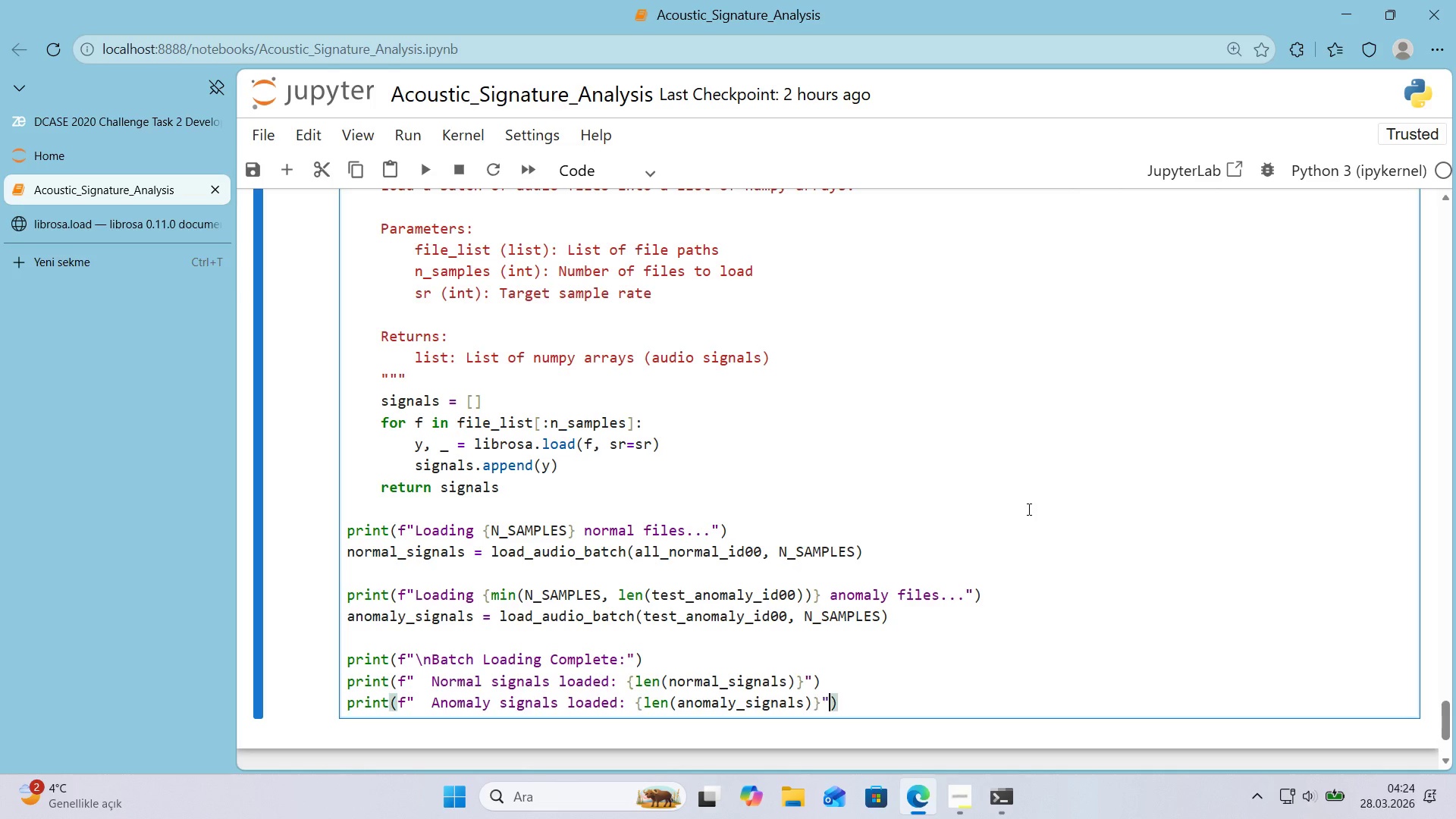 
key(ArrowRight)
 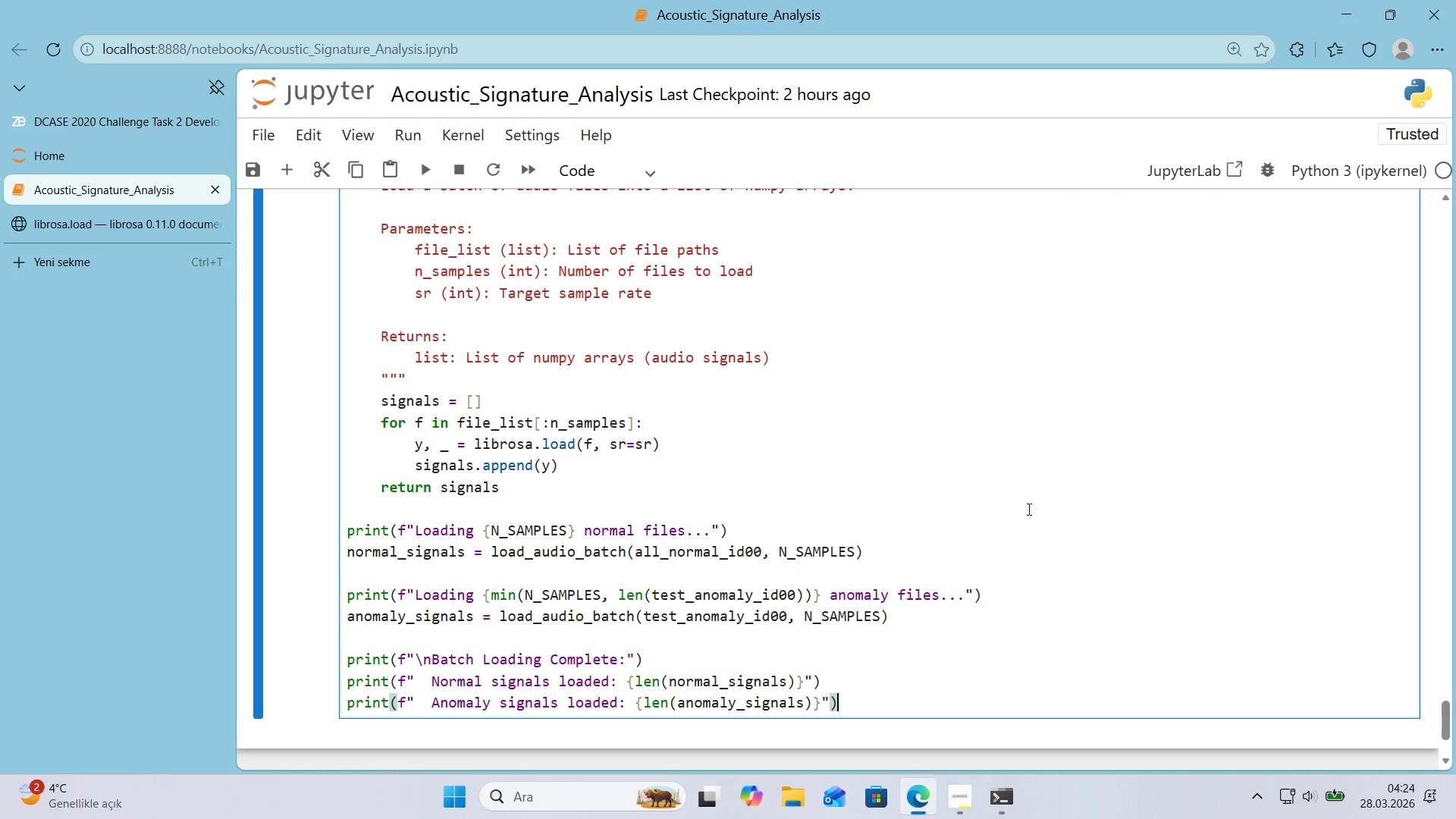 
key(ArrowRight)
 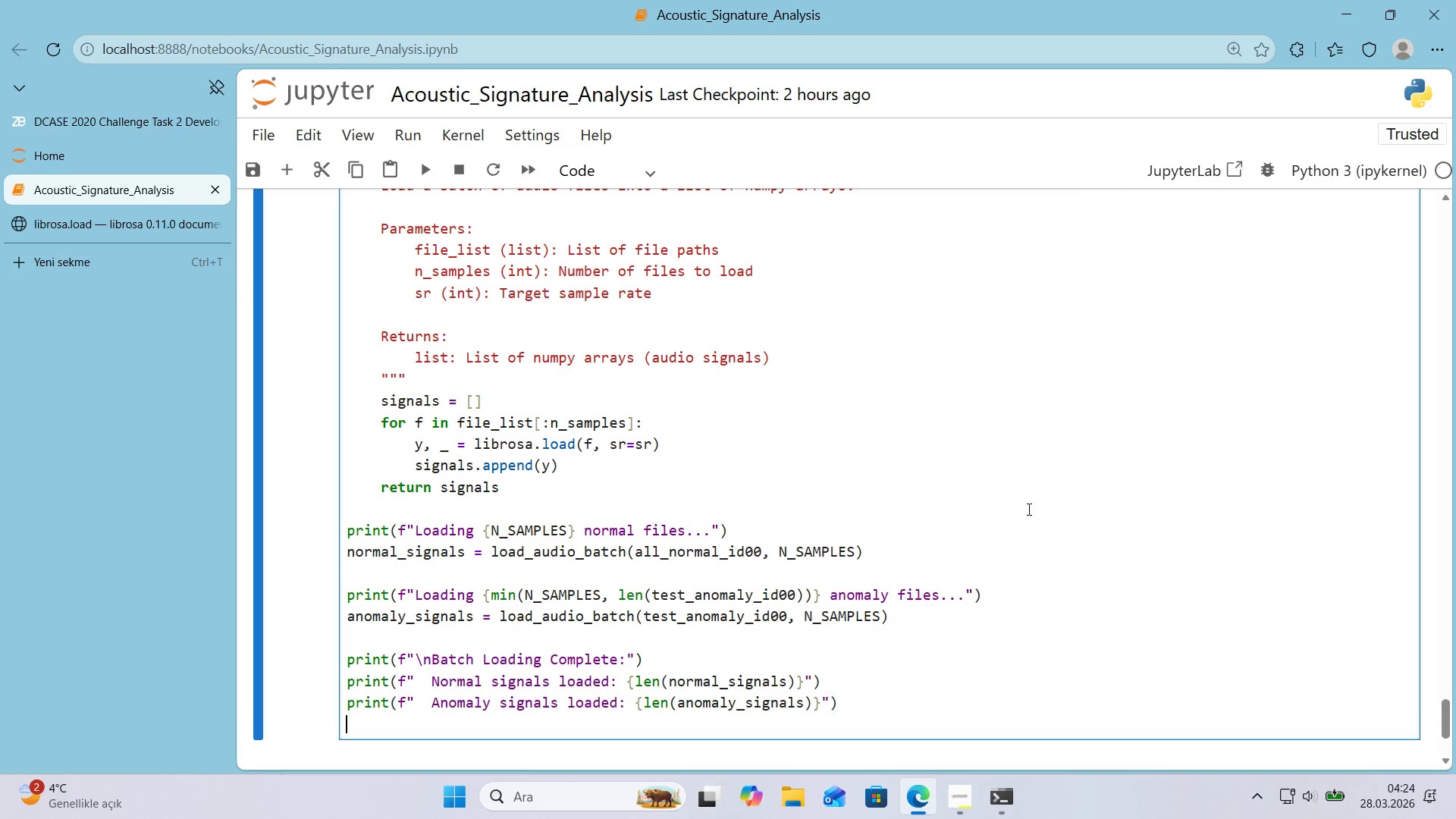 
key(Enter)
 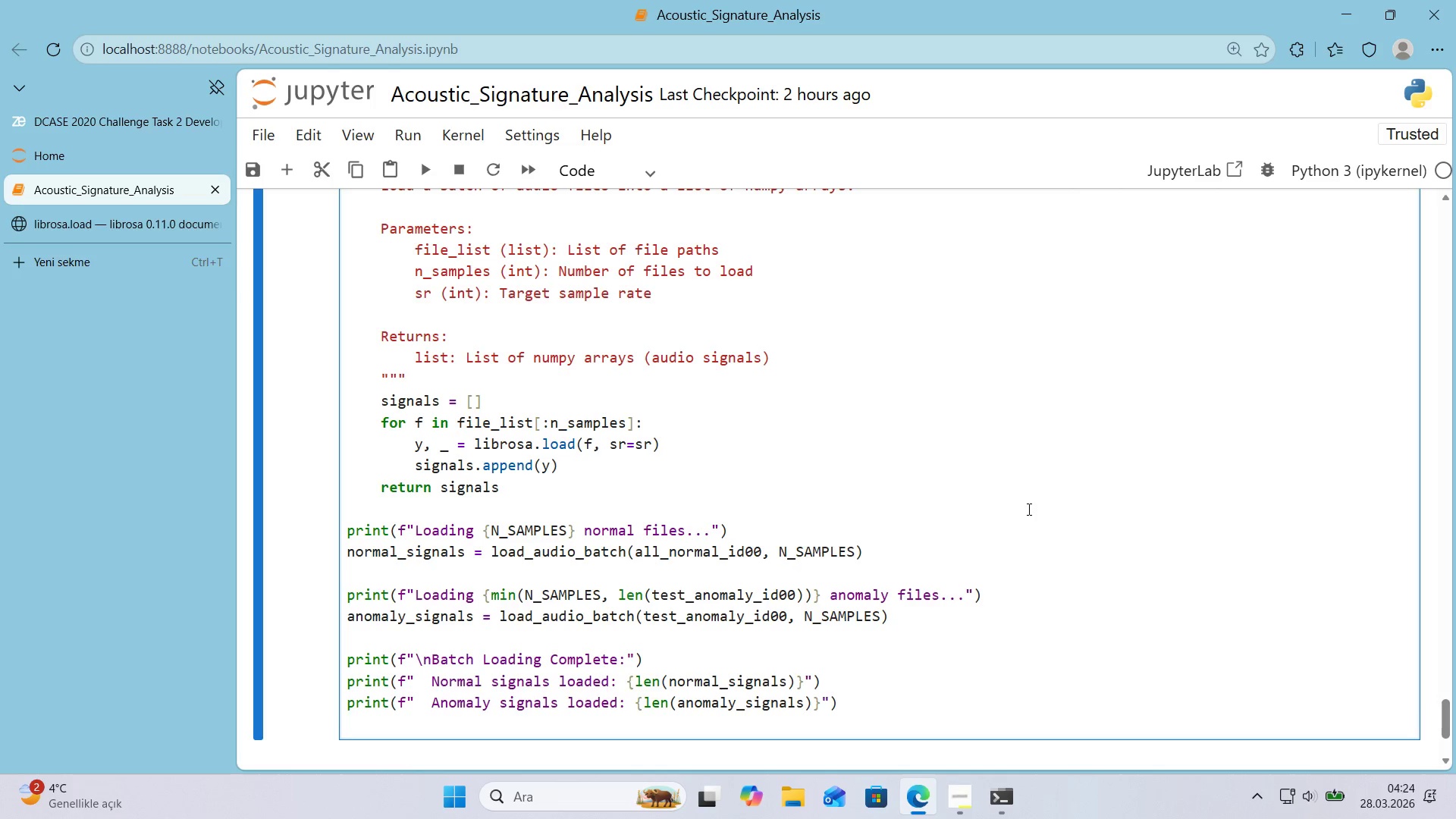 
type(pr'nt*()
 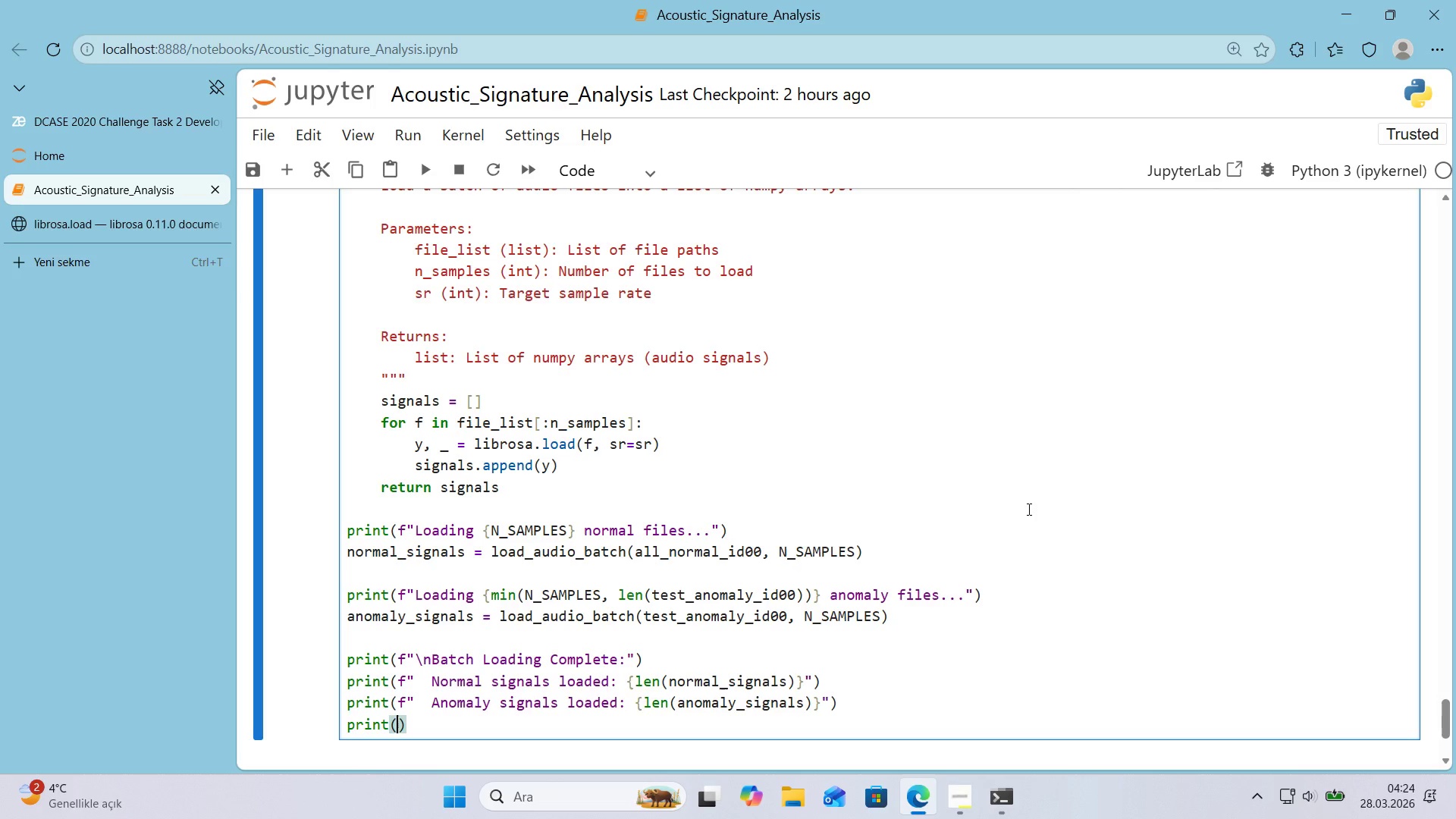 
 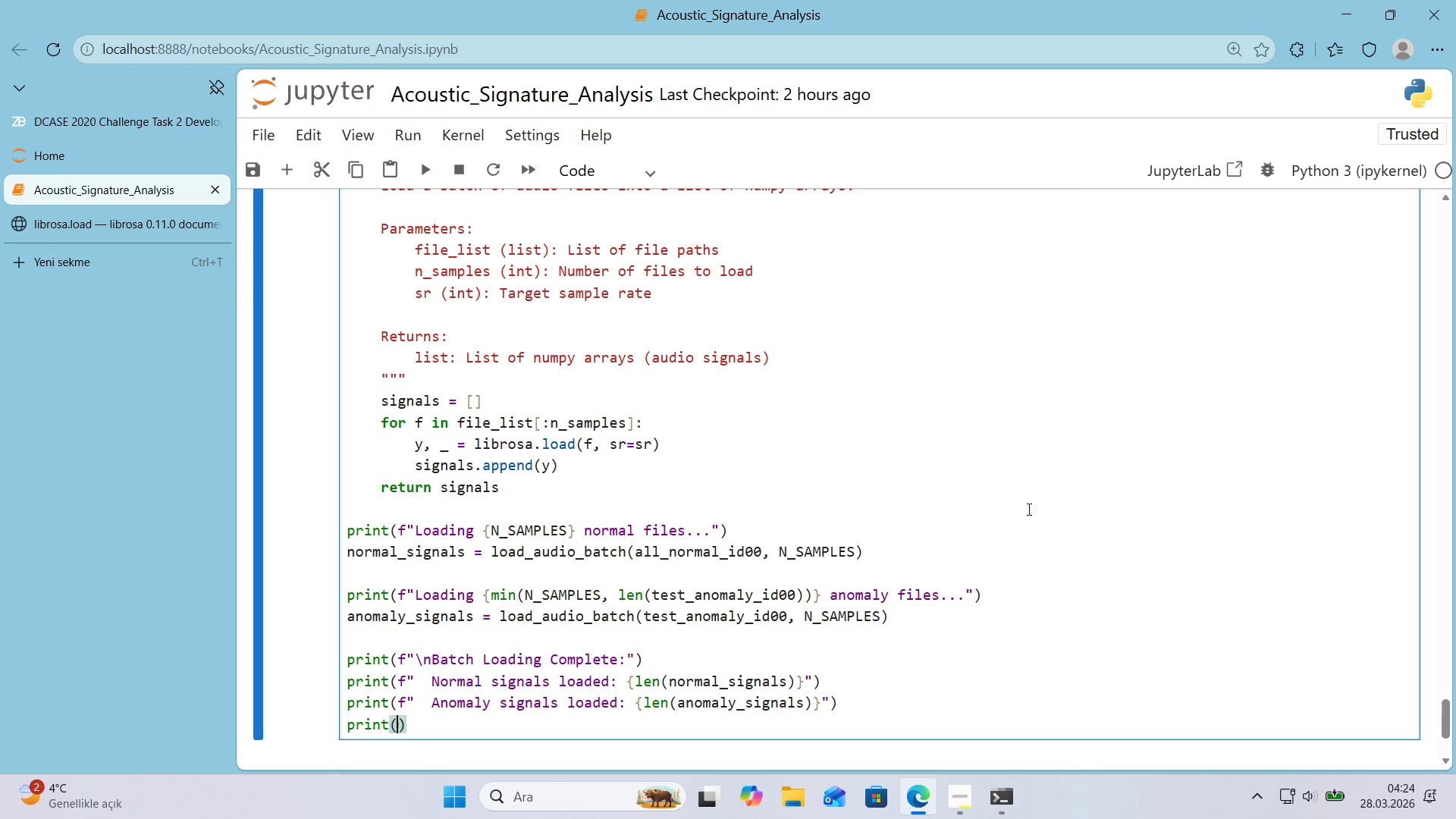 
key(ArrowLeft)
 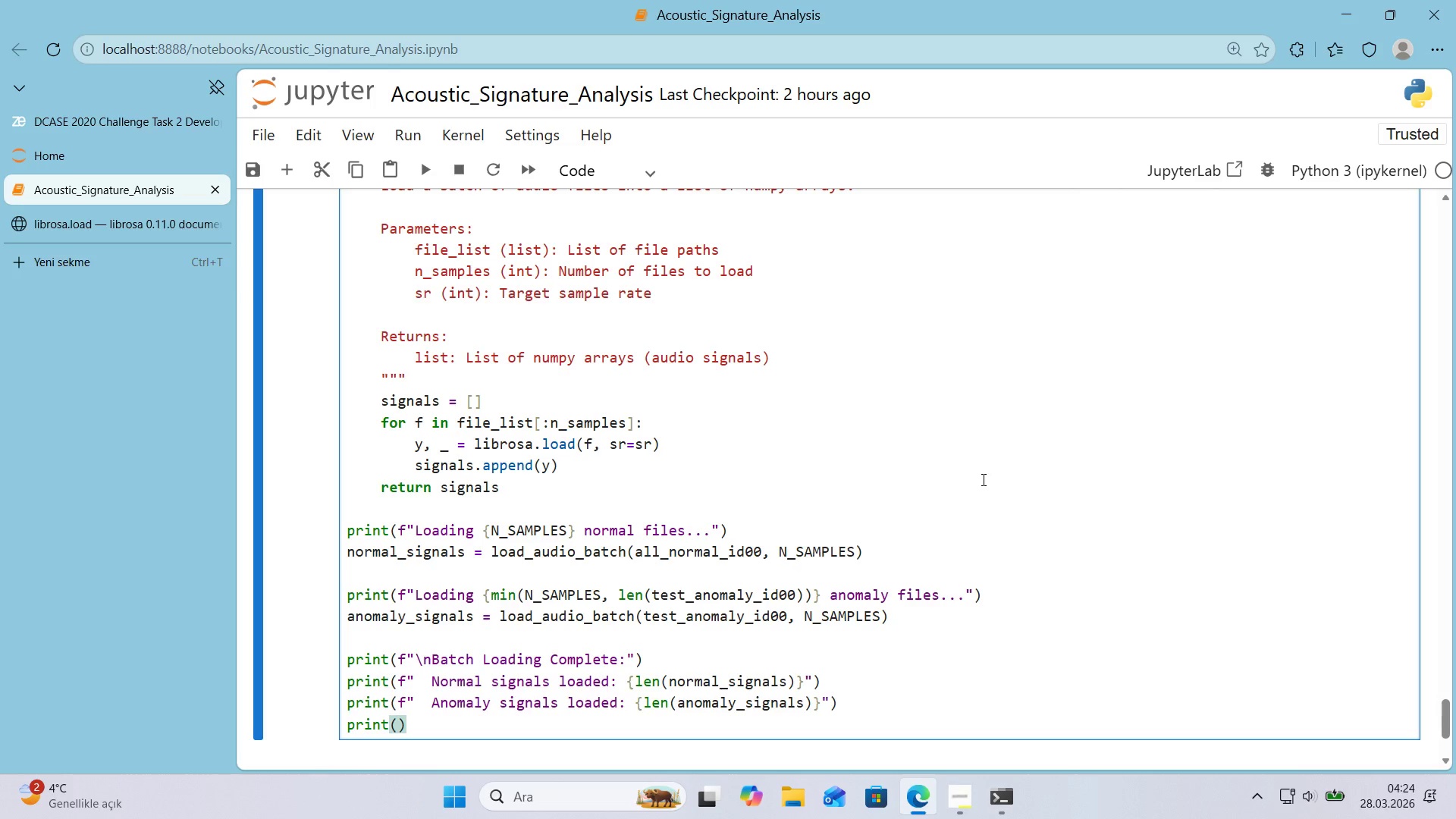 
scroll: coordinate [982, 479], scroll_direction: down, amount: 1.0
 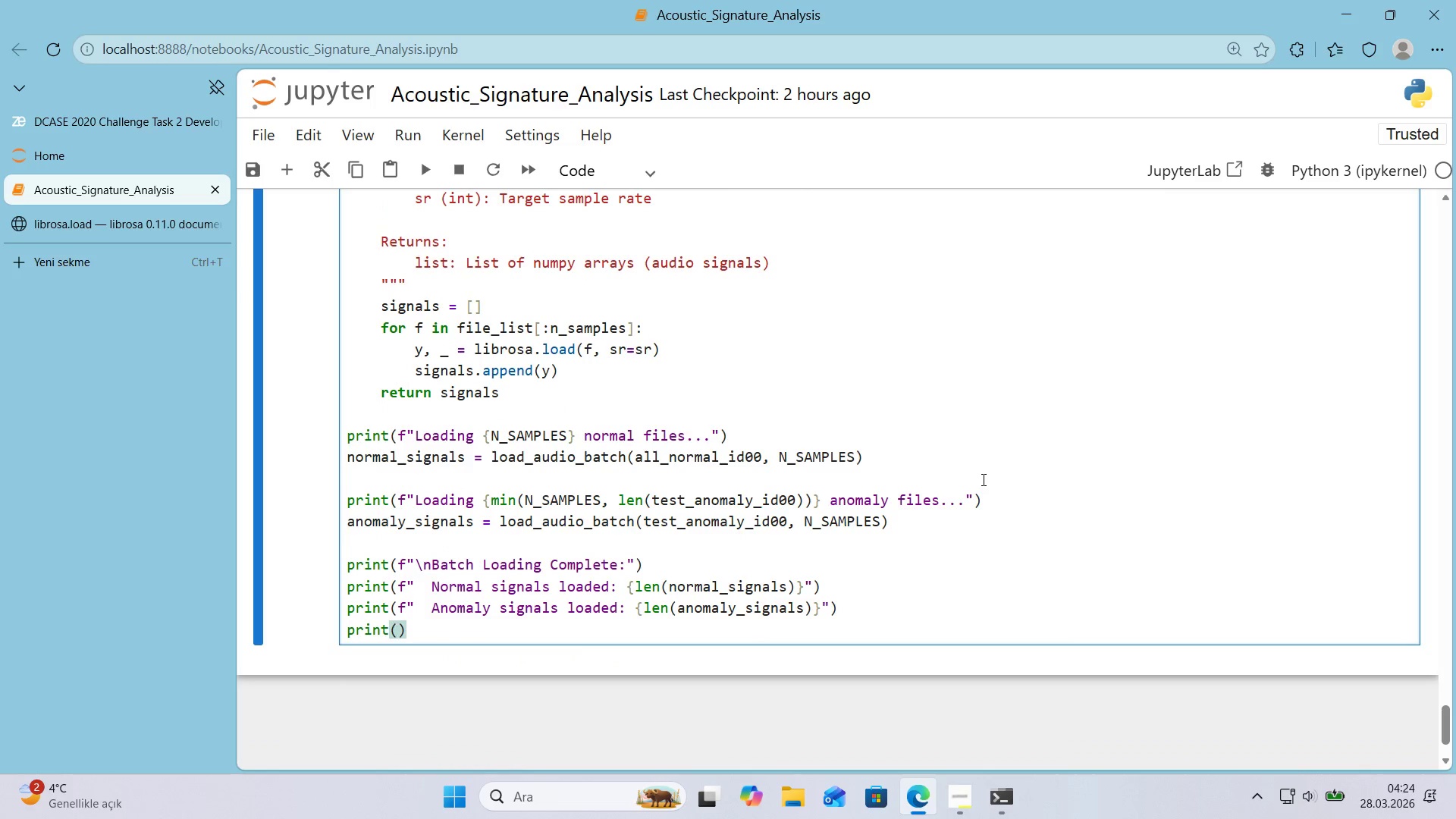 
key(F)
 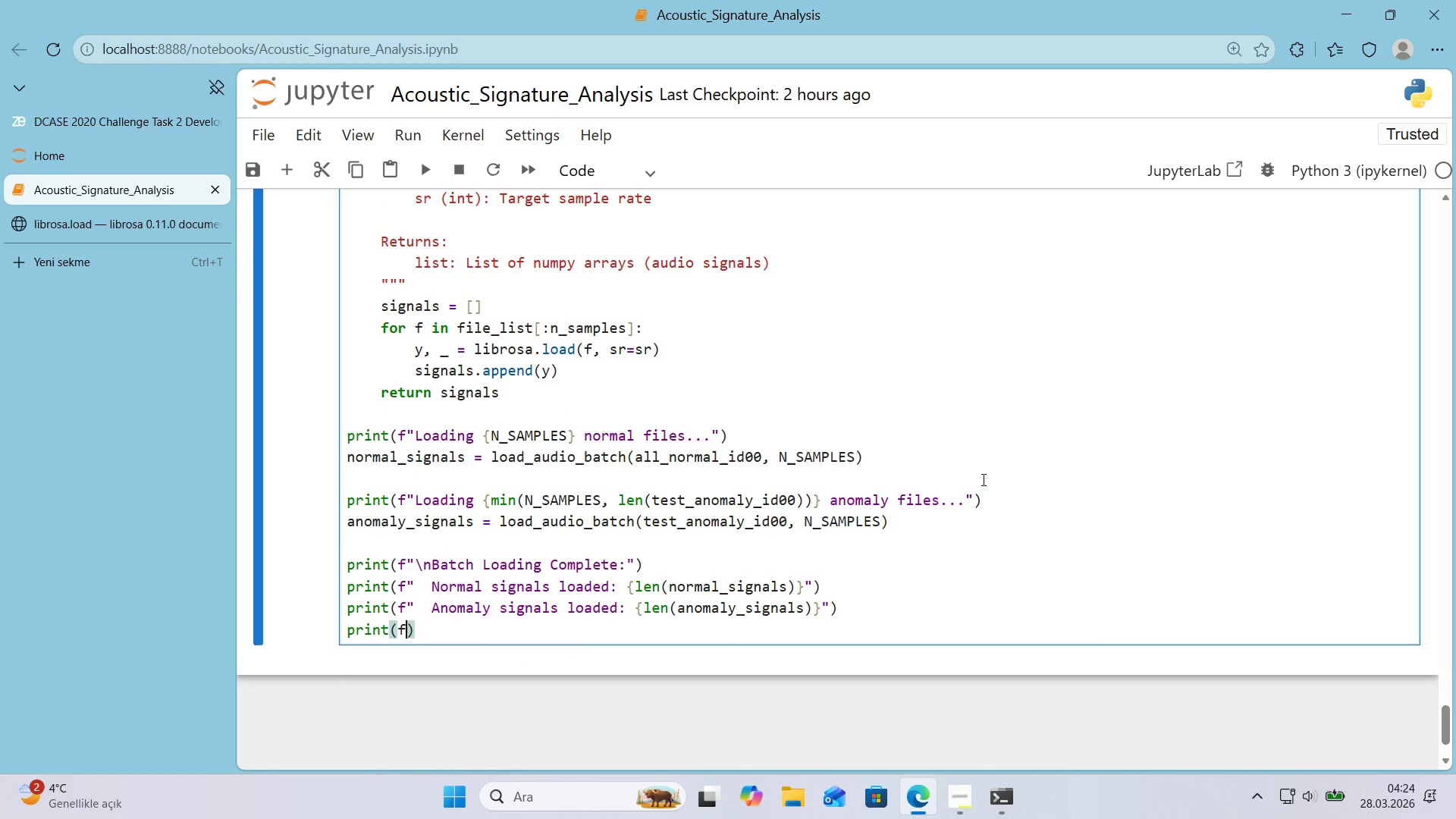 
key(Backquote)
 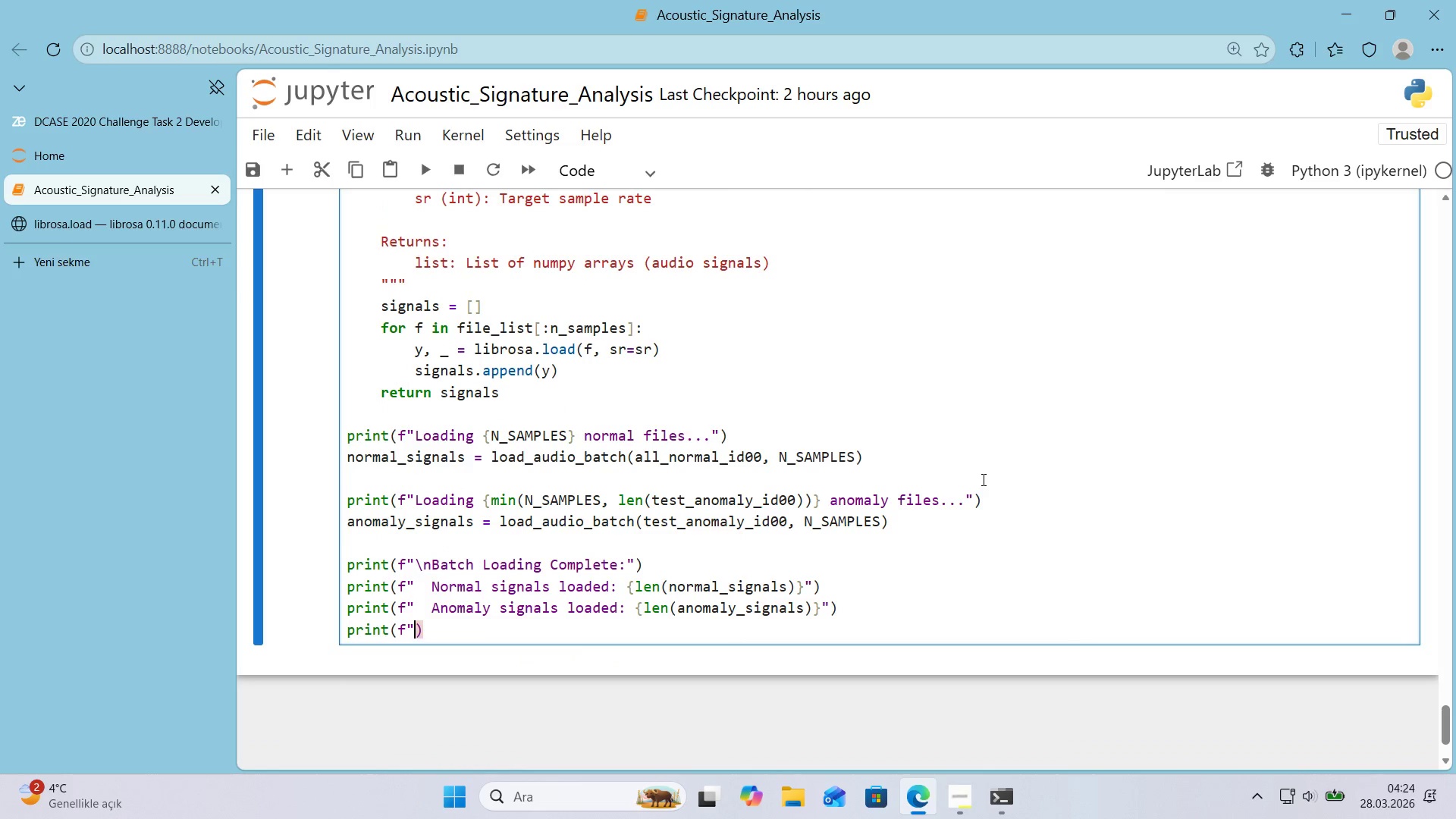 
key(Backquote)
 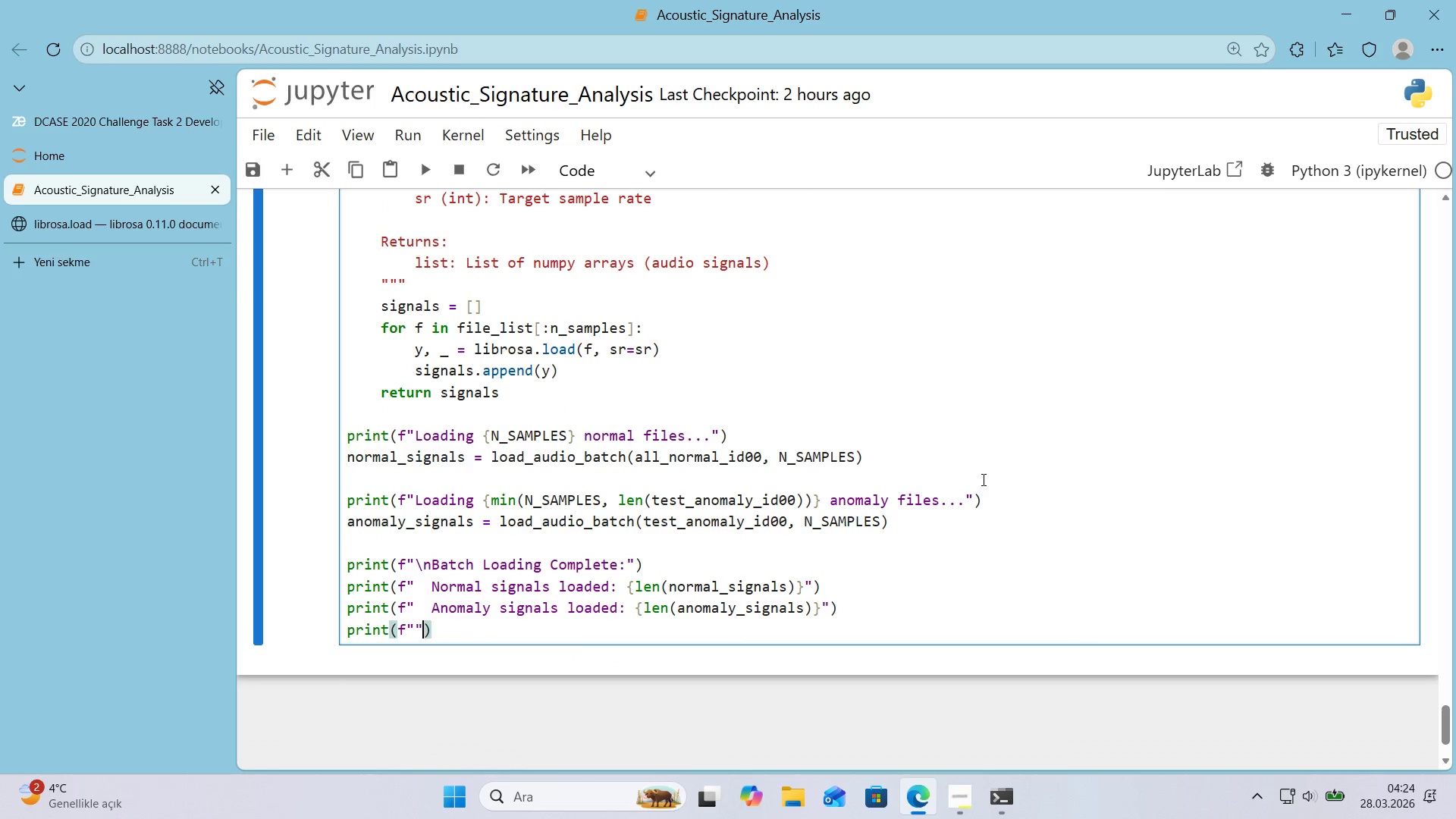 
key(ArrowLeft)
 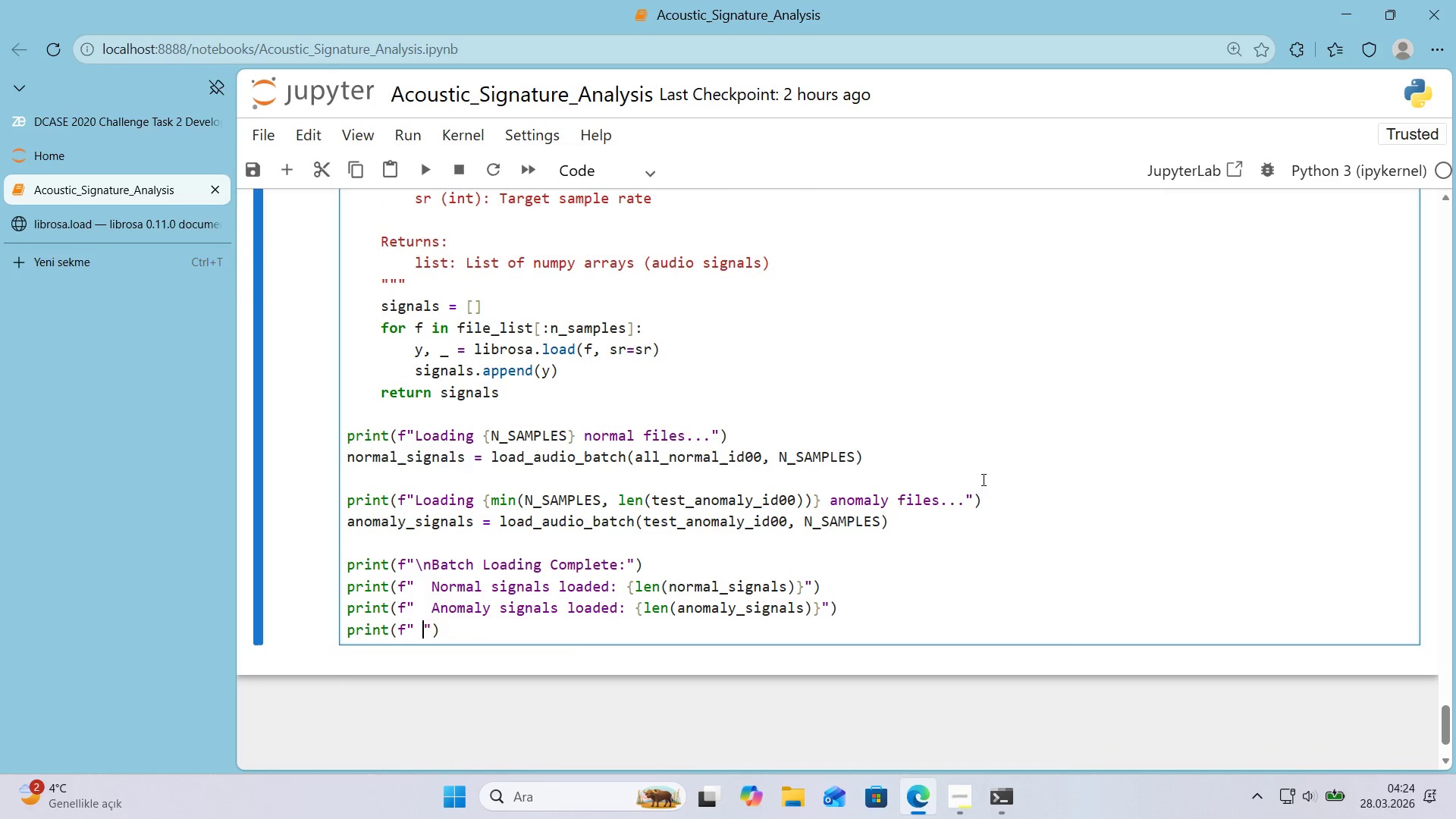 
type(  S'gnal length>)
 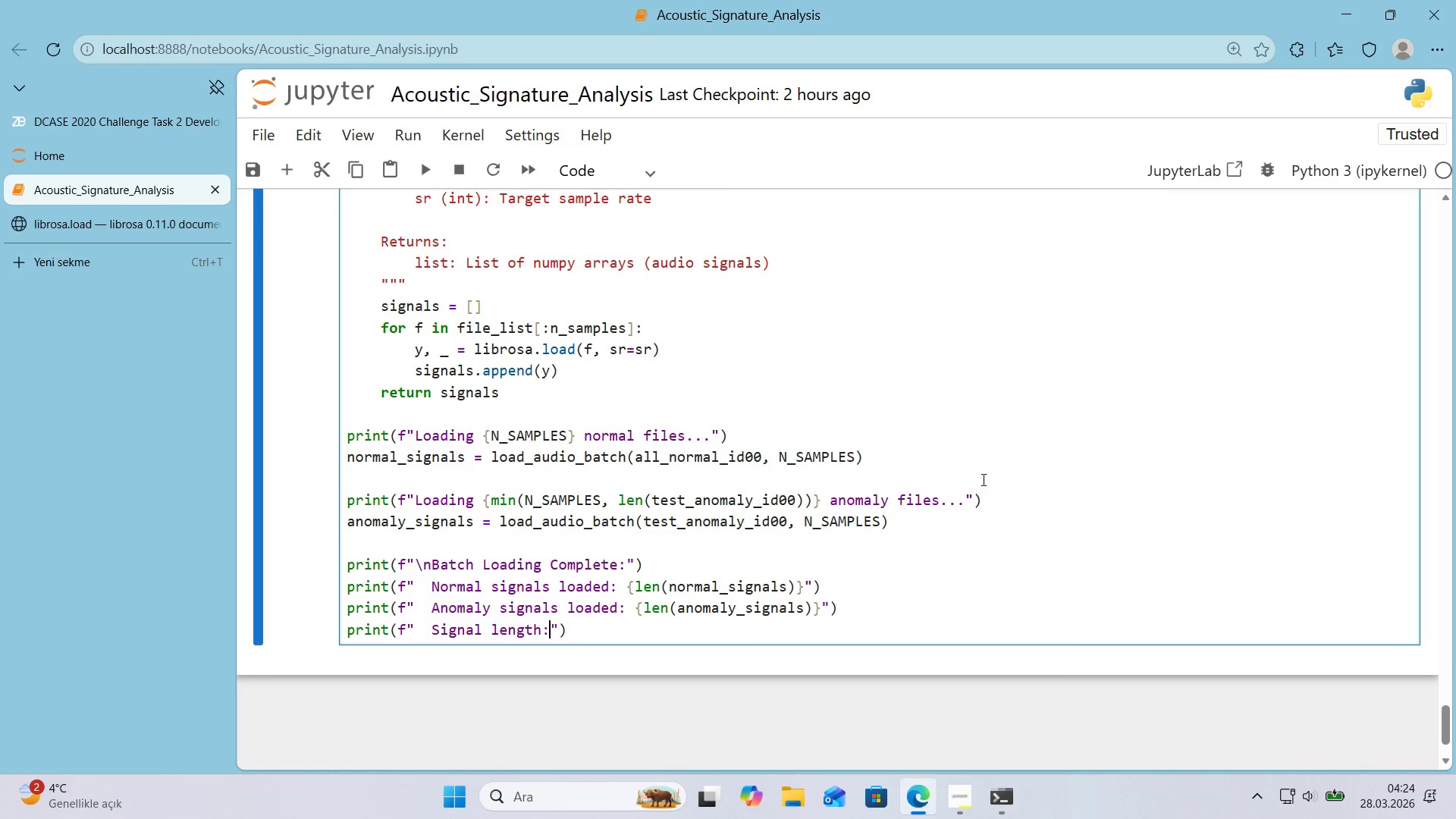 
key(Space)
 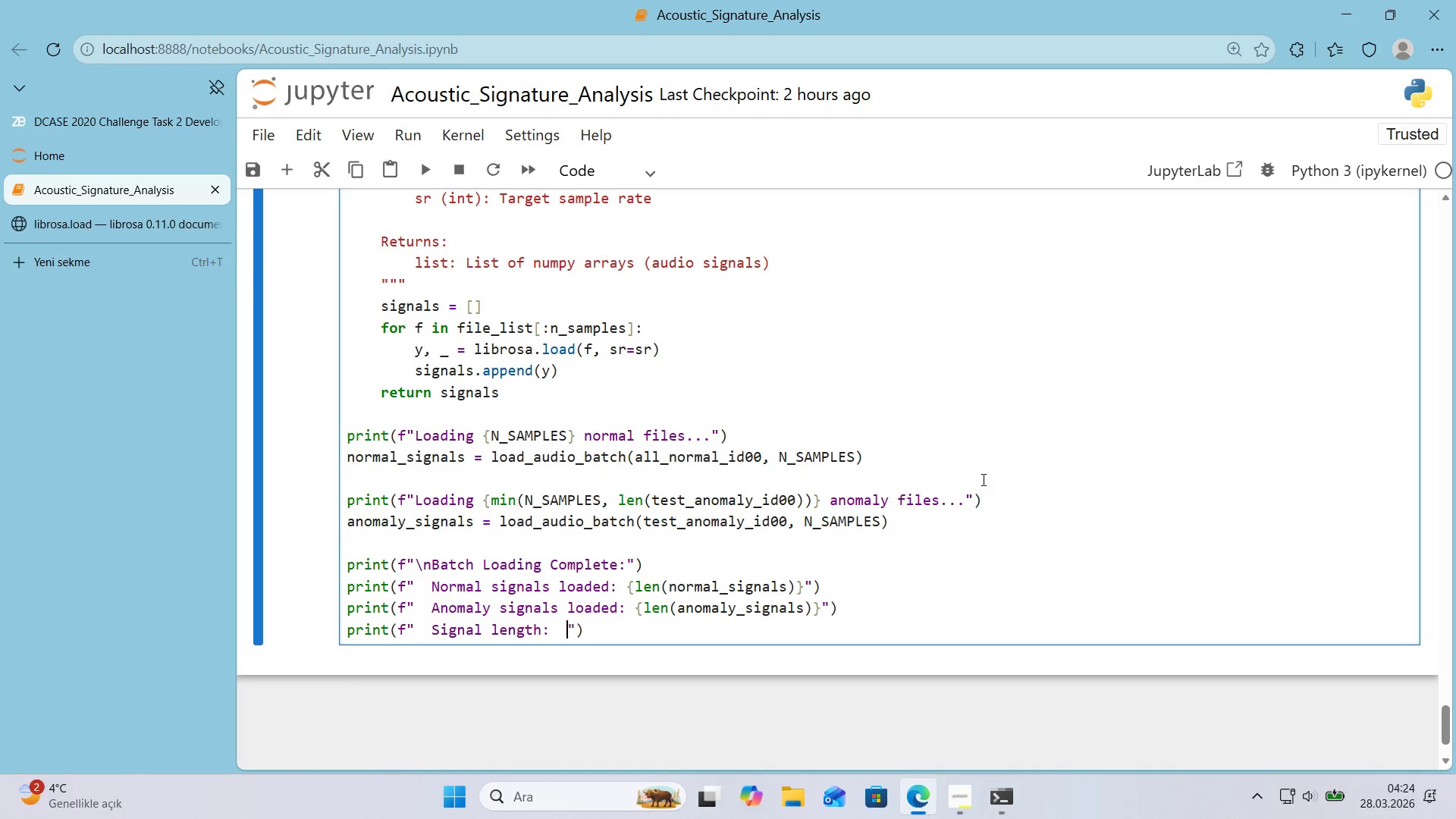 
key(Space)
 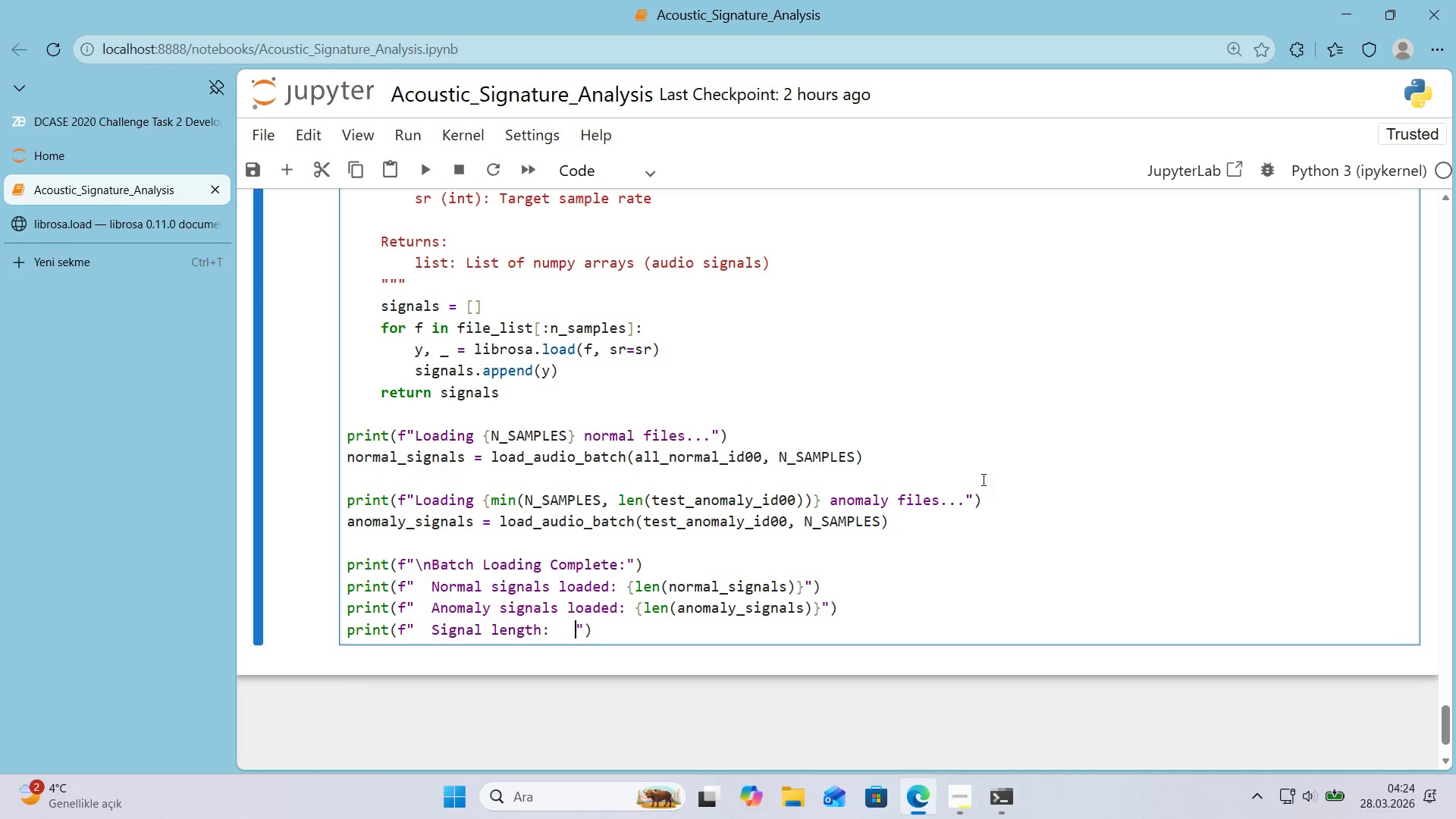 
key(Space)
 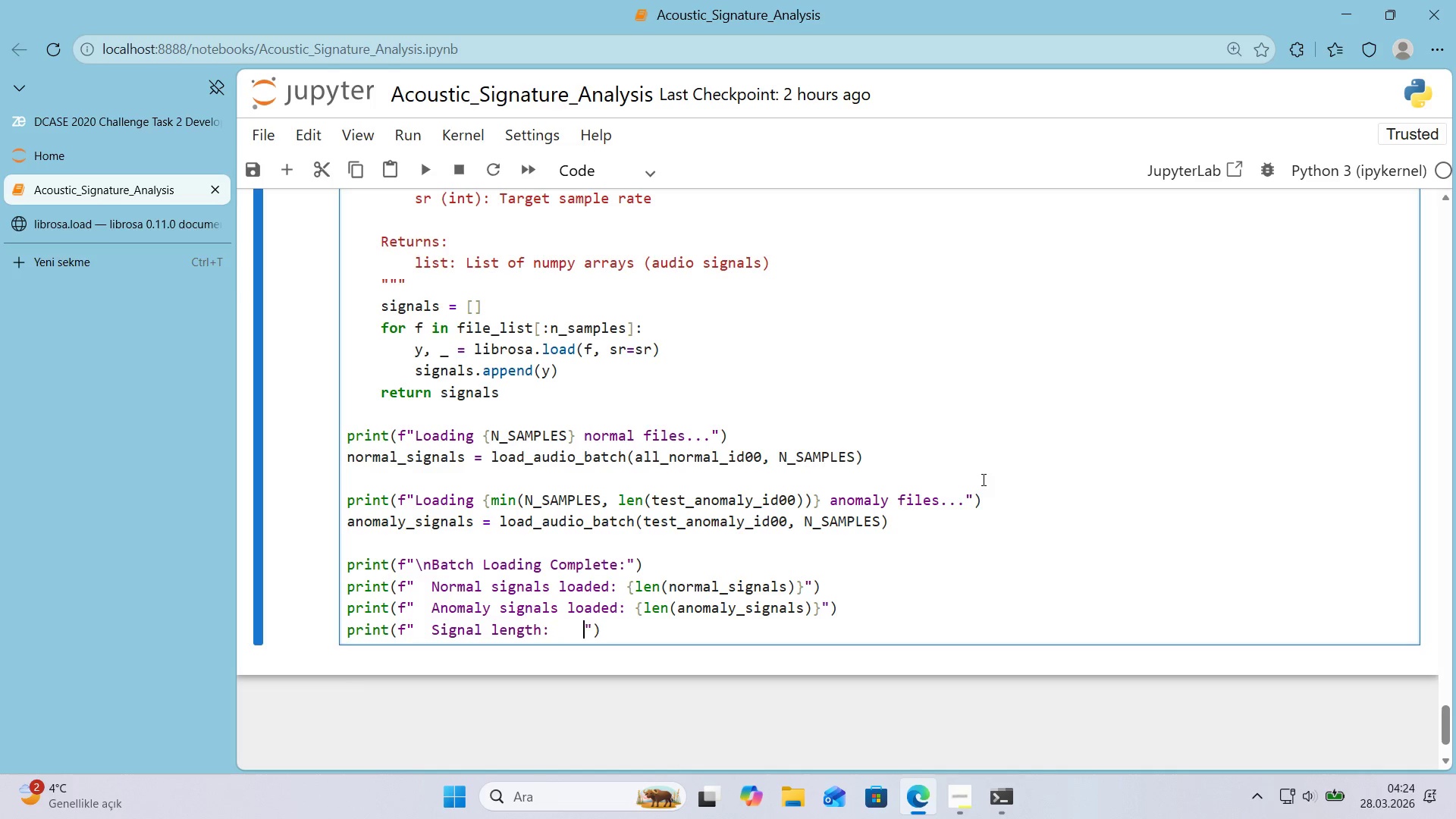 
key(Space)
 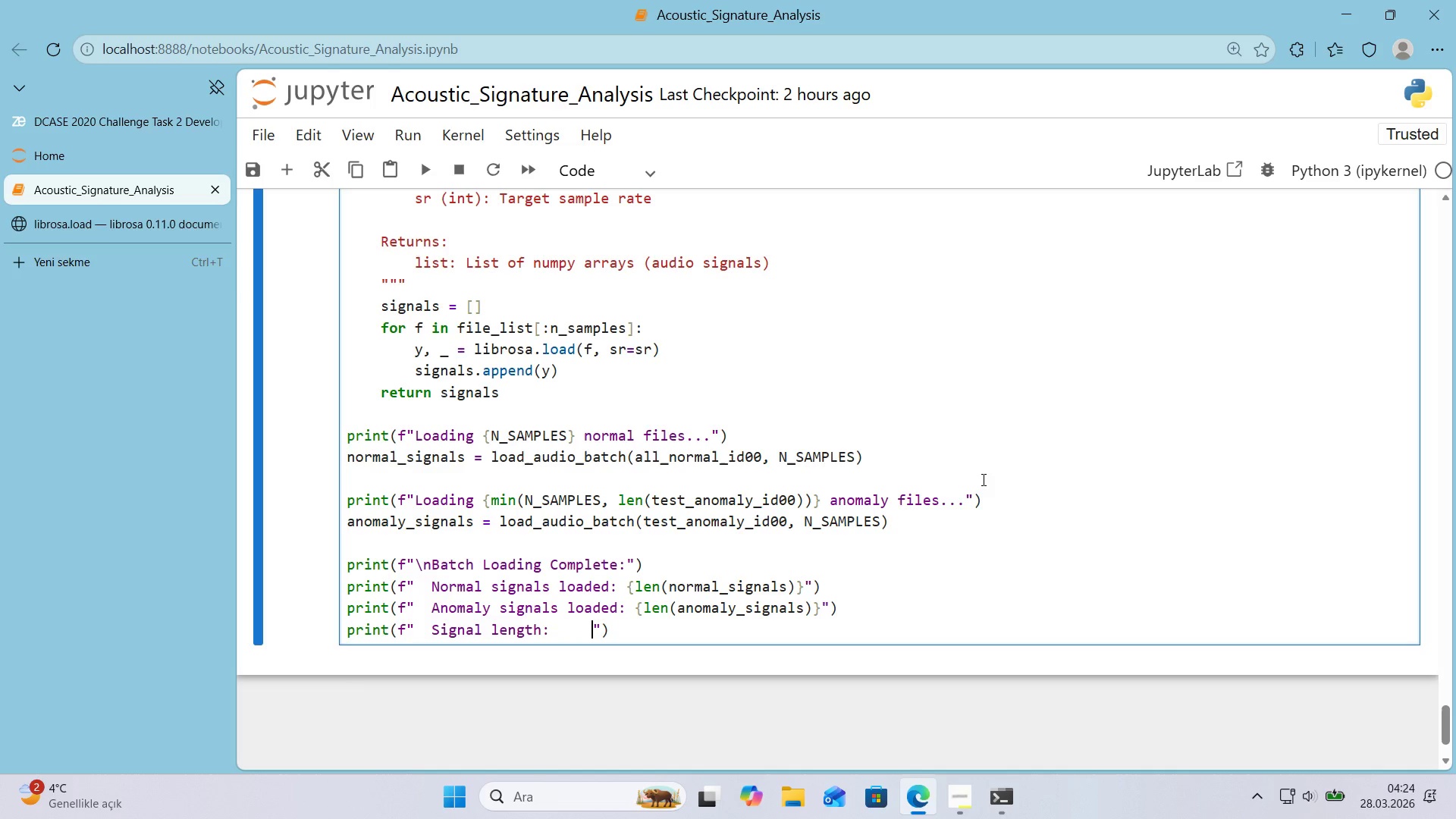 
key(Space)
 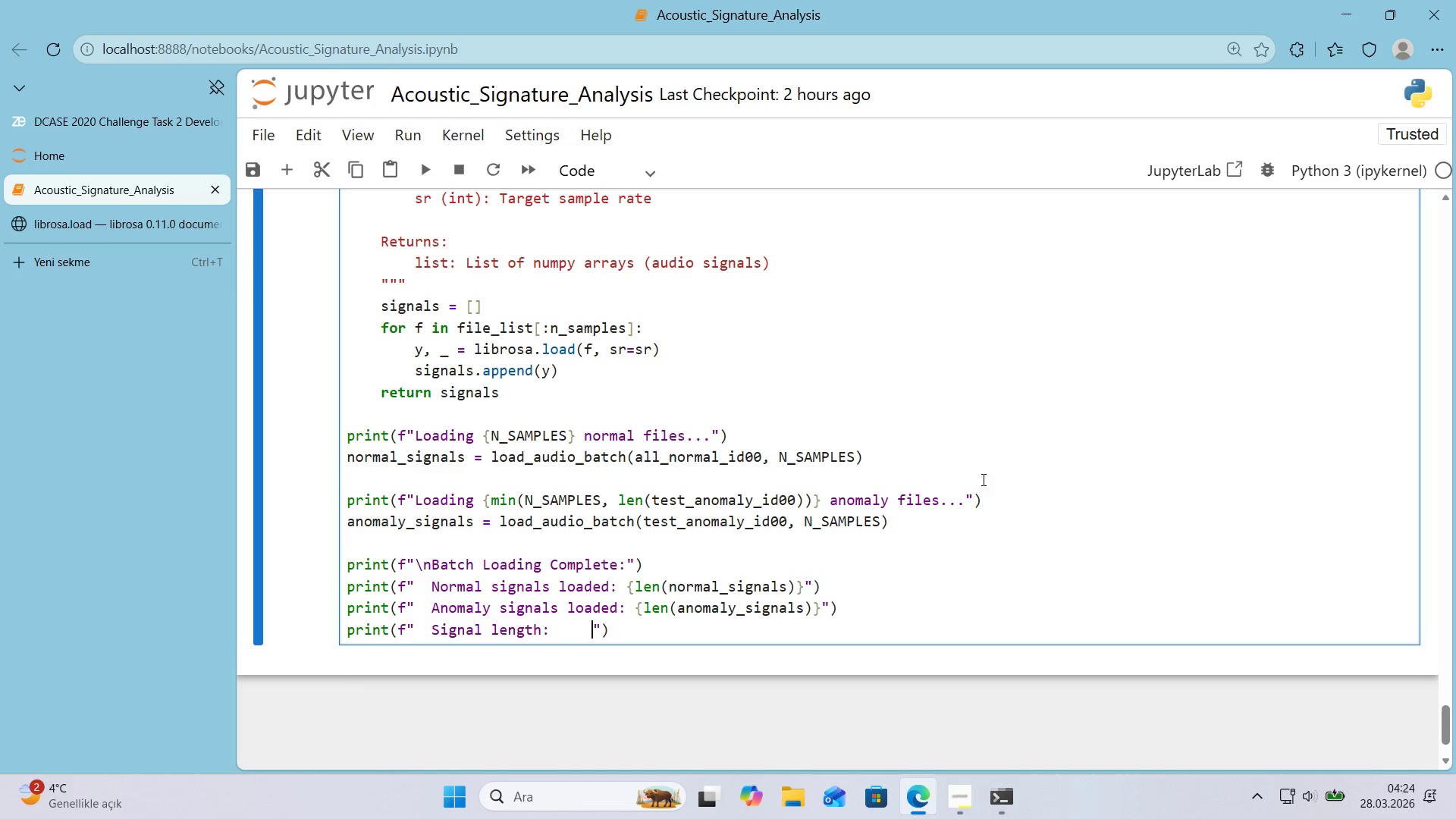 
key(Space)
 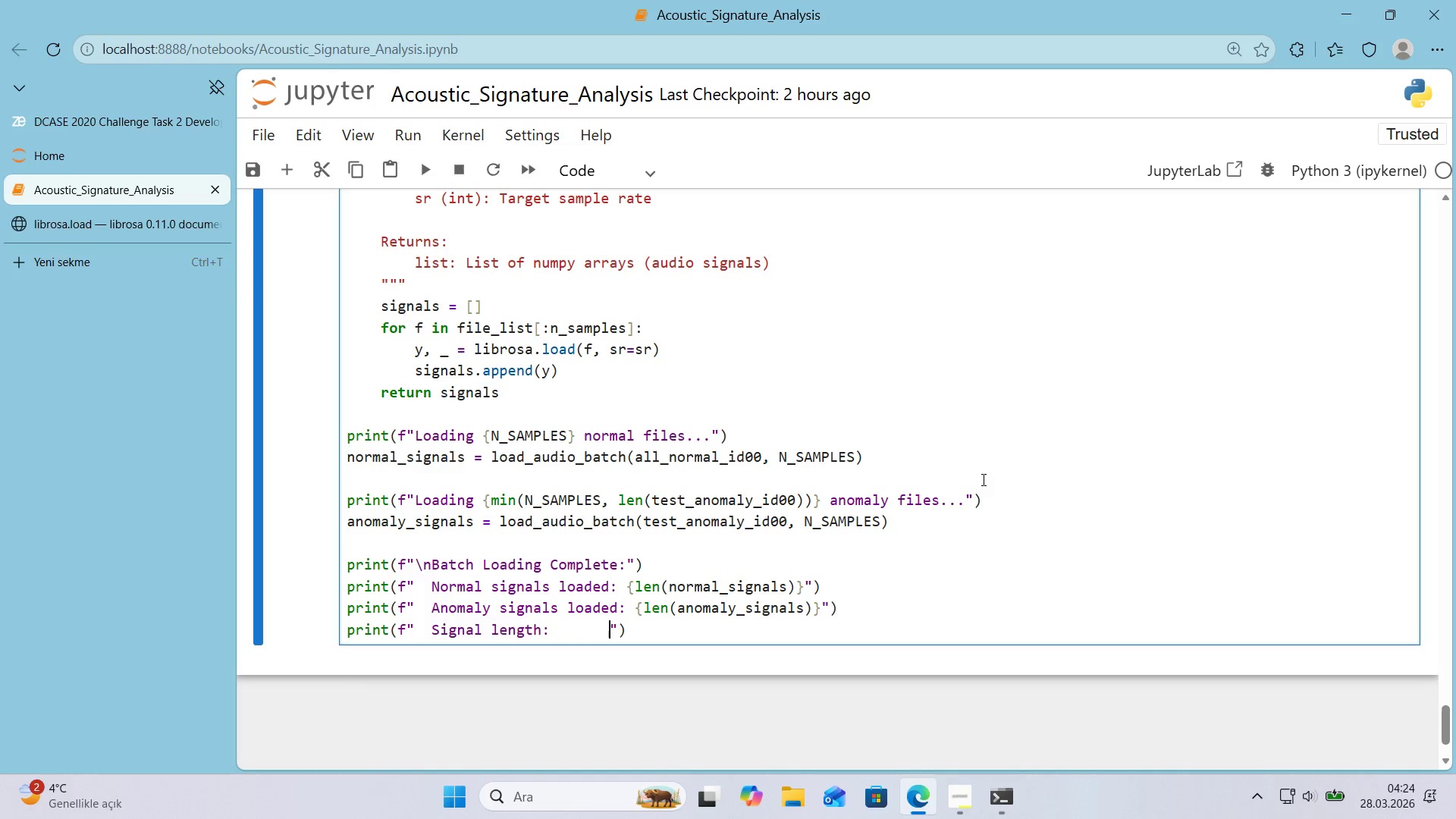 
key(Space)
 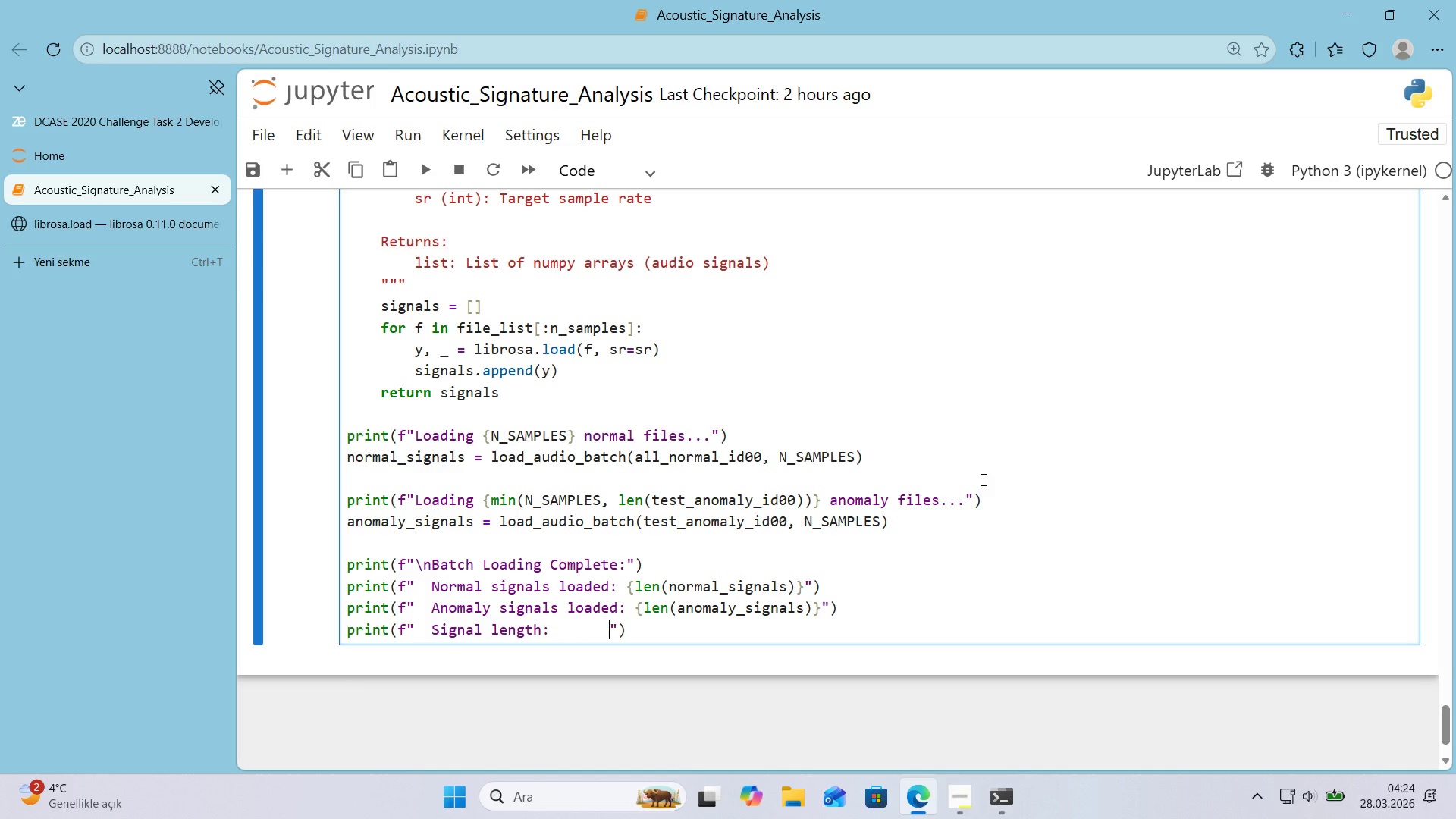 
key(Space)
 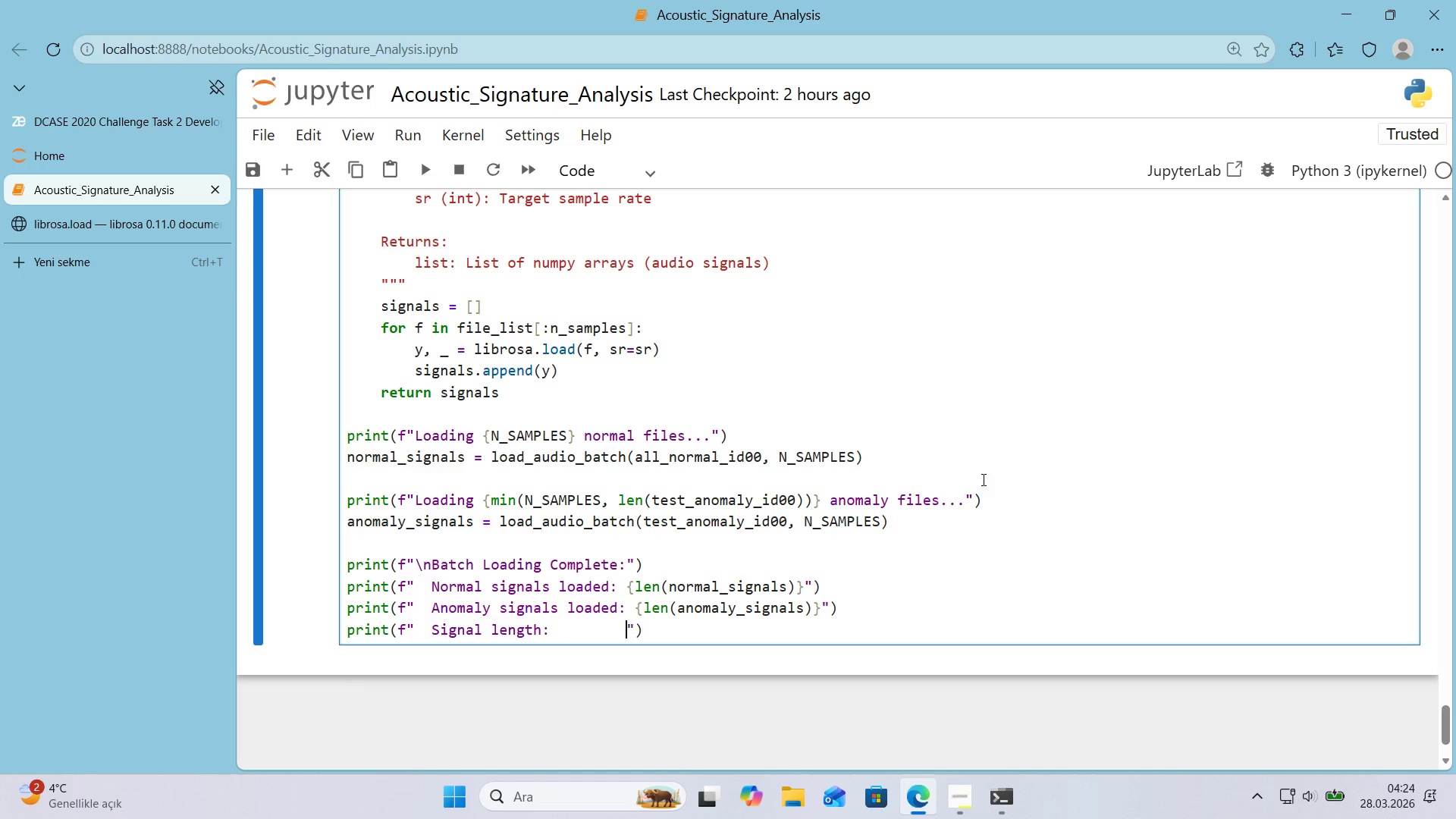 
key(Space)
 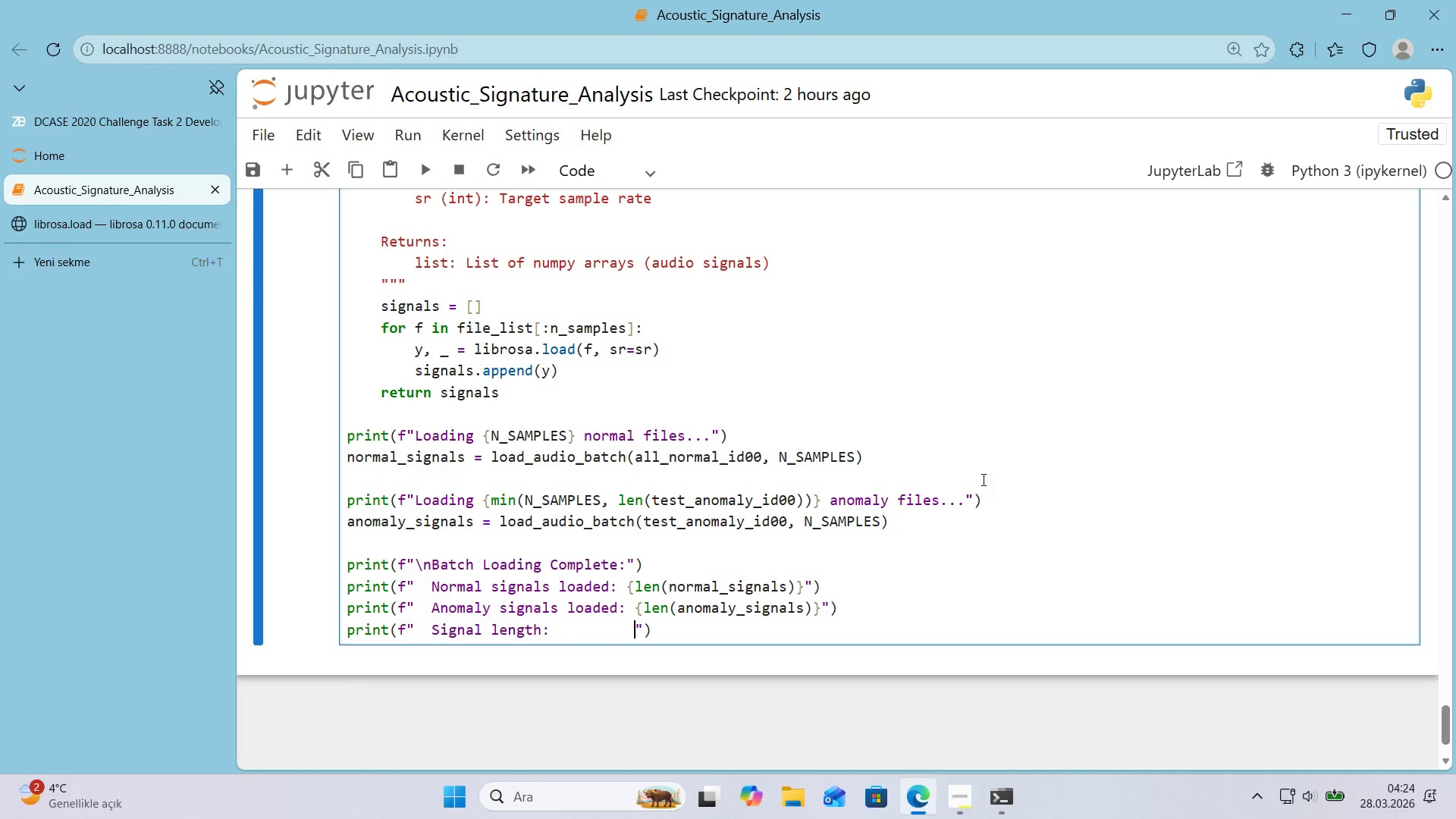 
key(Space)
 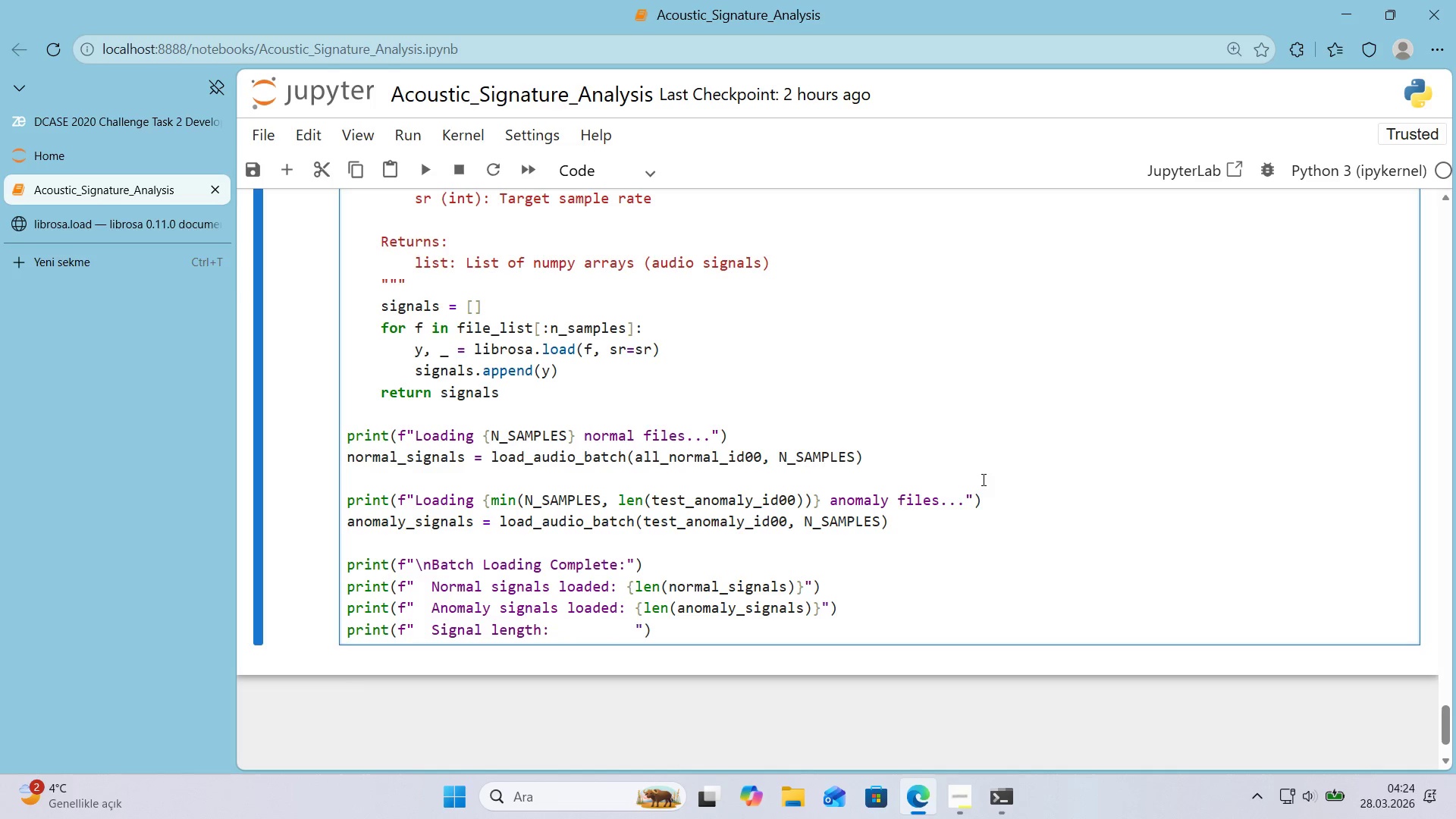 
key(Alt+Control+7)
 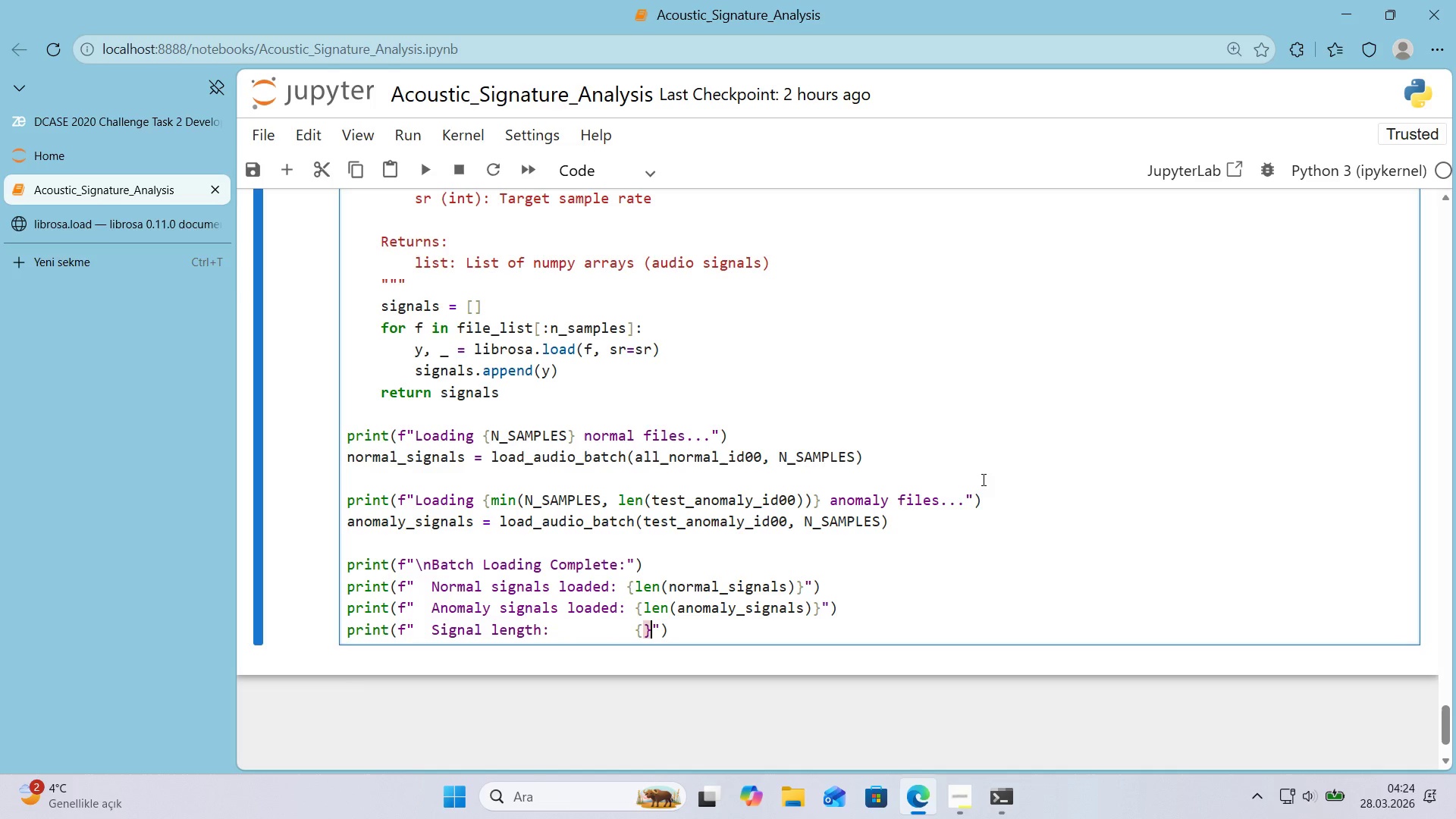 
key(Alt+Control+0)
 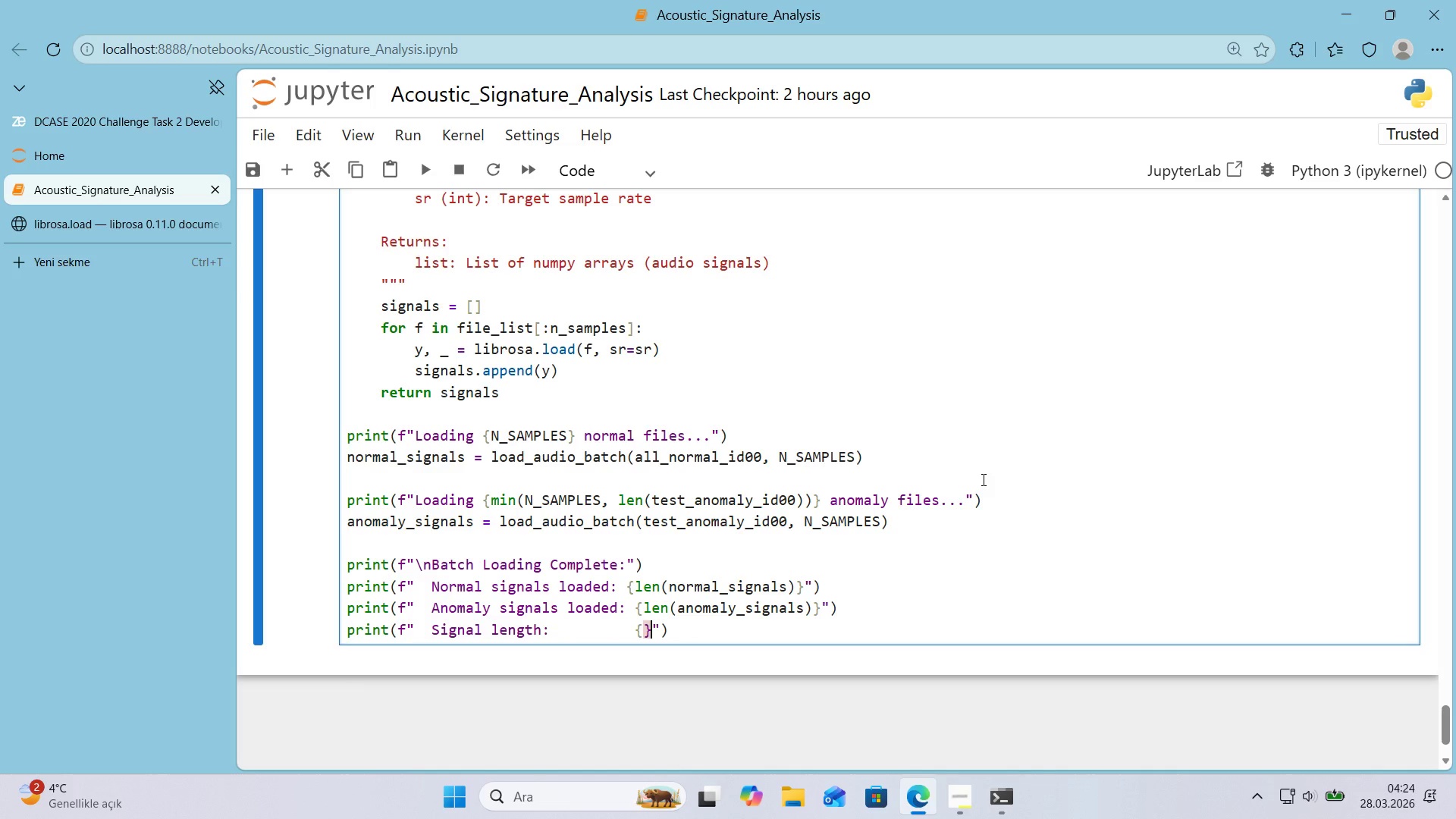 
key(ArrowLeft)
 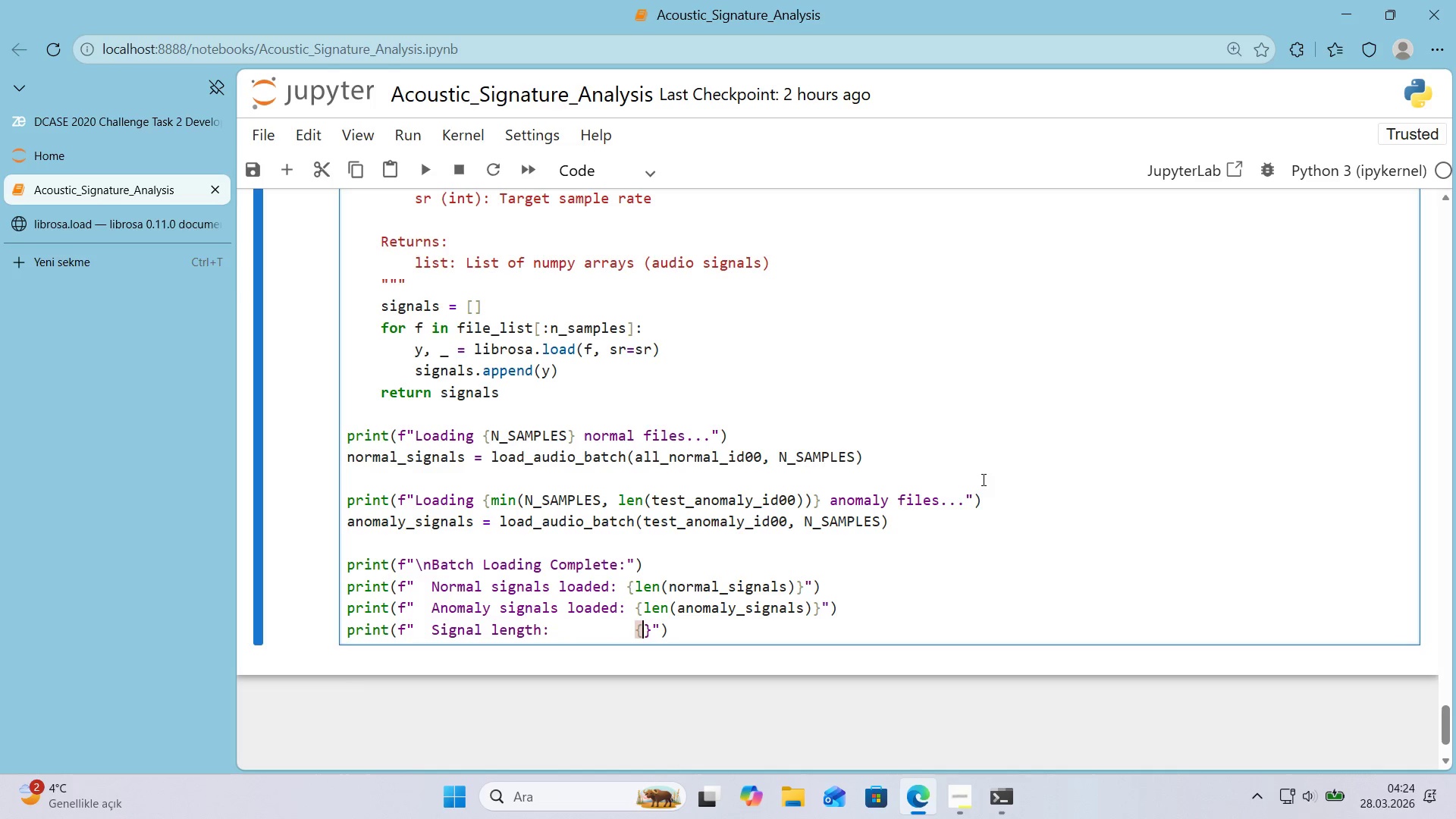 
type(len*()
 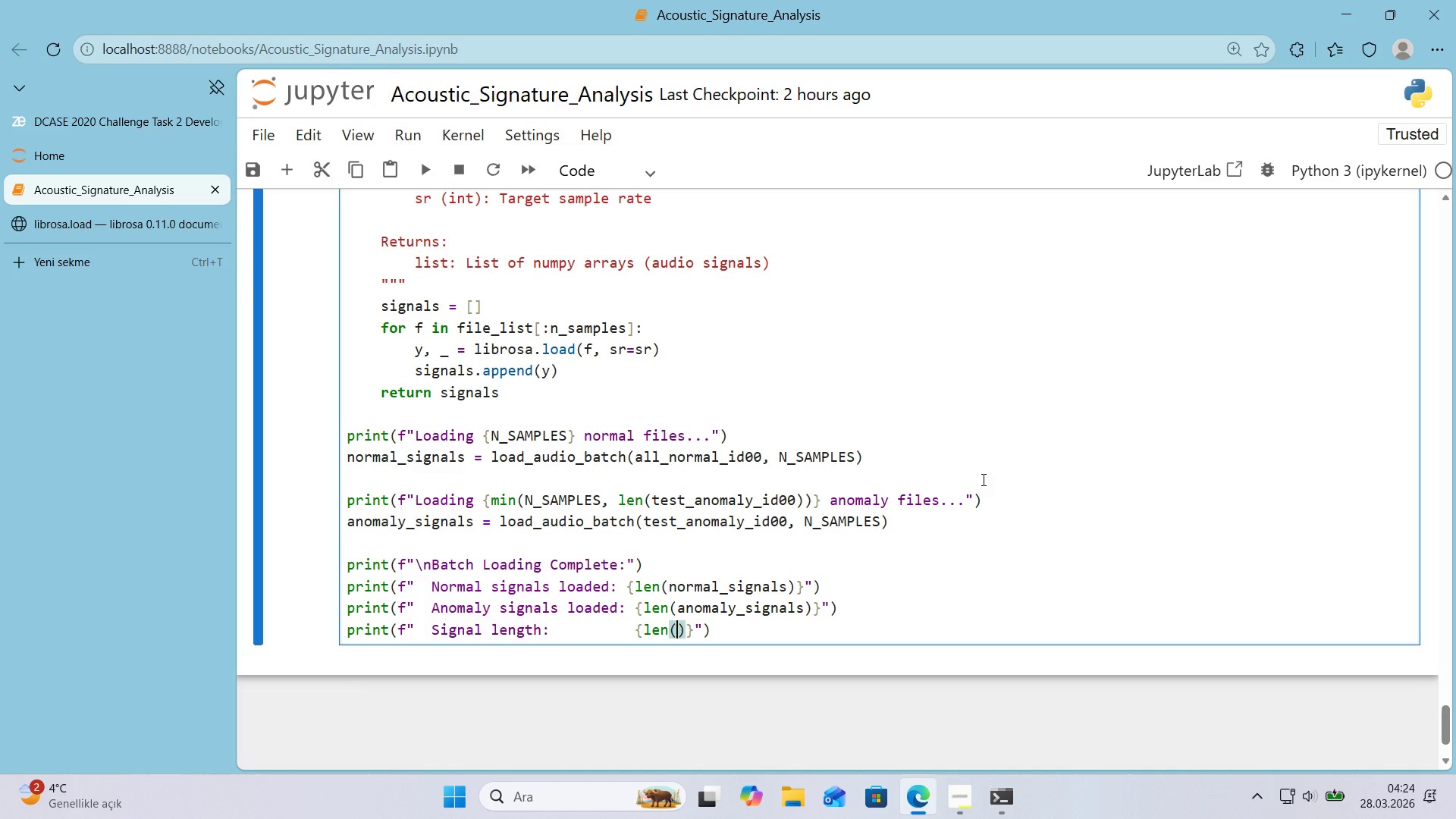 
 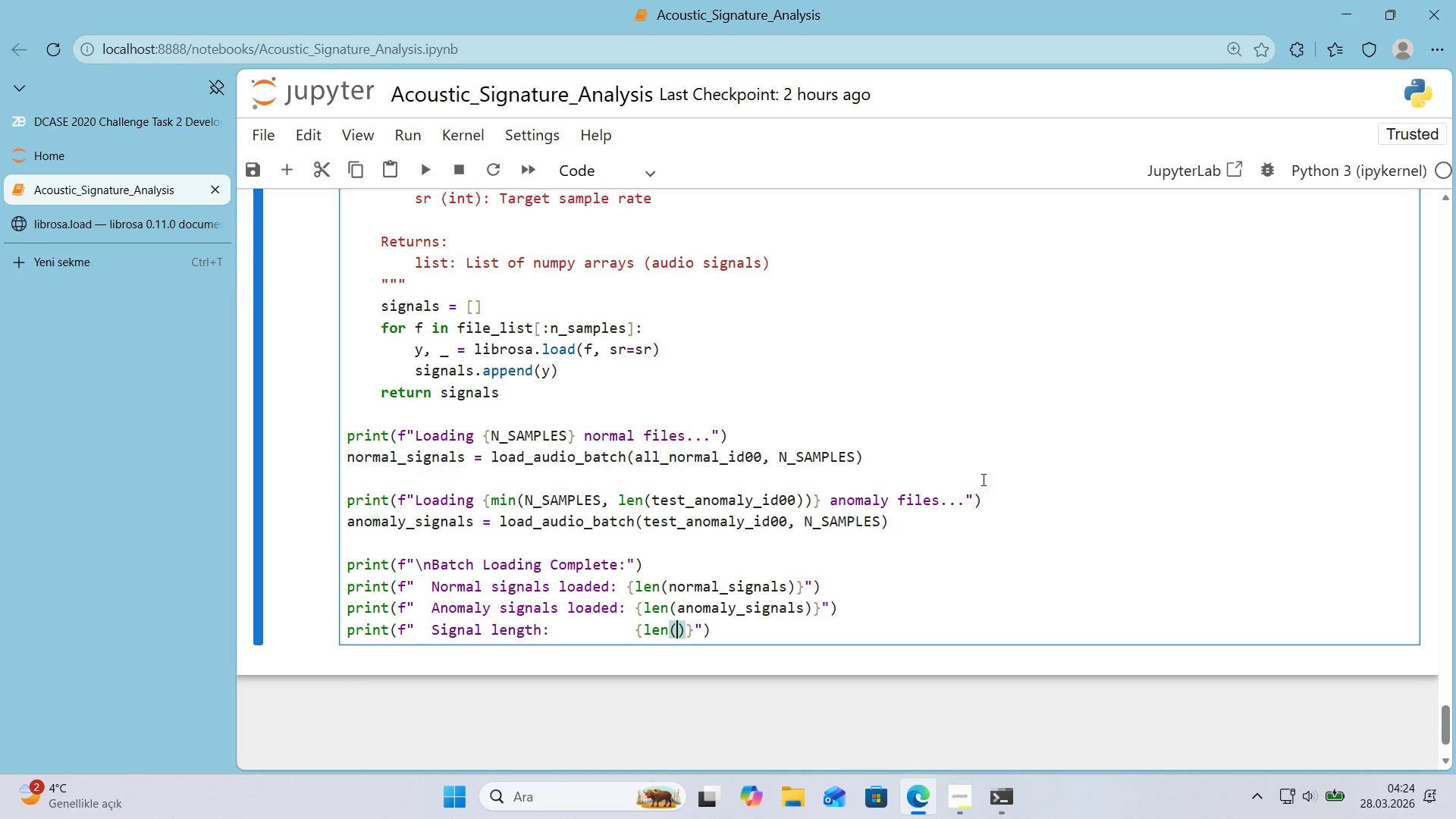 
key(ArrowLeft)
 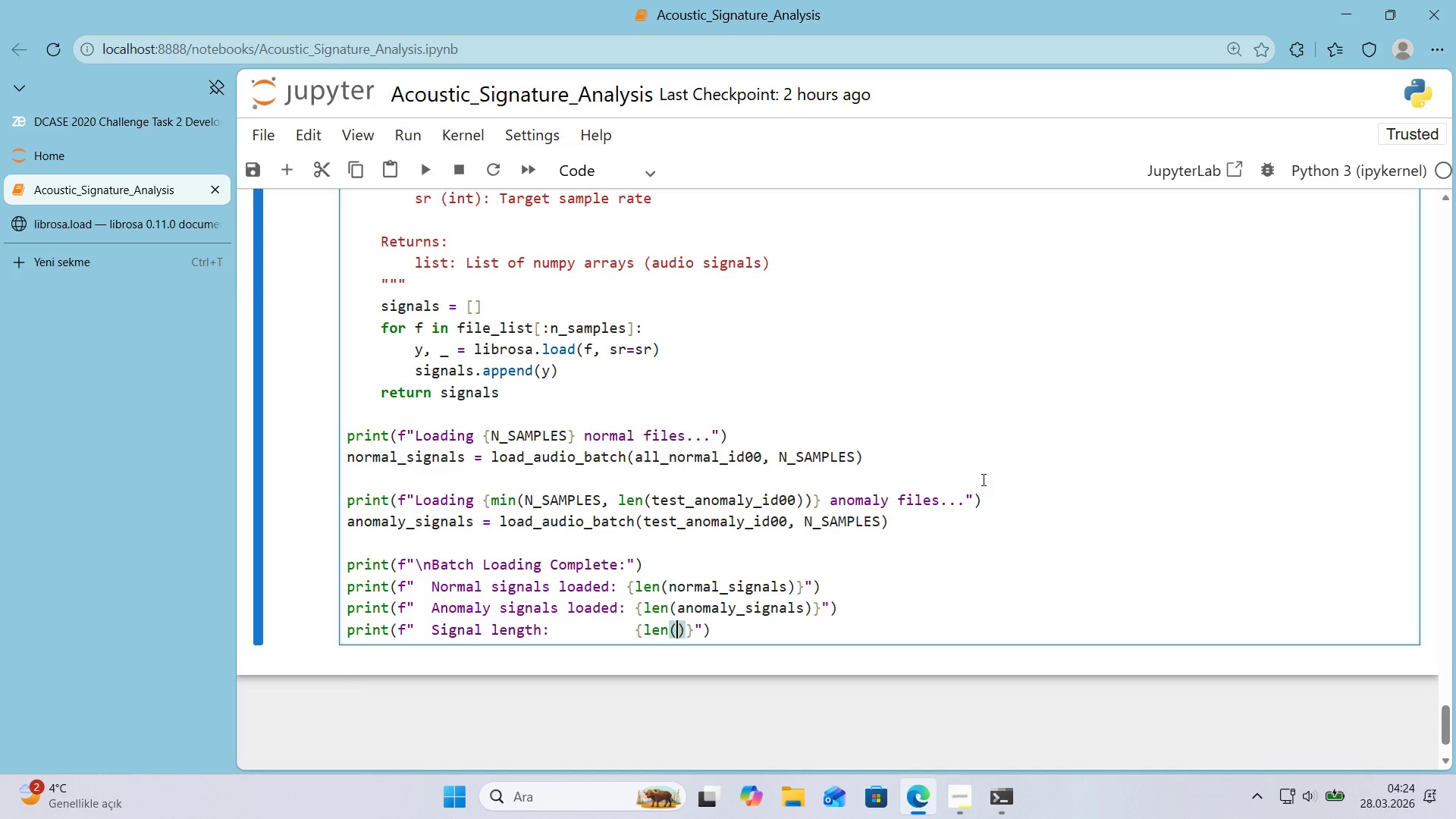 
type(normal_s'gnals)
 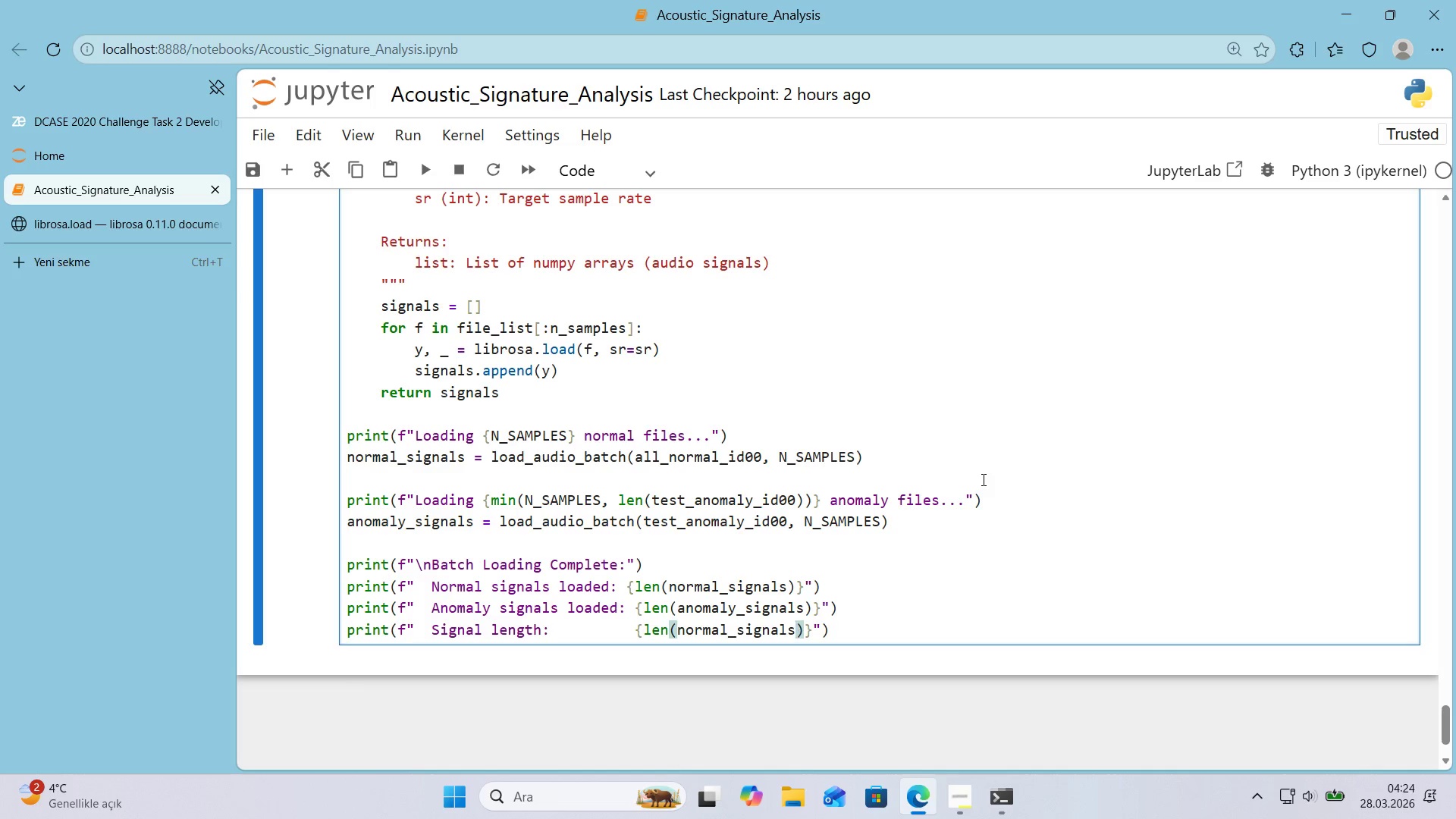 
key(Alt+Control+8)
 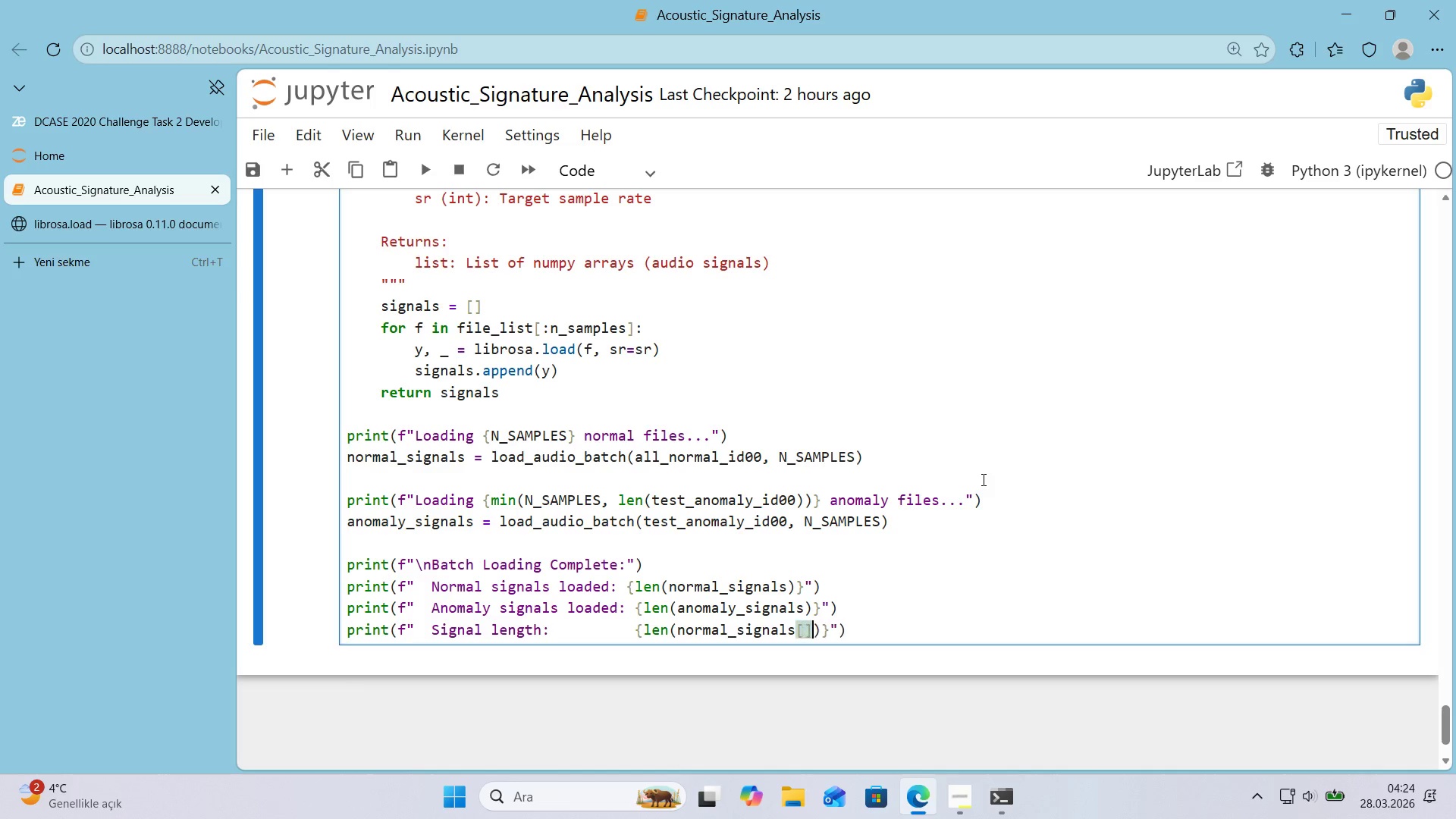 
key(Alt+Control+9)
 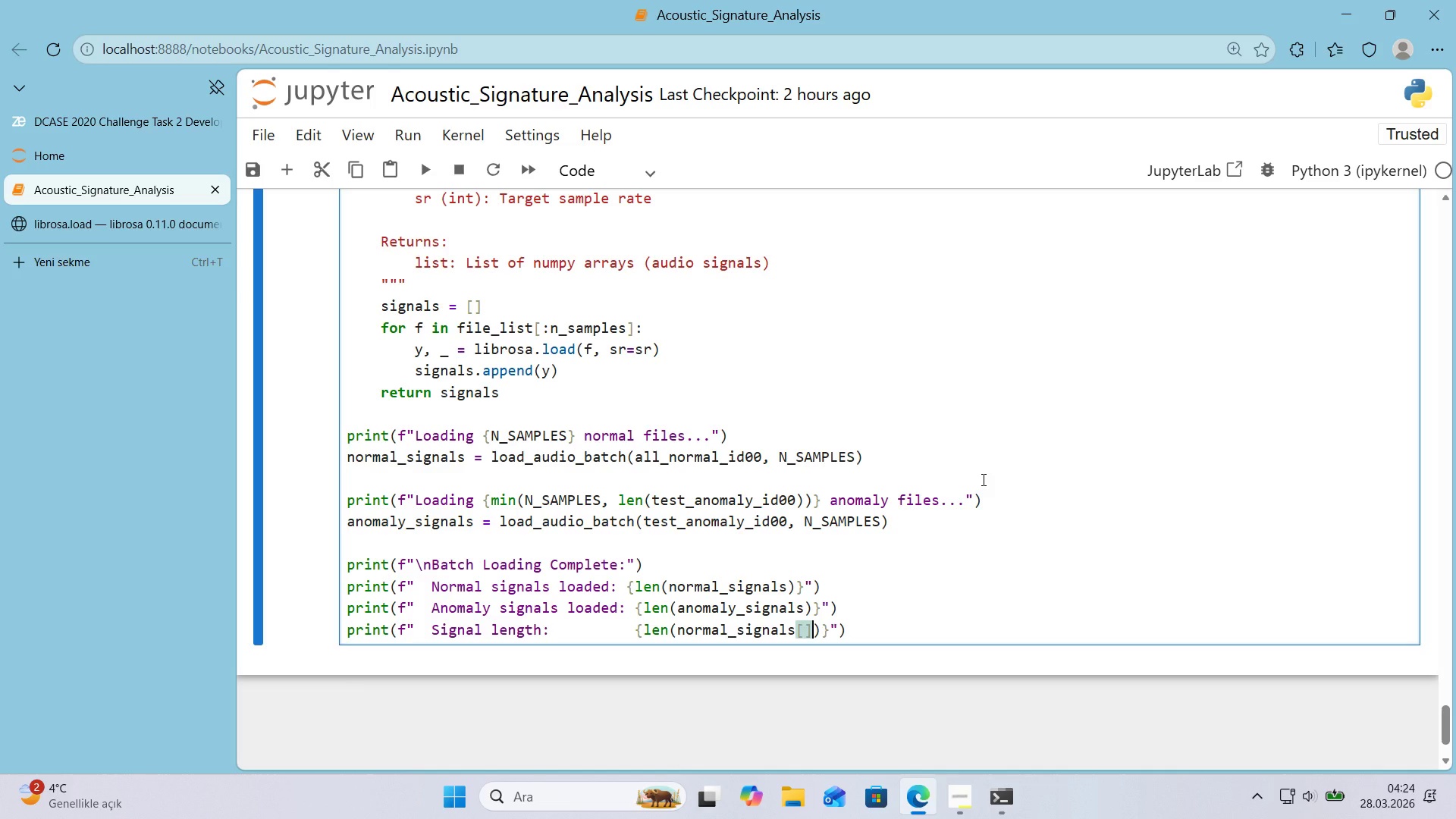 
key(ArrowLeft)
 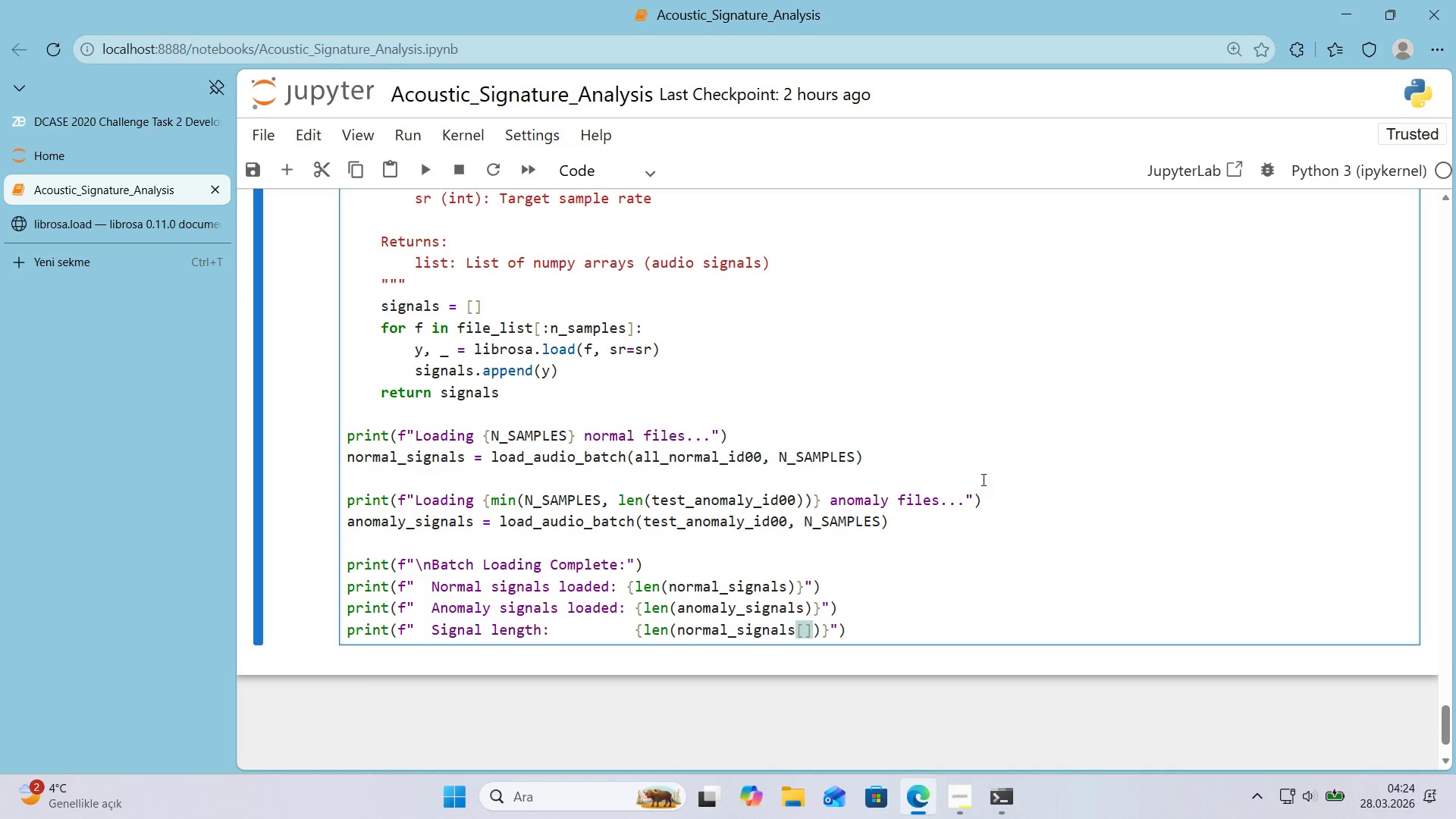 
key(Numpad0)
 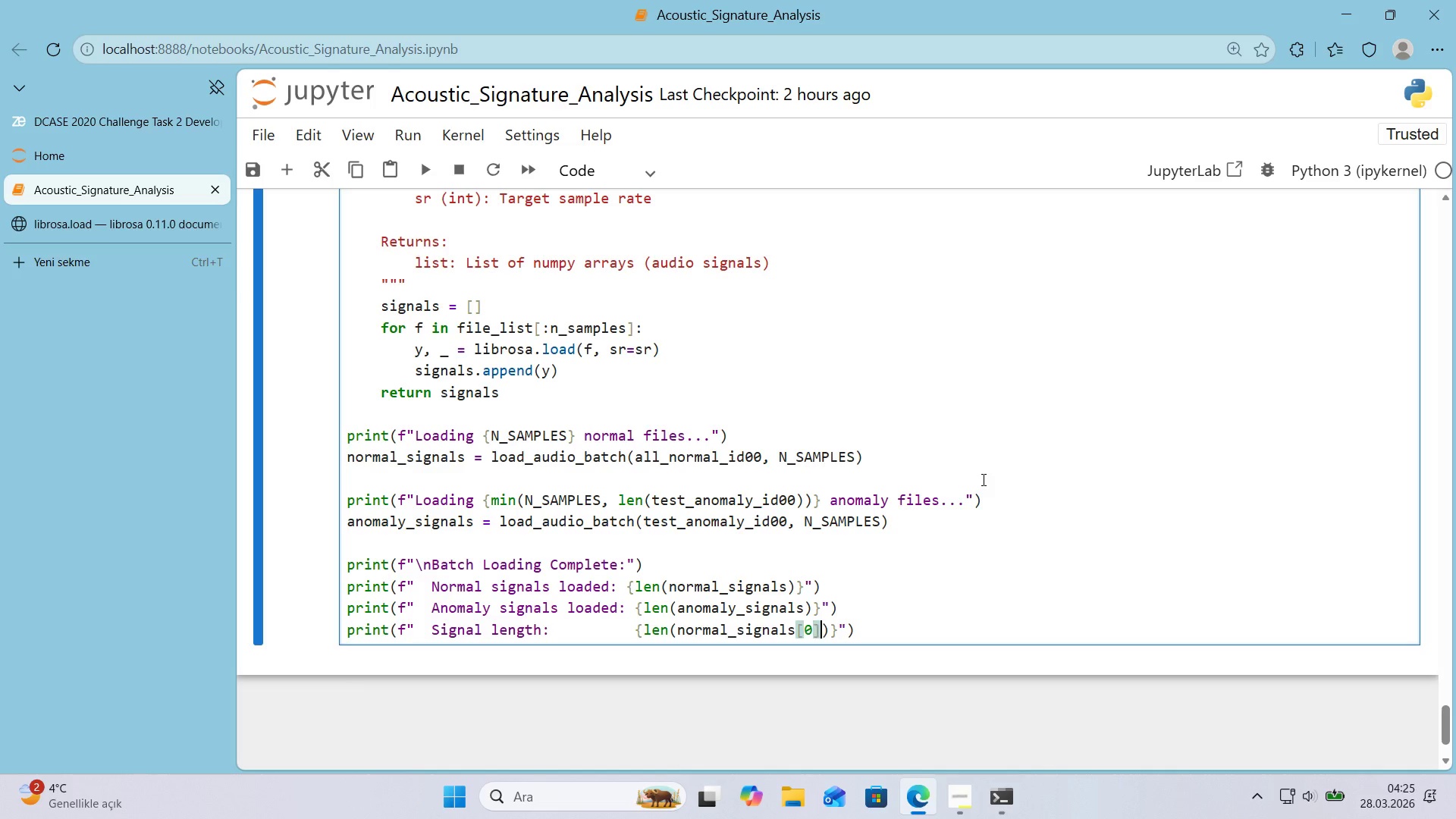 
key(ArrowRight)
 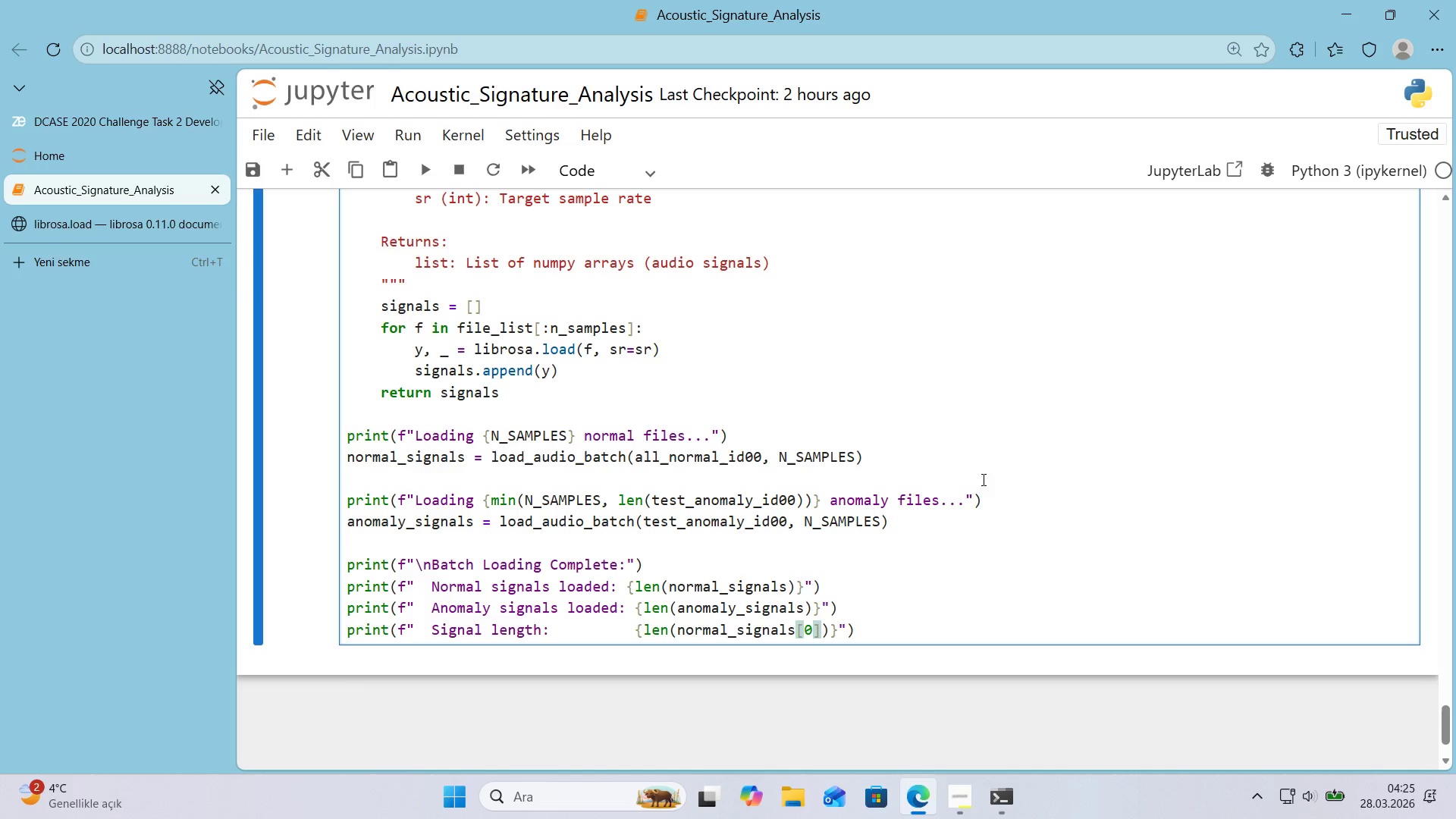 
key(Shift+Period)
 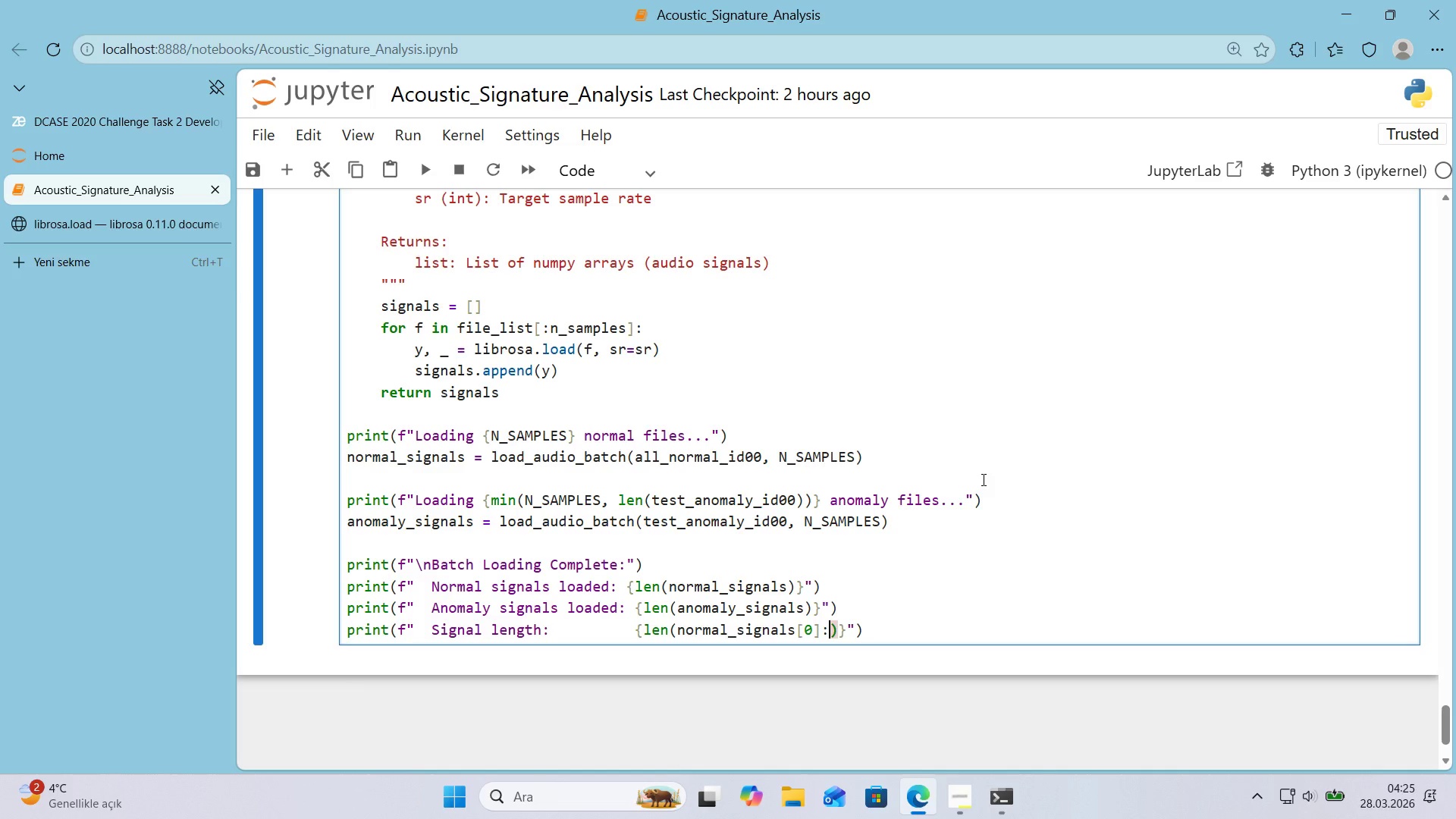 
key(Comma)
 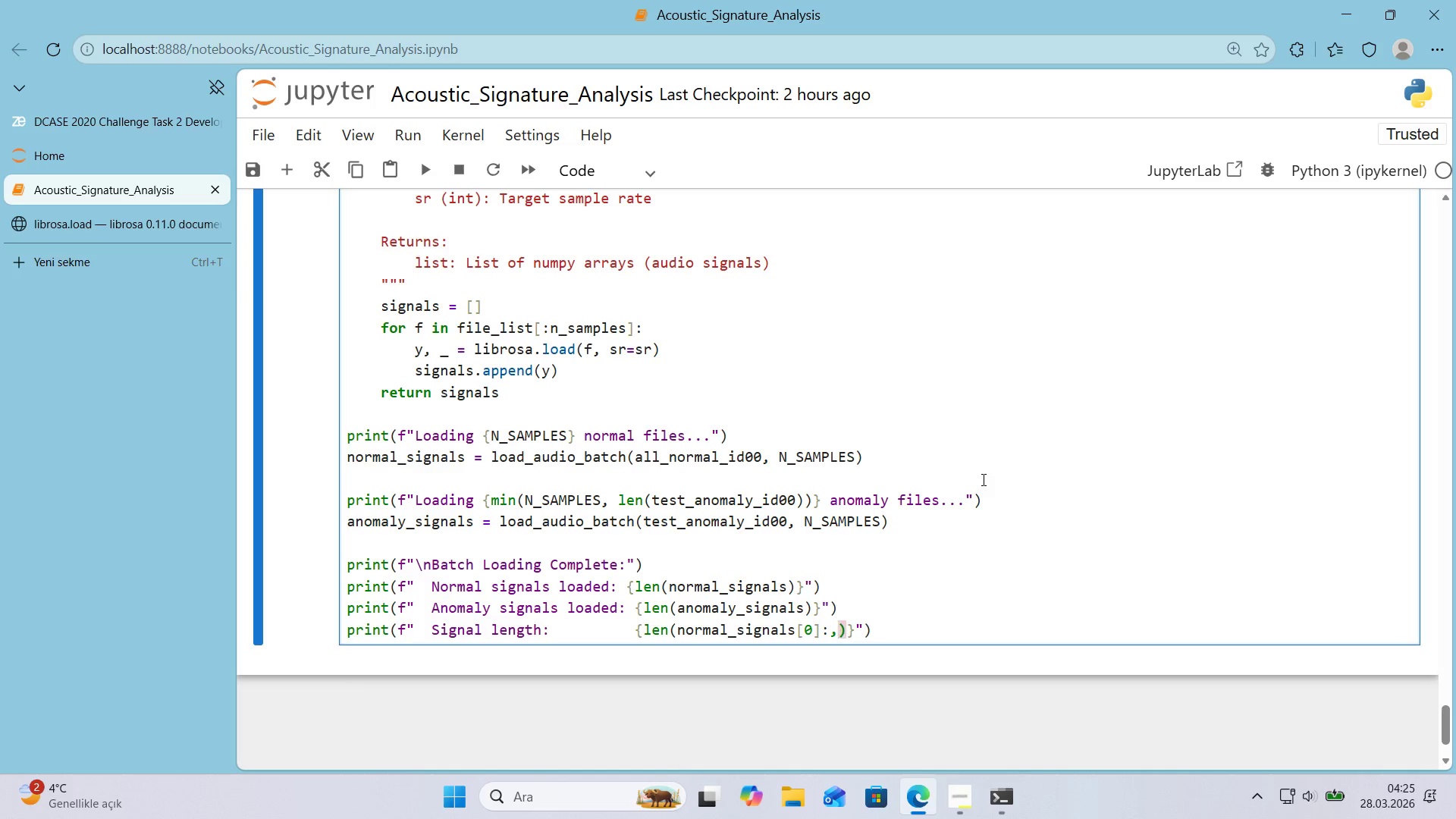 
key(ArrowRight)
 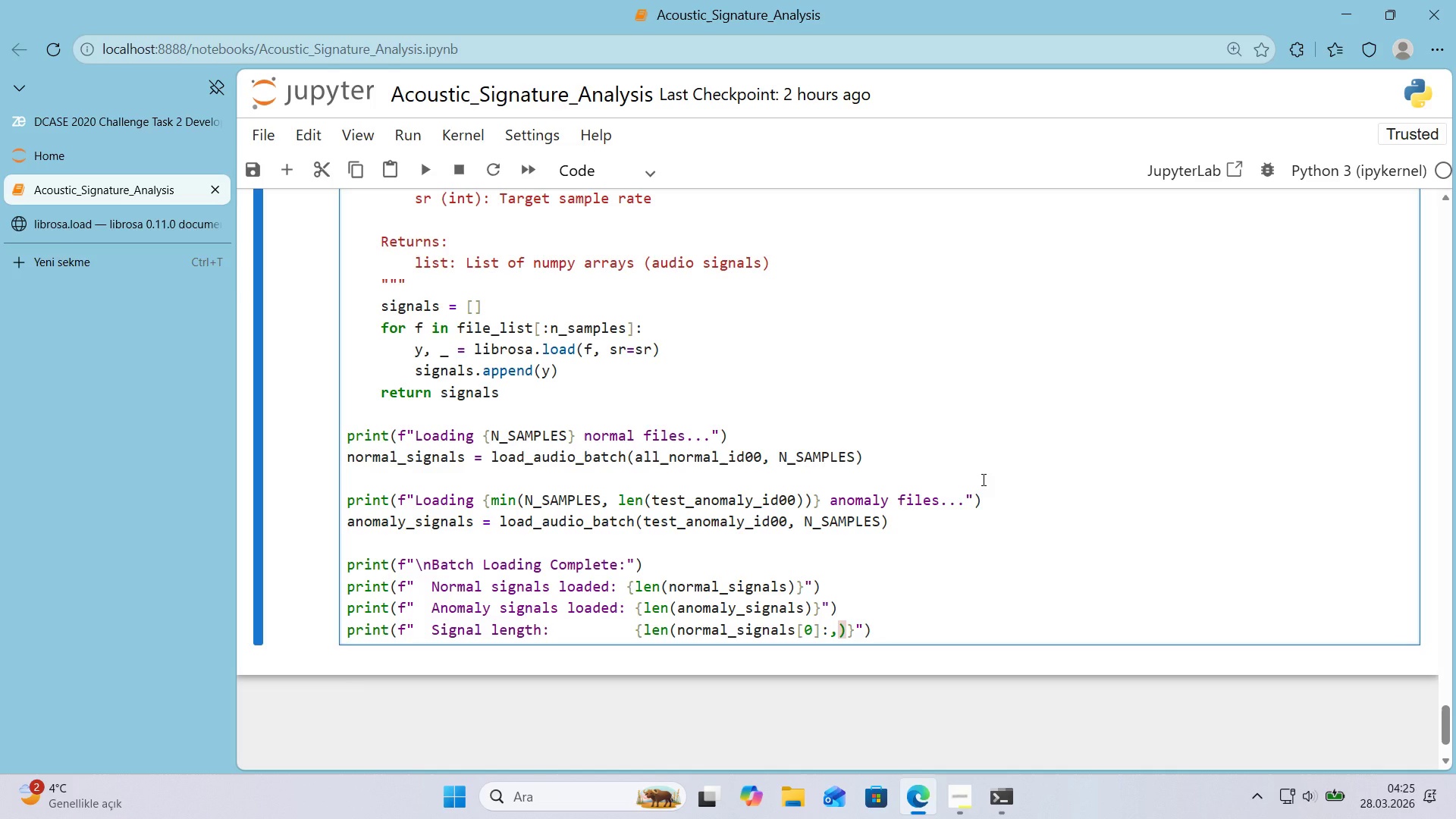 
key(ArrowRight)
 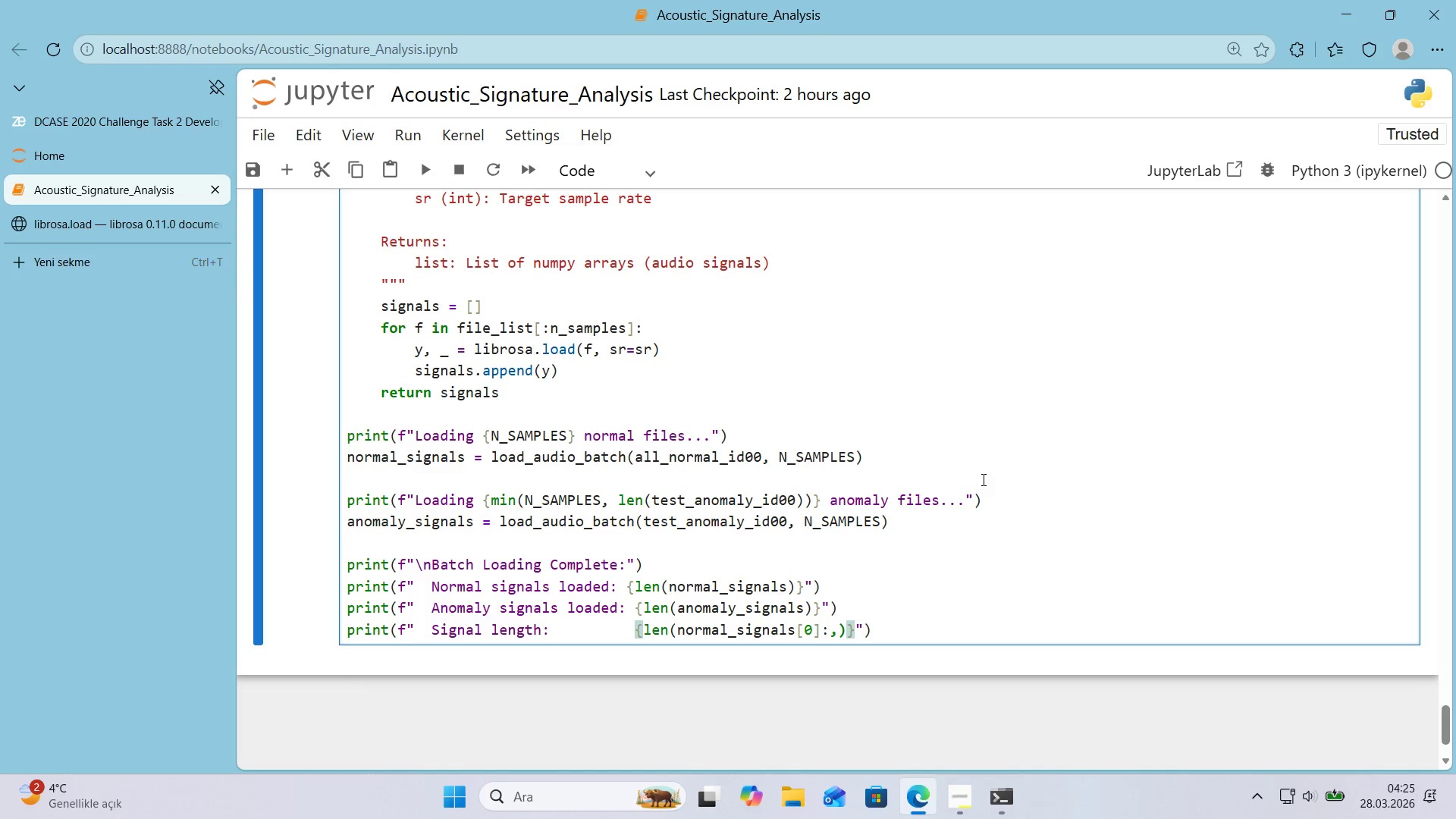 
type( samples *()
 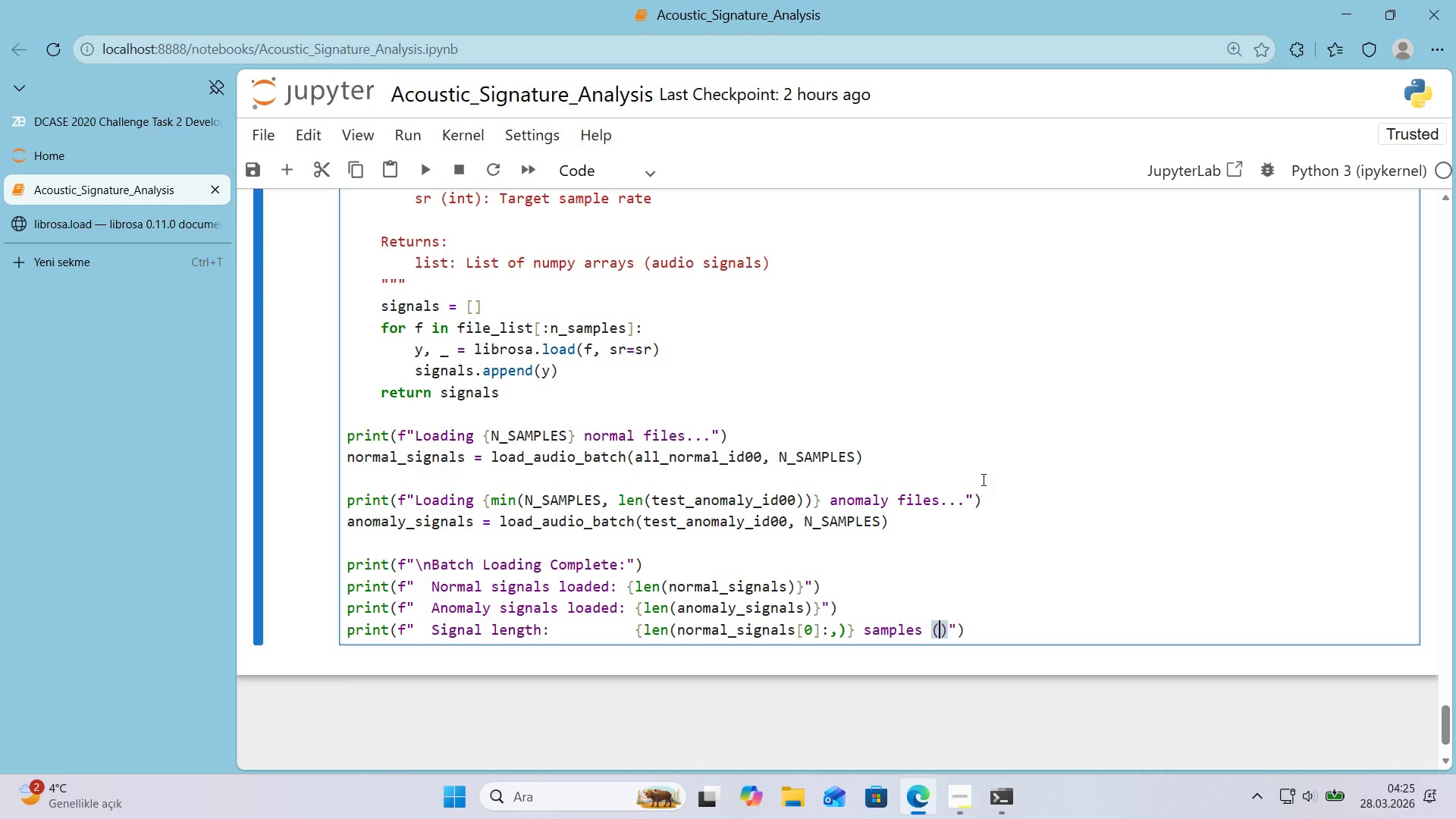 
 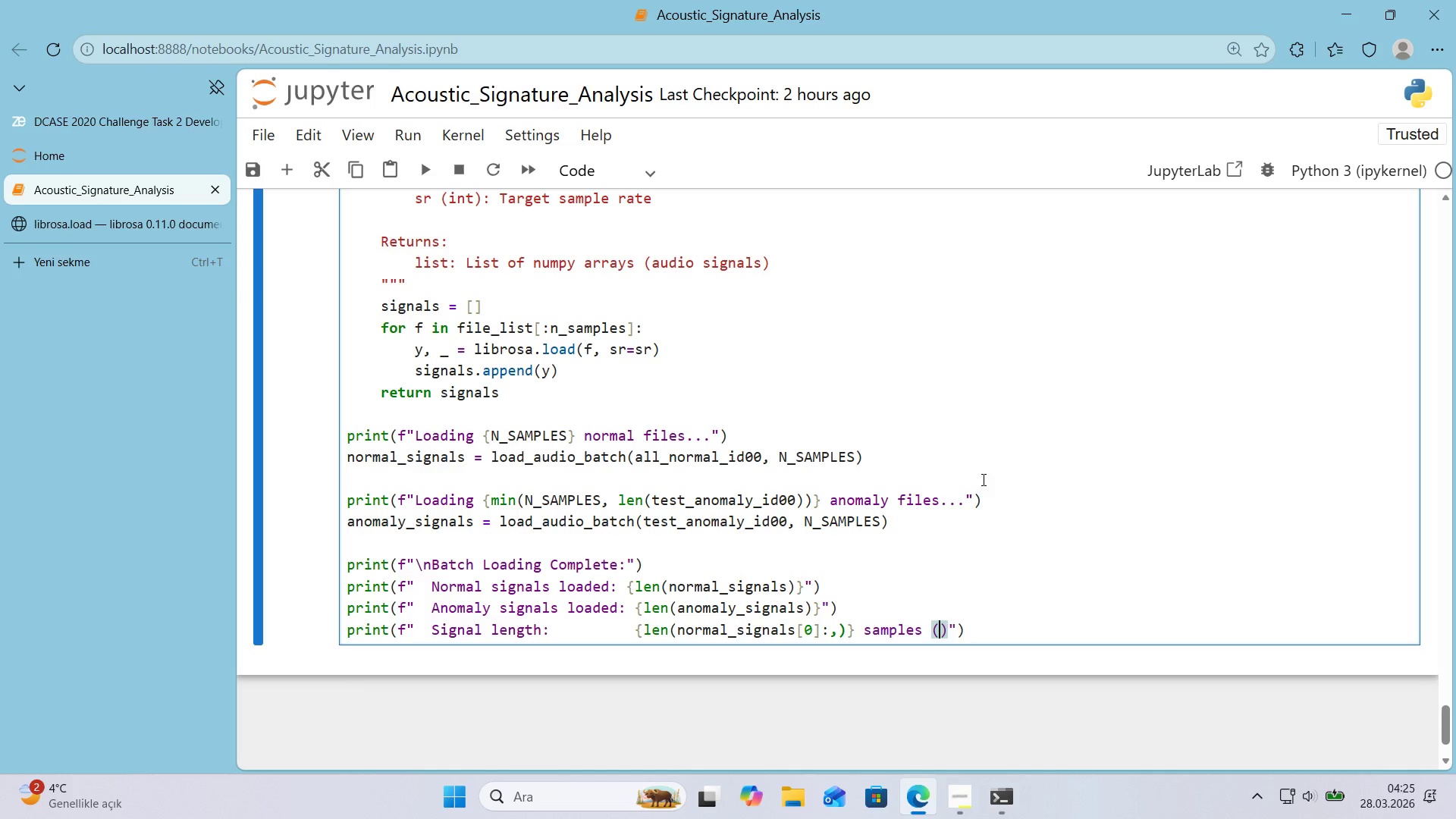 
key(ArrowLeft)
 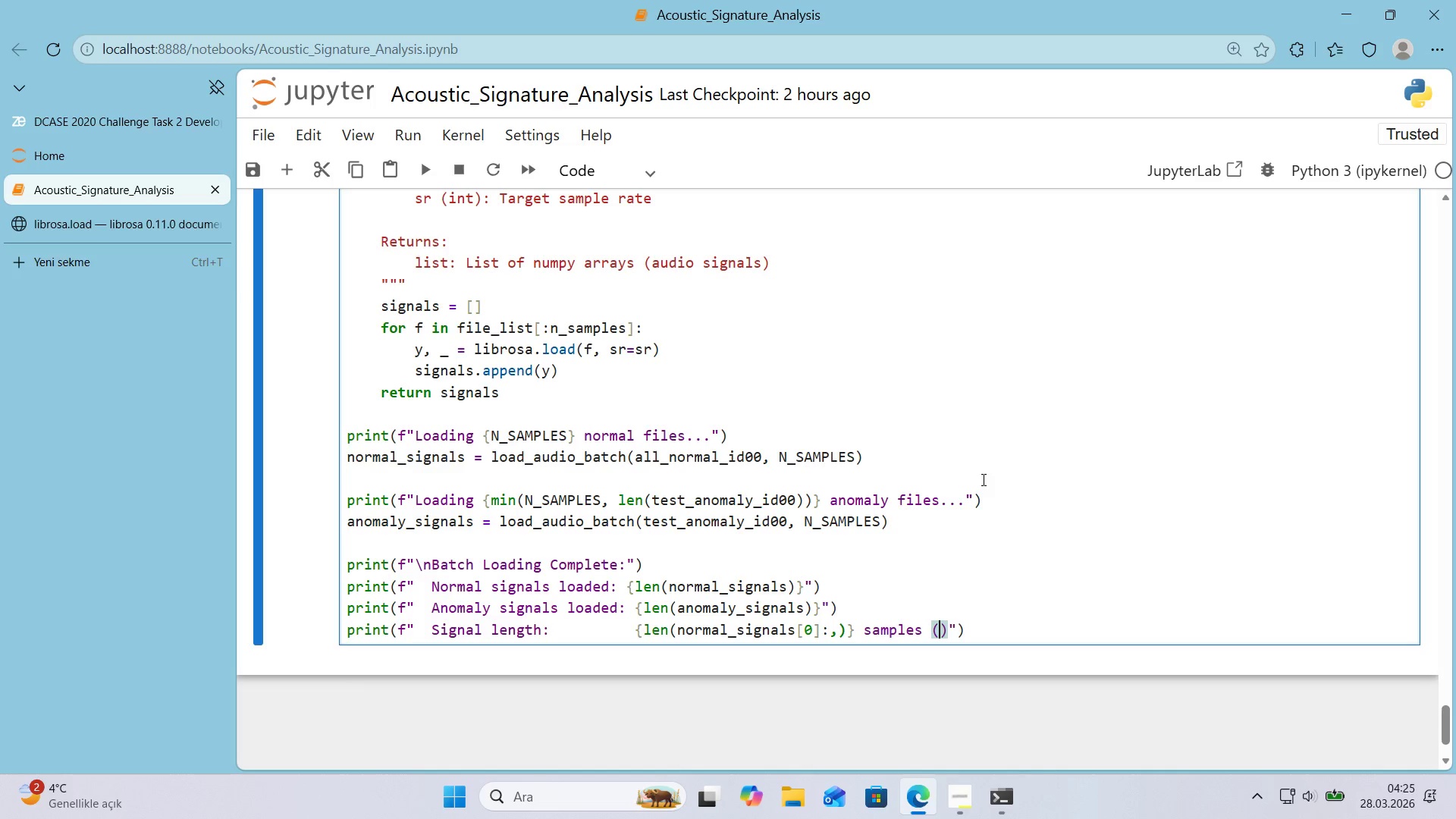 
key(Alt+Control+7)
 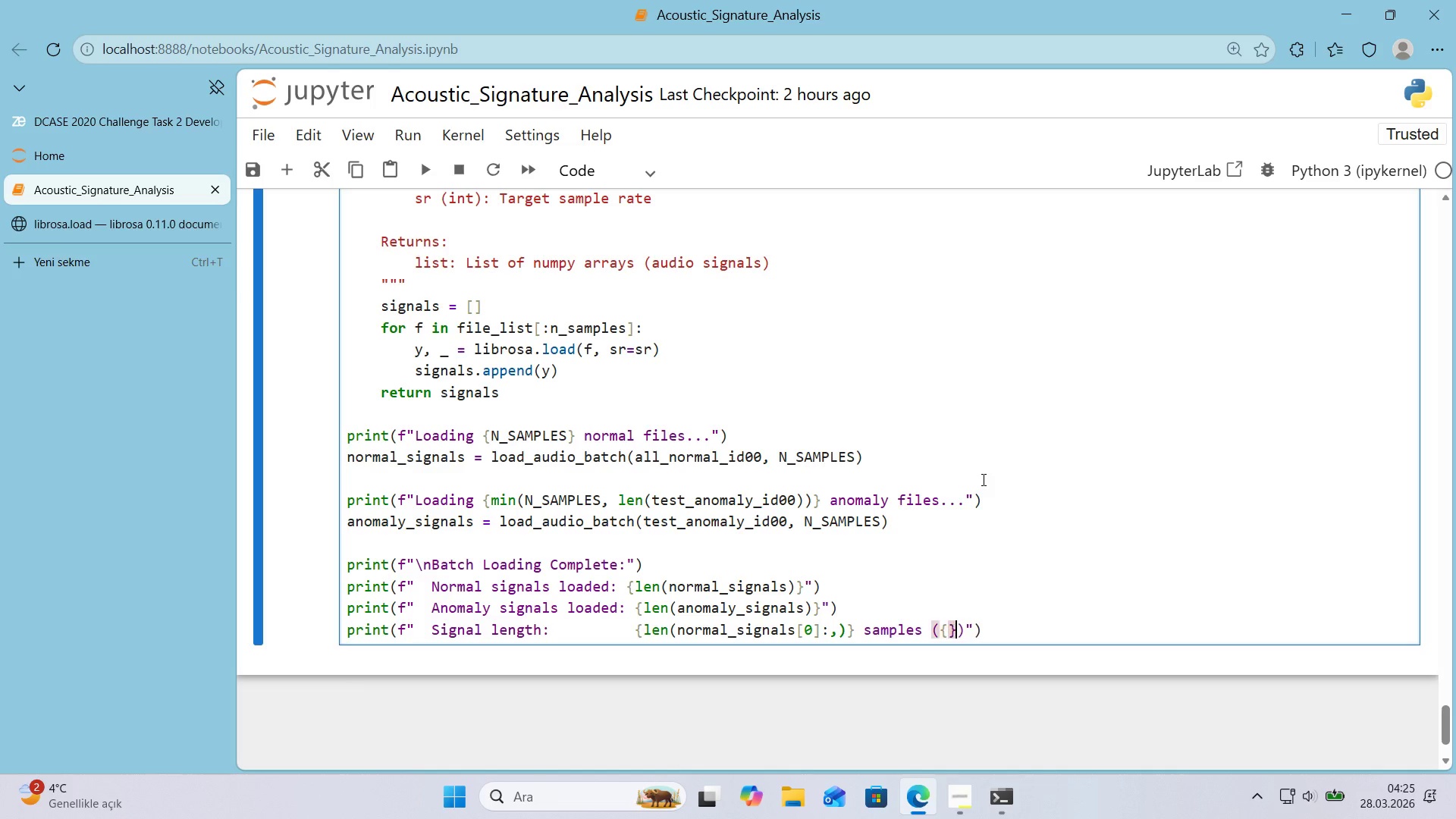 
key(Alt+Control+0)
 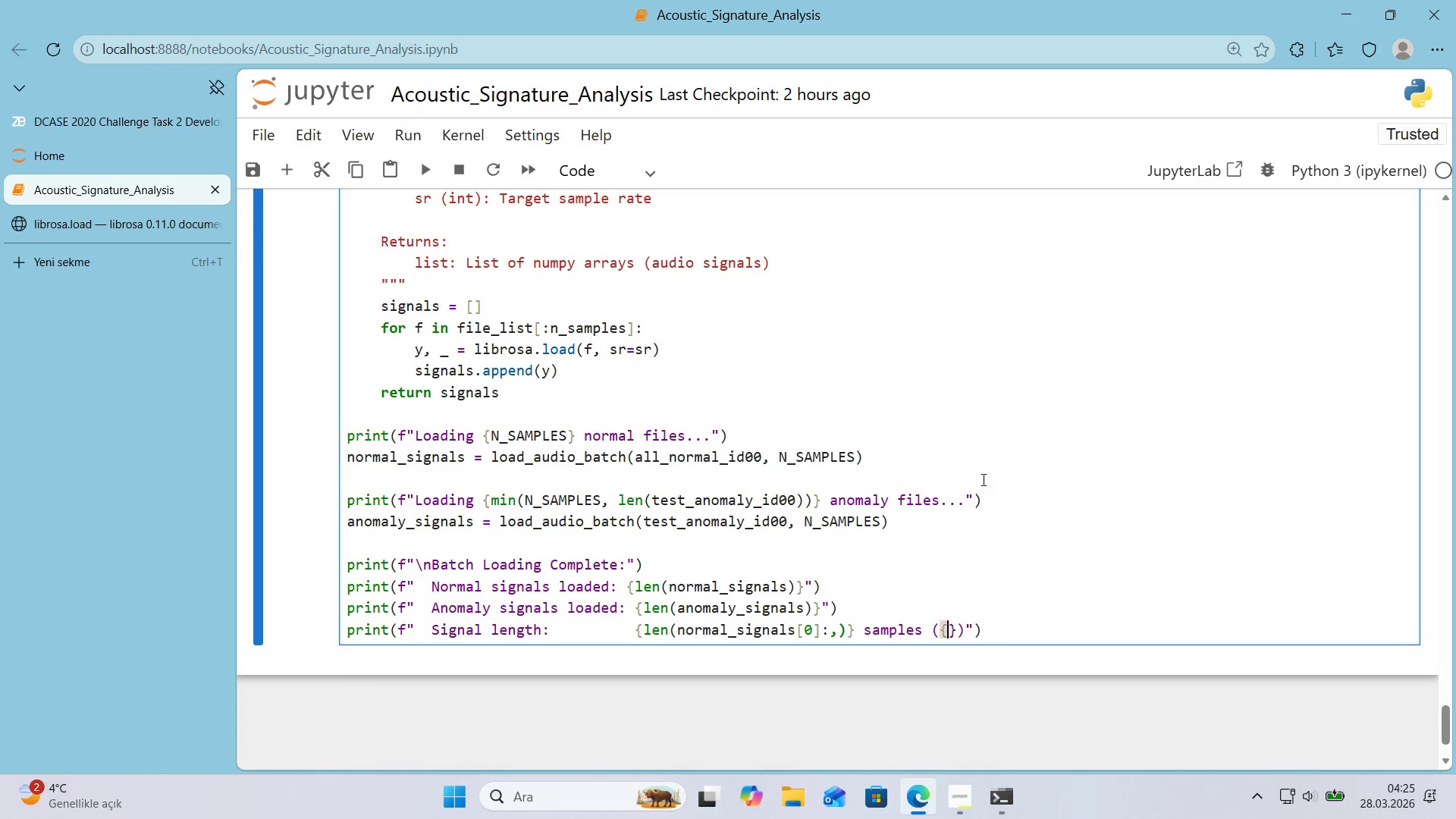 
key(ArrowLeft)
 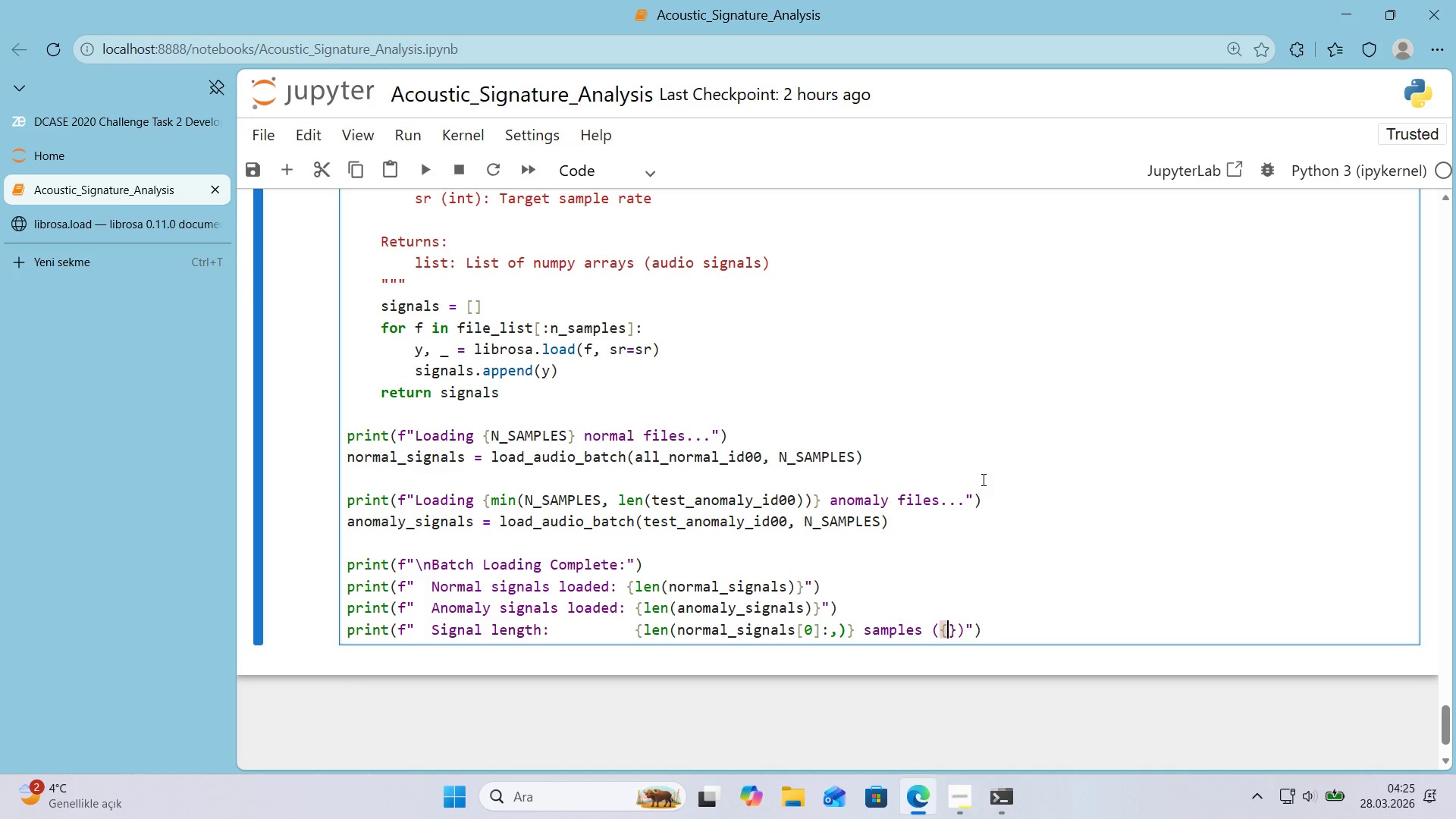 
type(len*()
 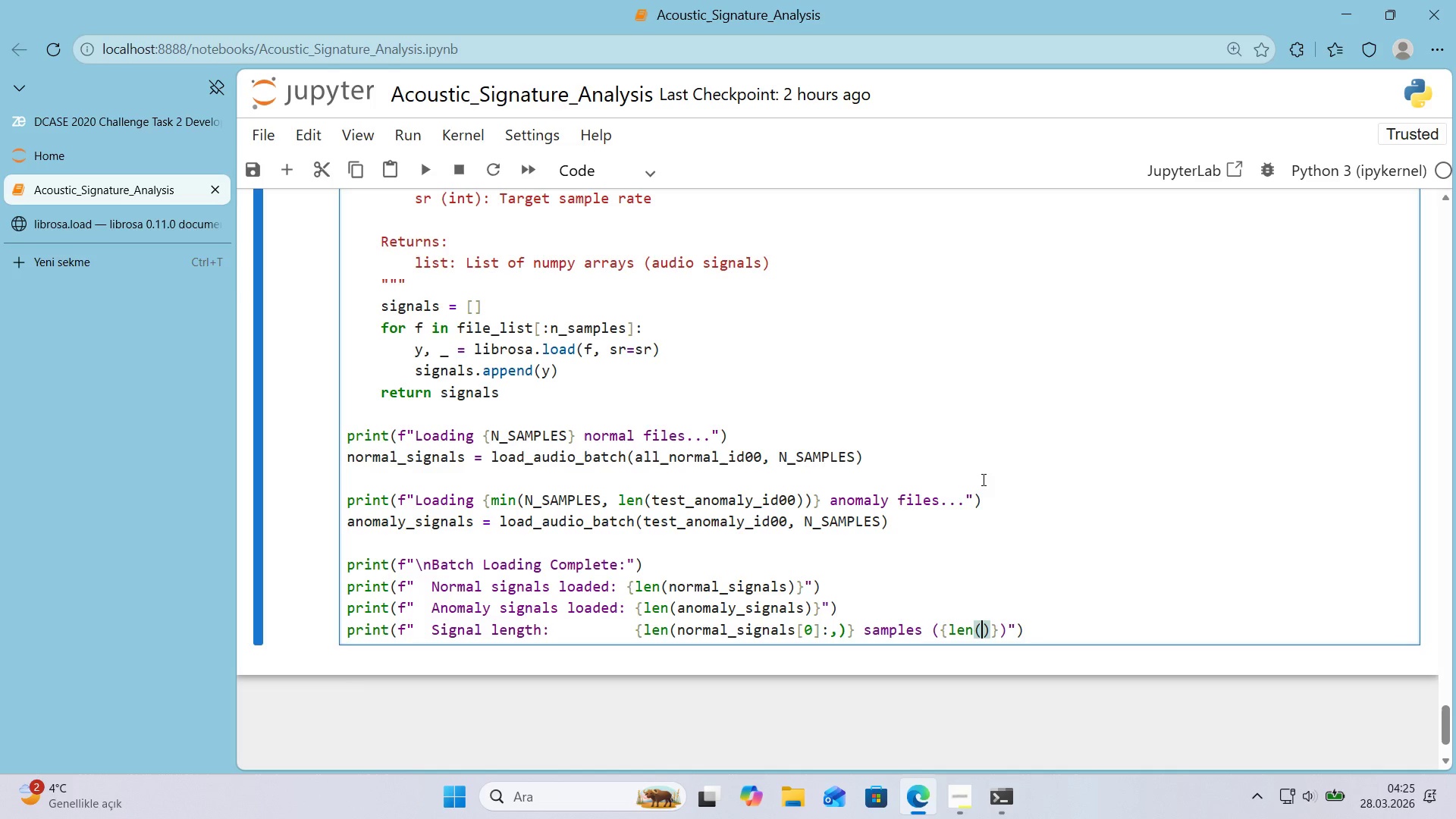 
 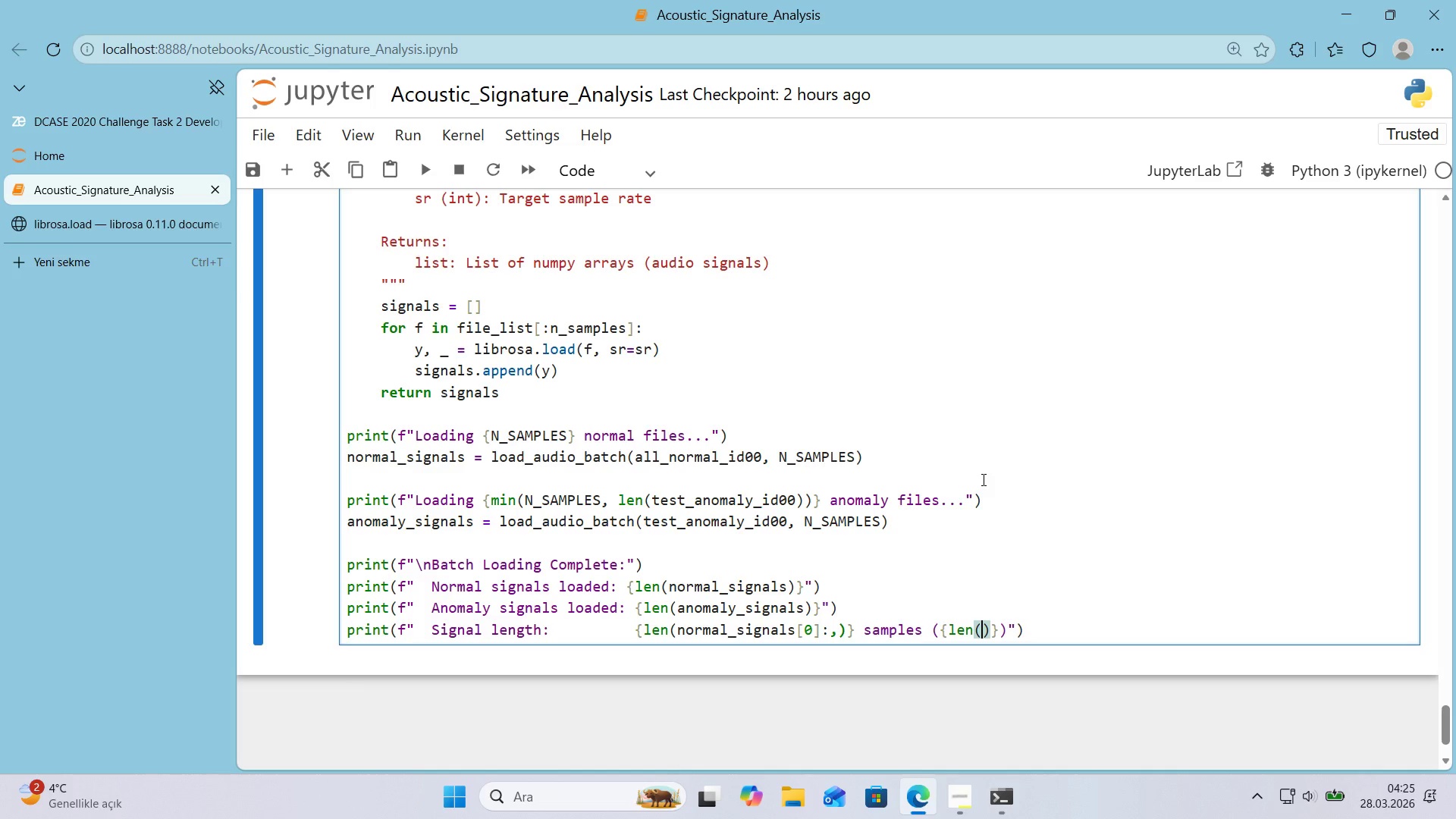 
key(ArrowLeft)
 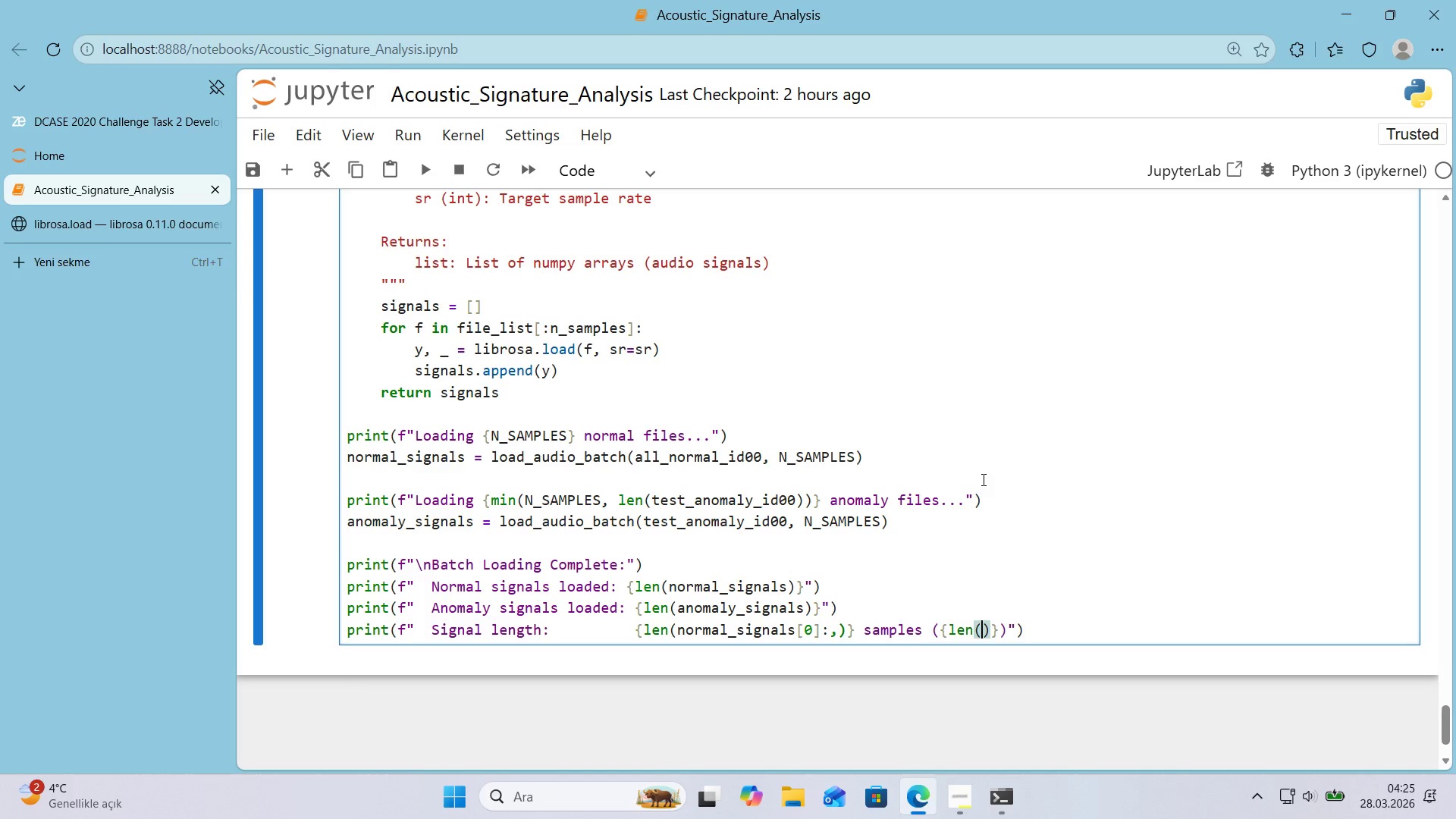 
type(normal_s'gnals)
 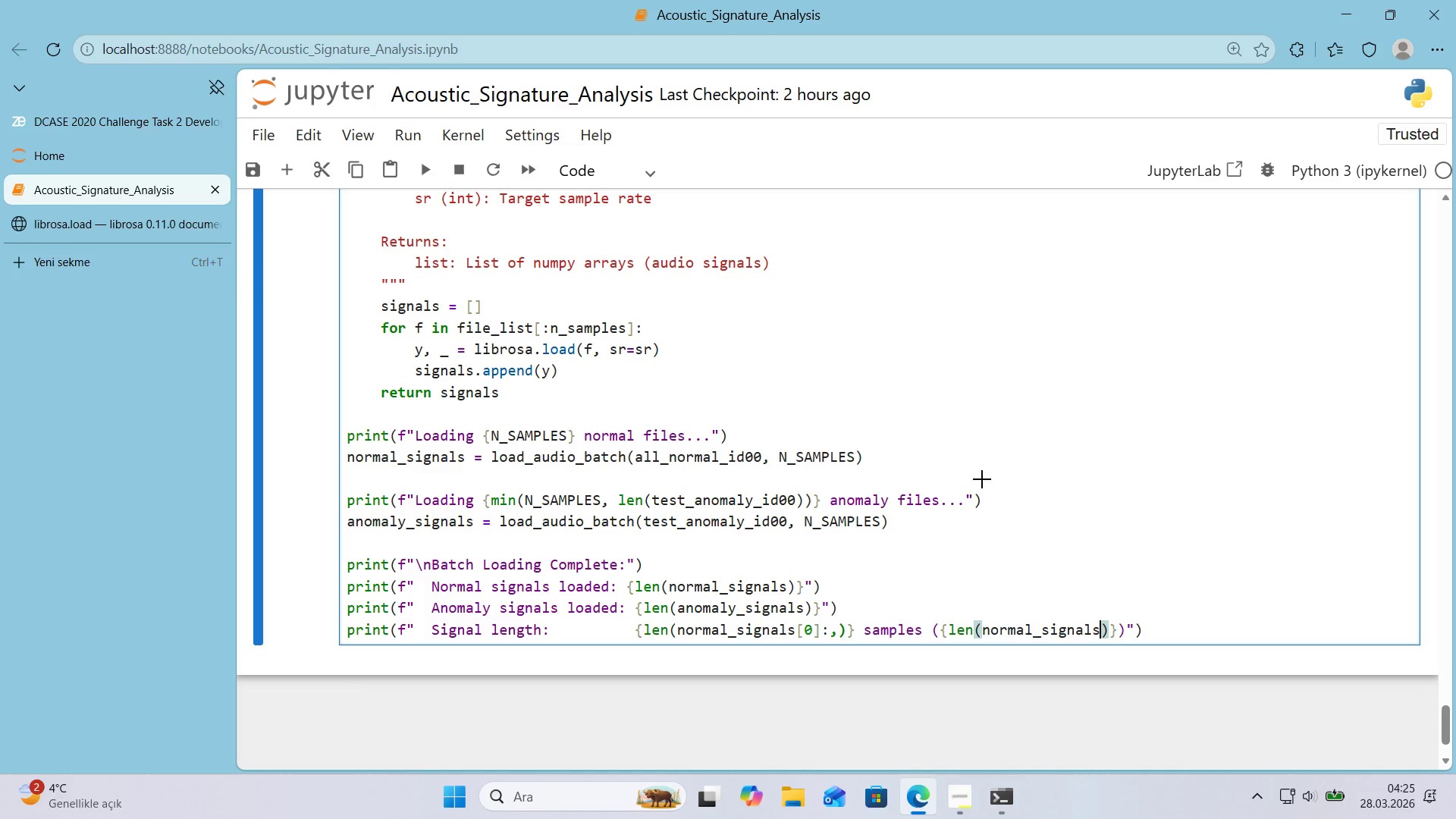 
key(Alt+Control+8)
 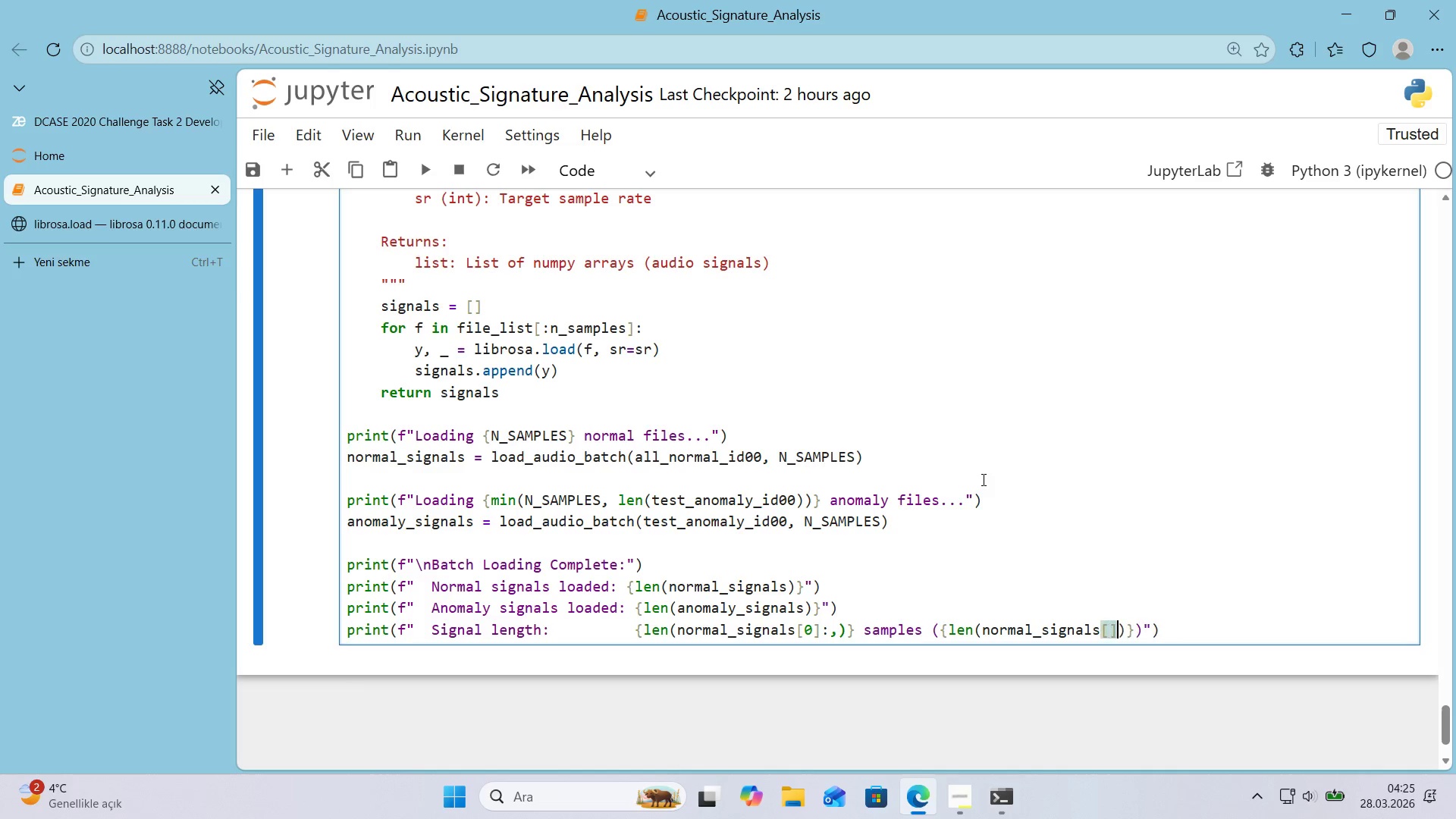 
key(Alt+Control+9)
 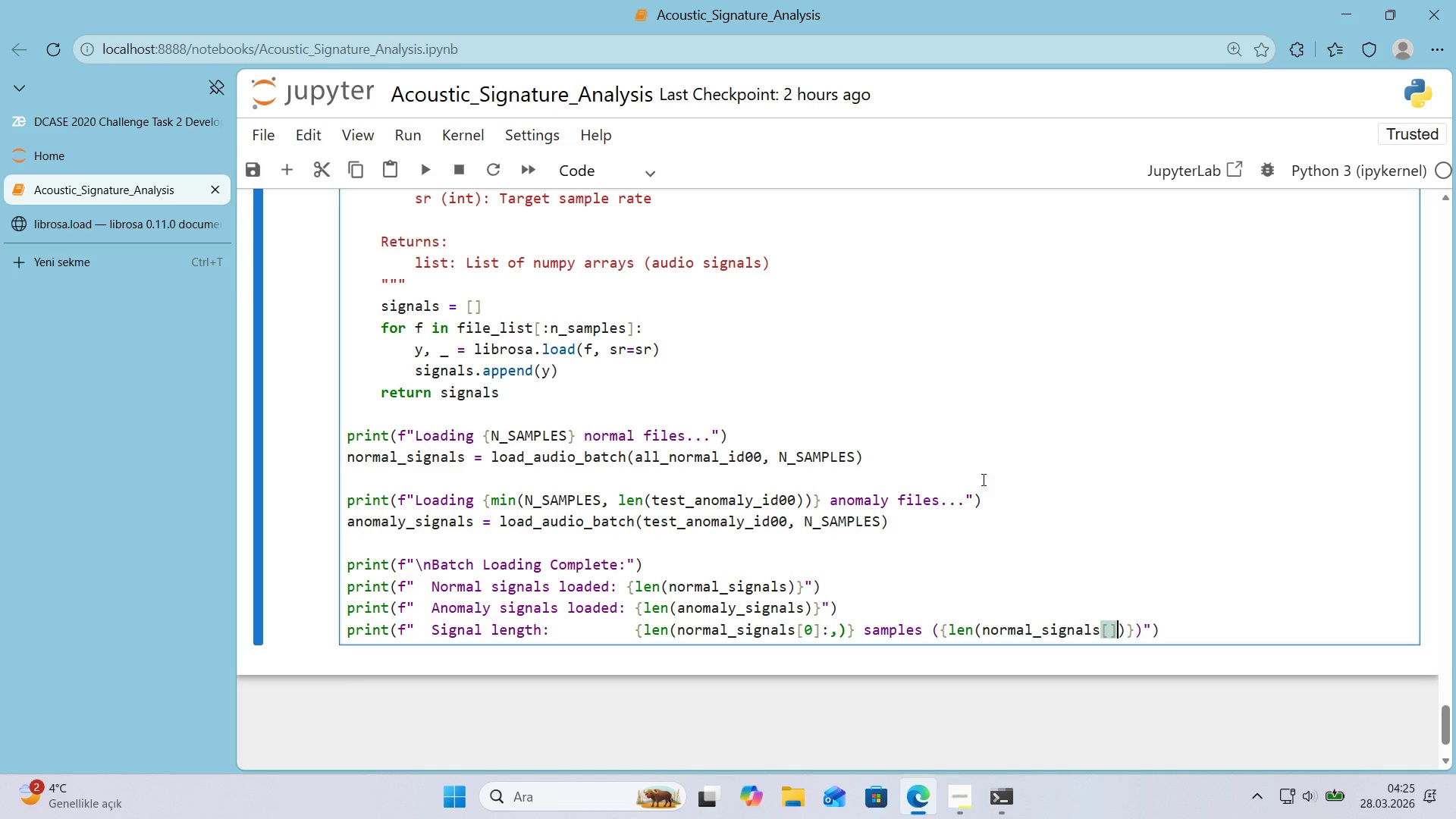 
key(ArrowLeft)
 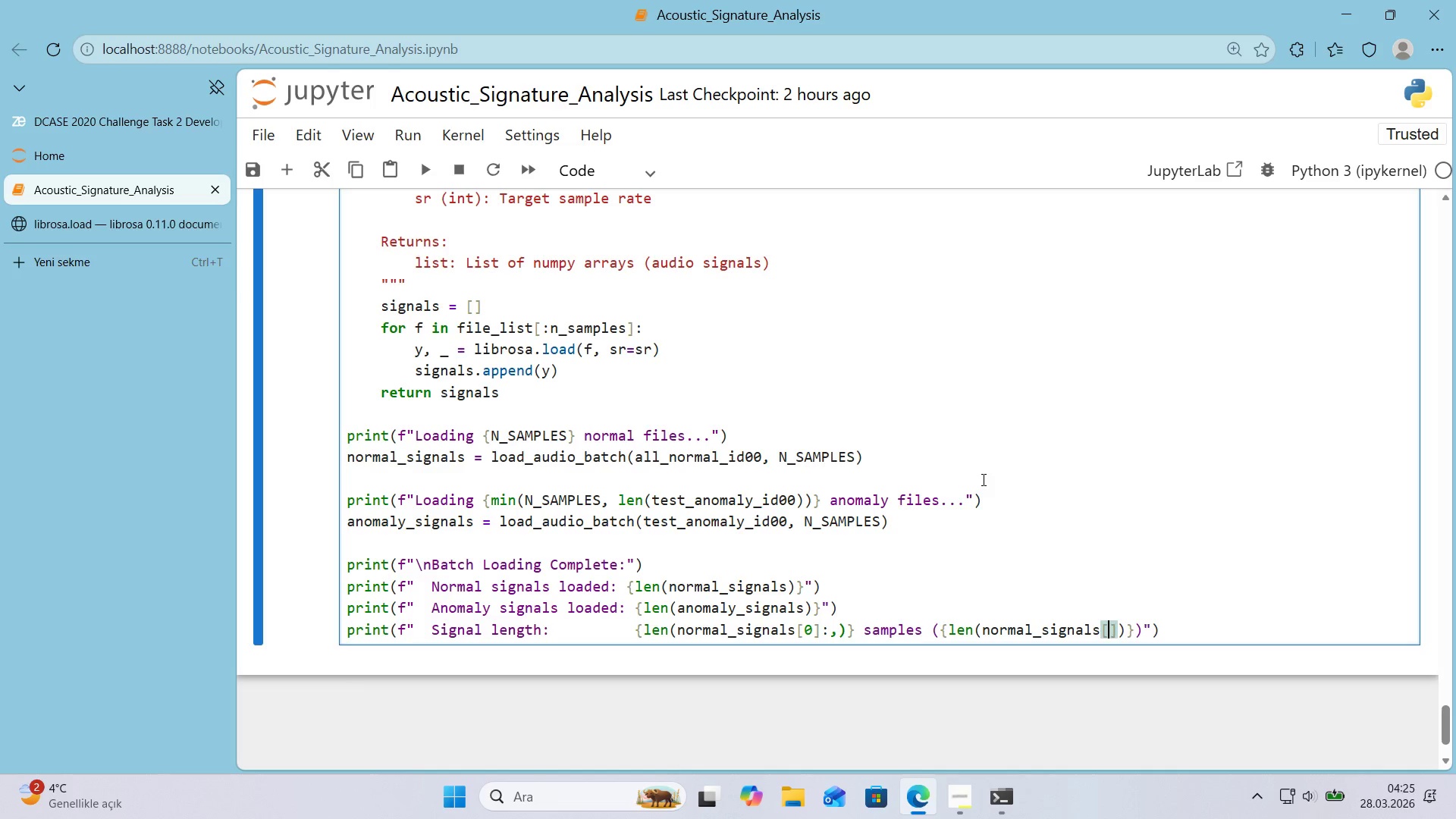 
key(Numpad0)
 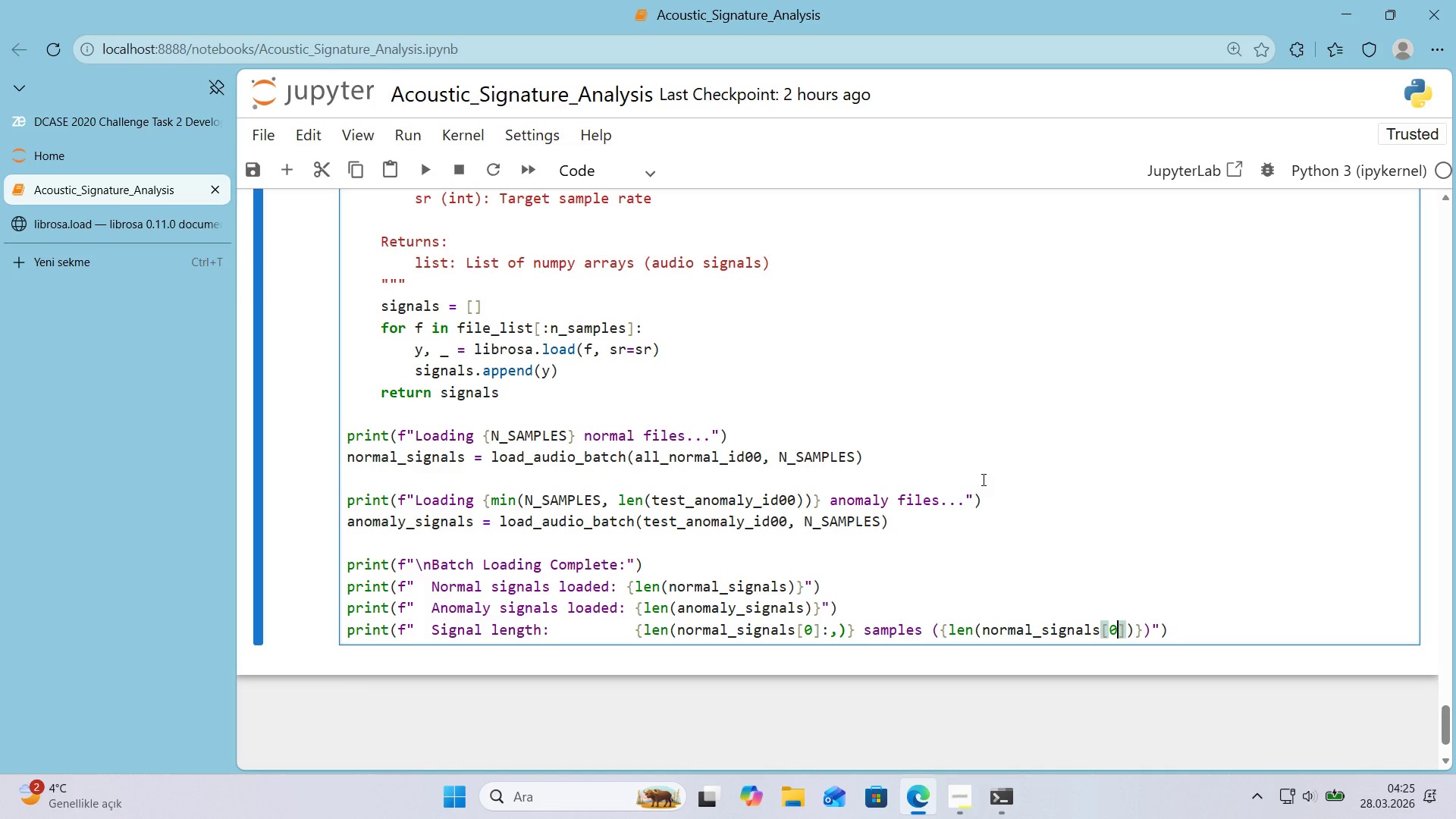 
key(ArrowRight)
 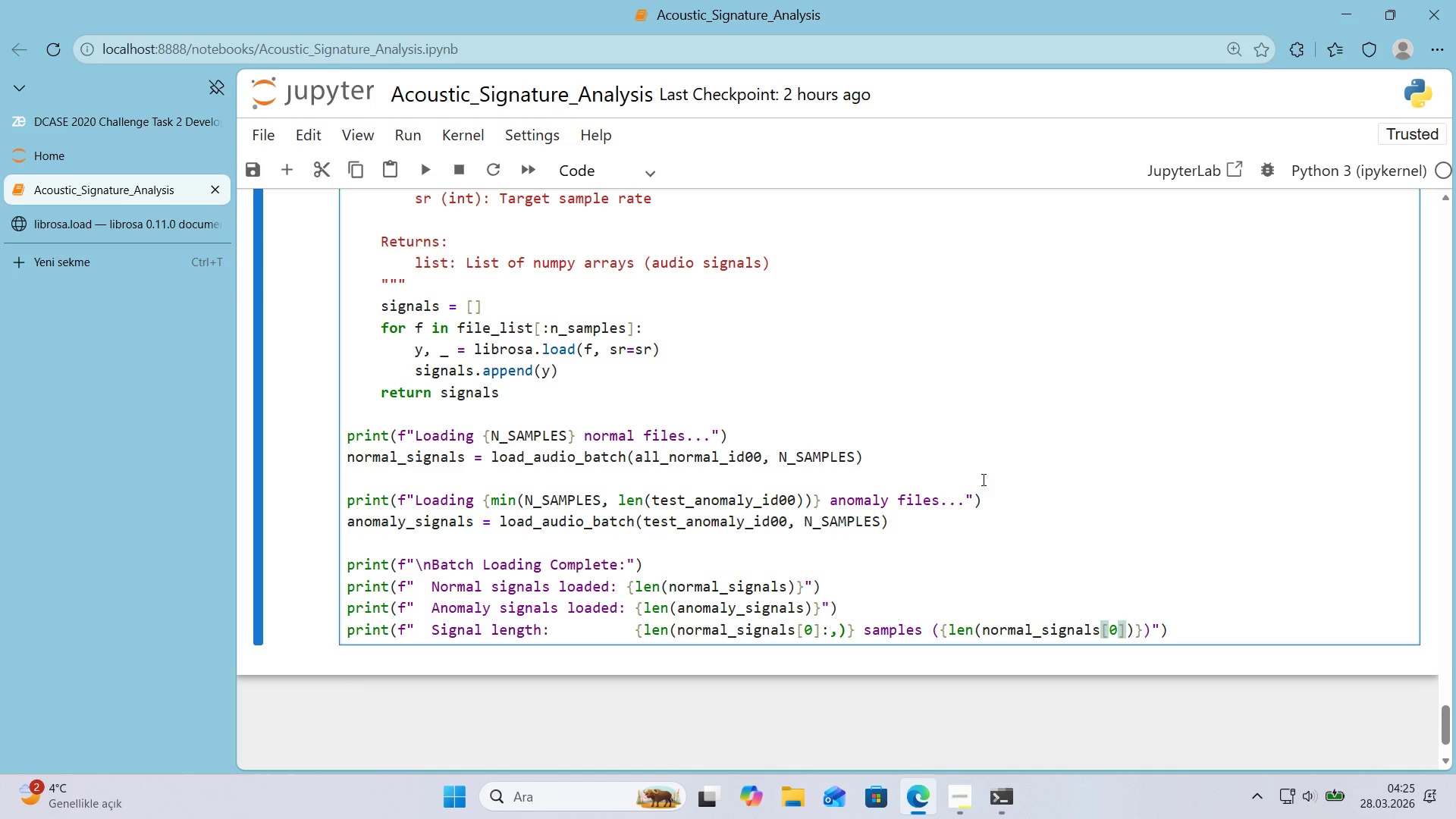 
wait(6.27)
 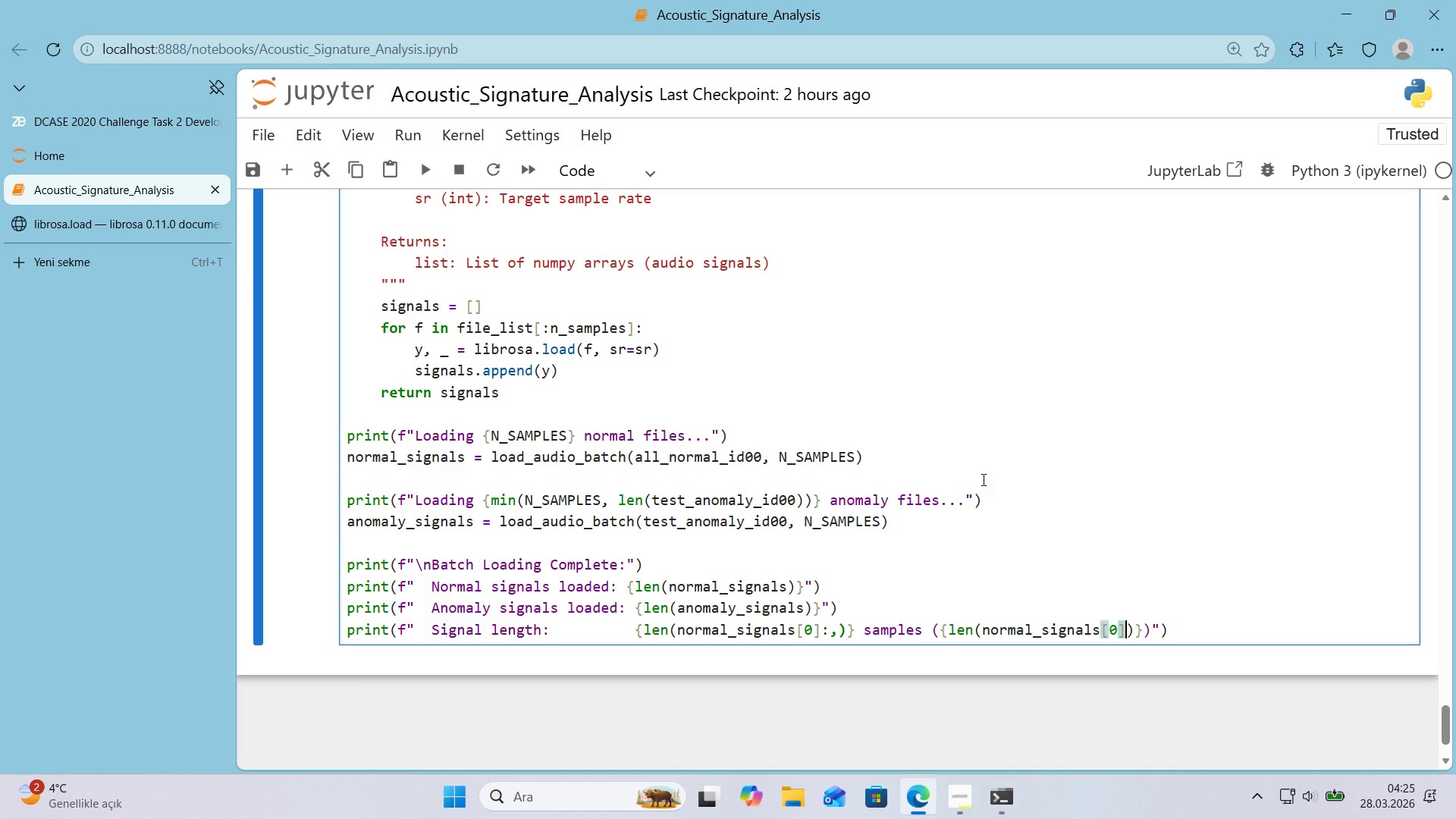 
key(ArrowLeft)
 